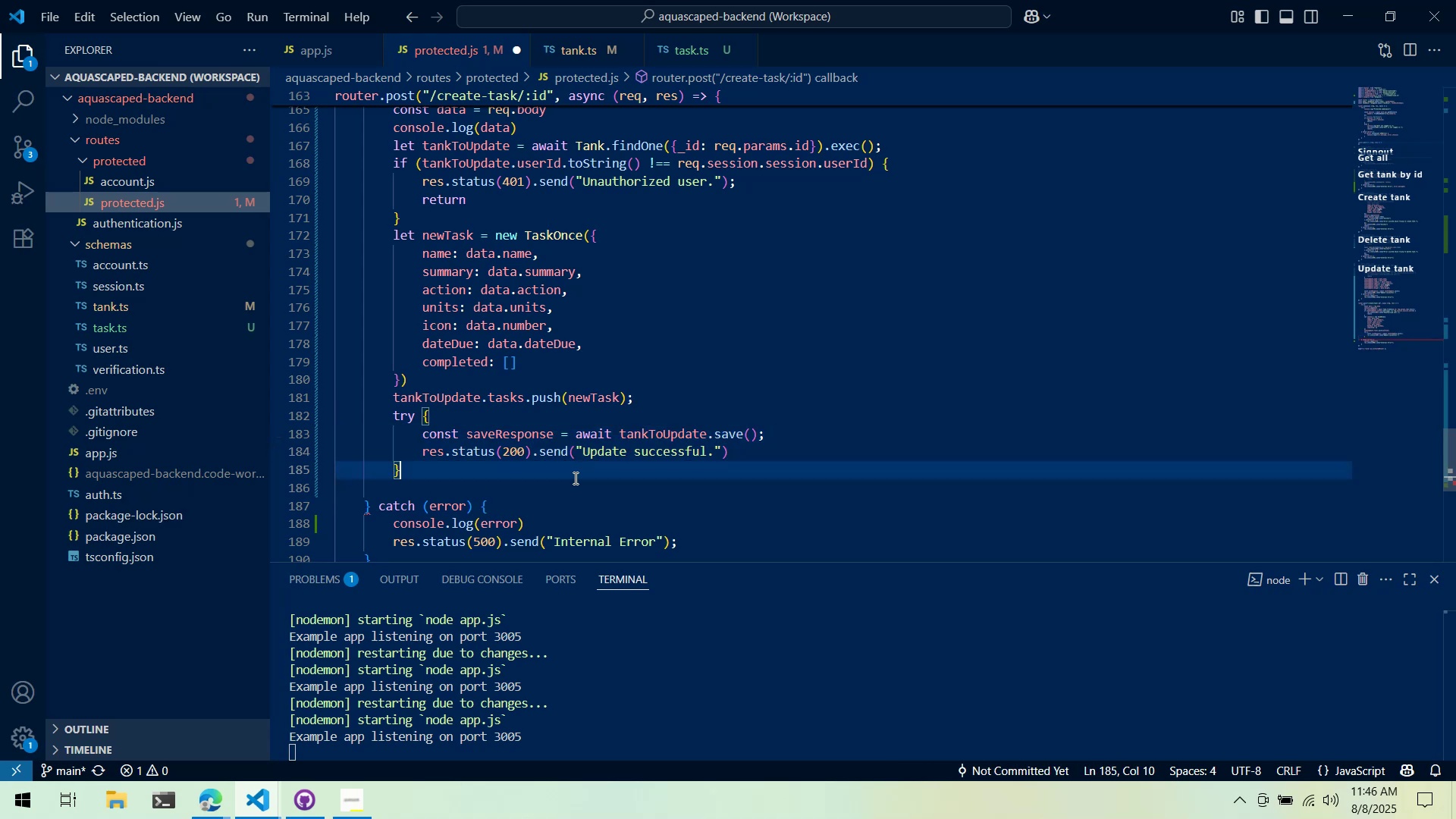 
type( catch (error) {)
 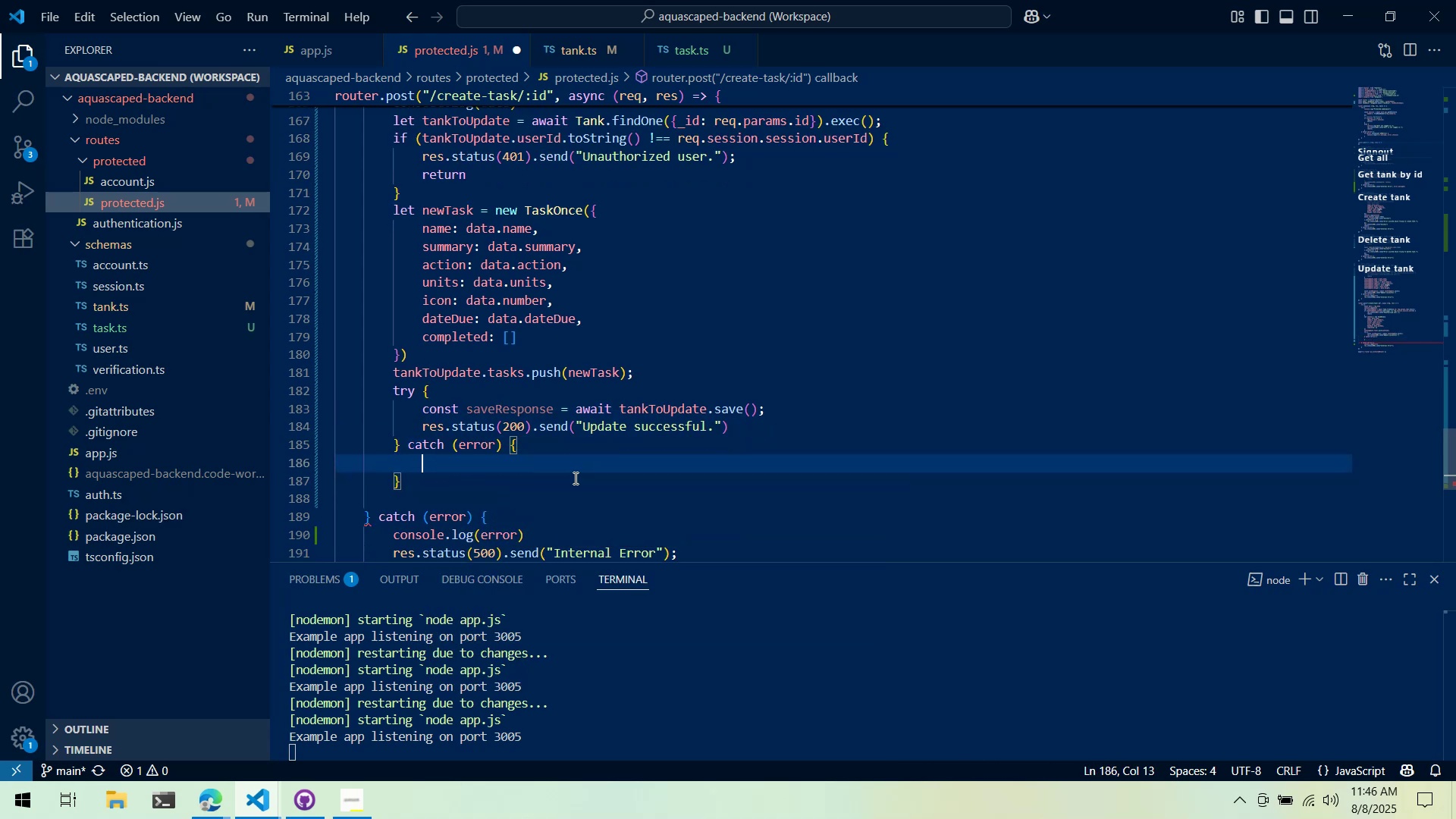 
 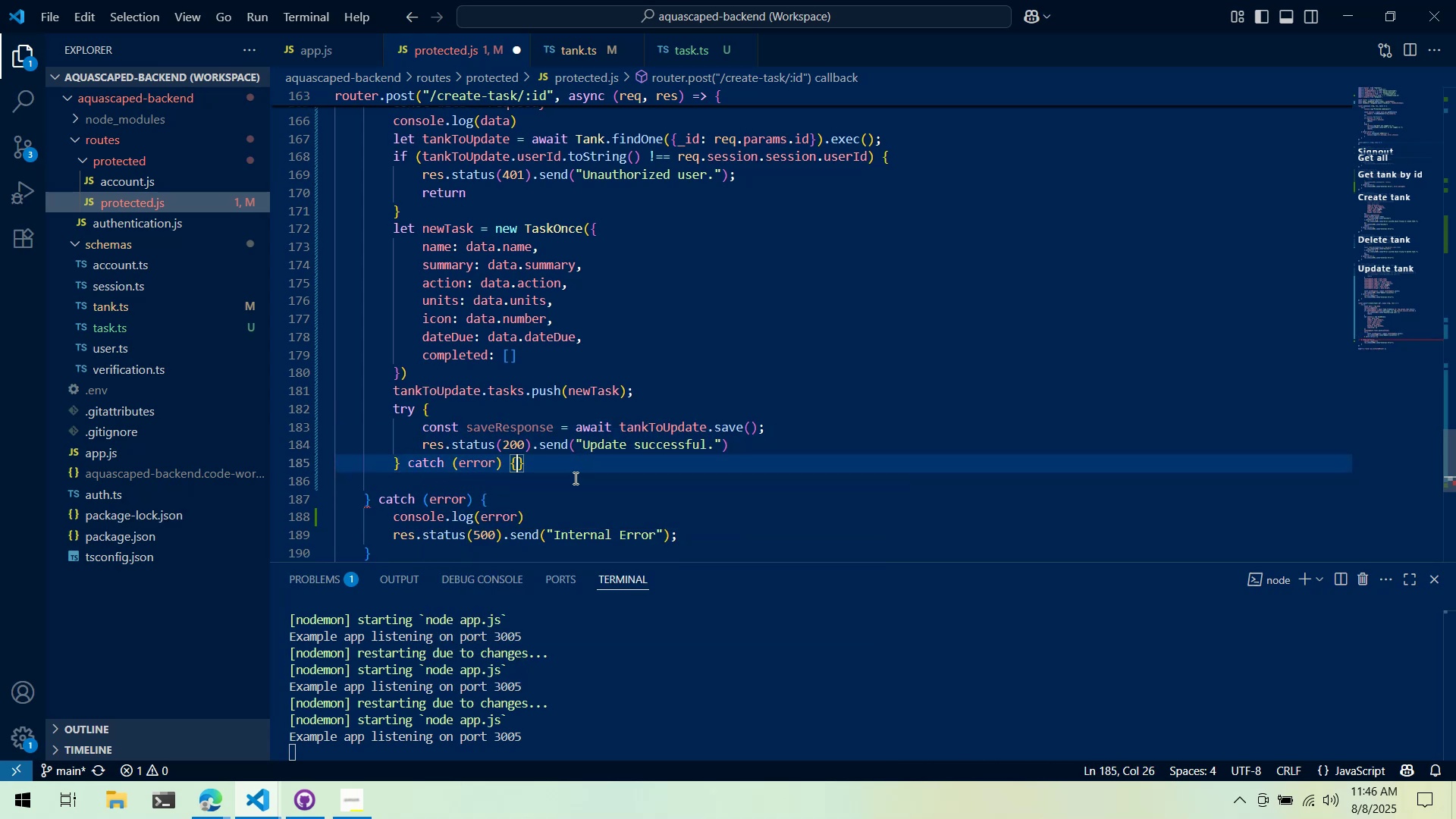 
key(Enter)
 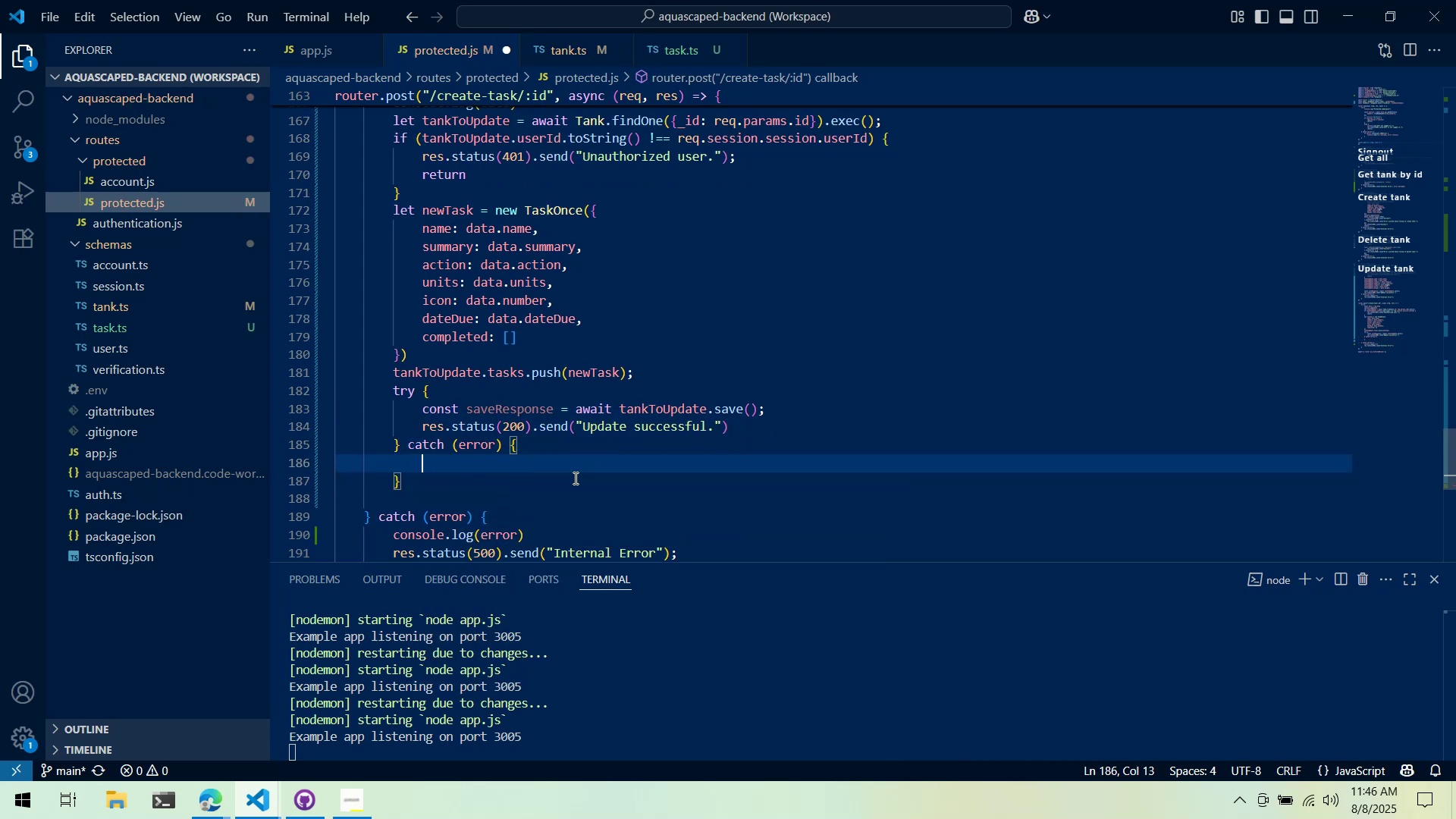 
type(res.stat(0)
key(Backspace)
type(500)
 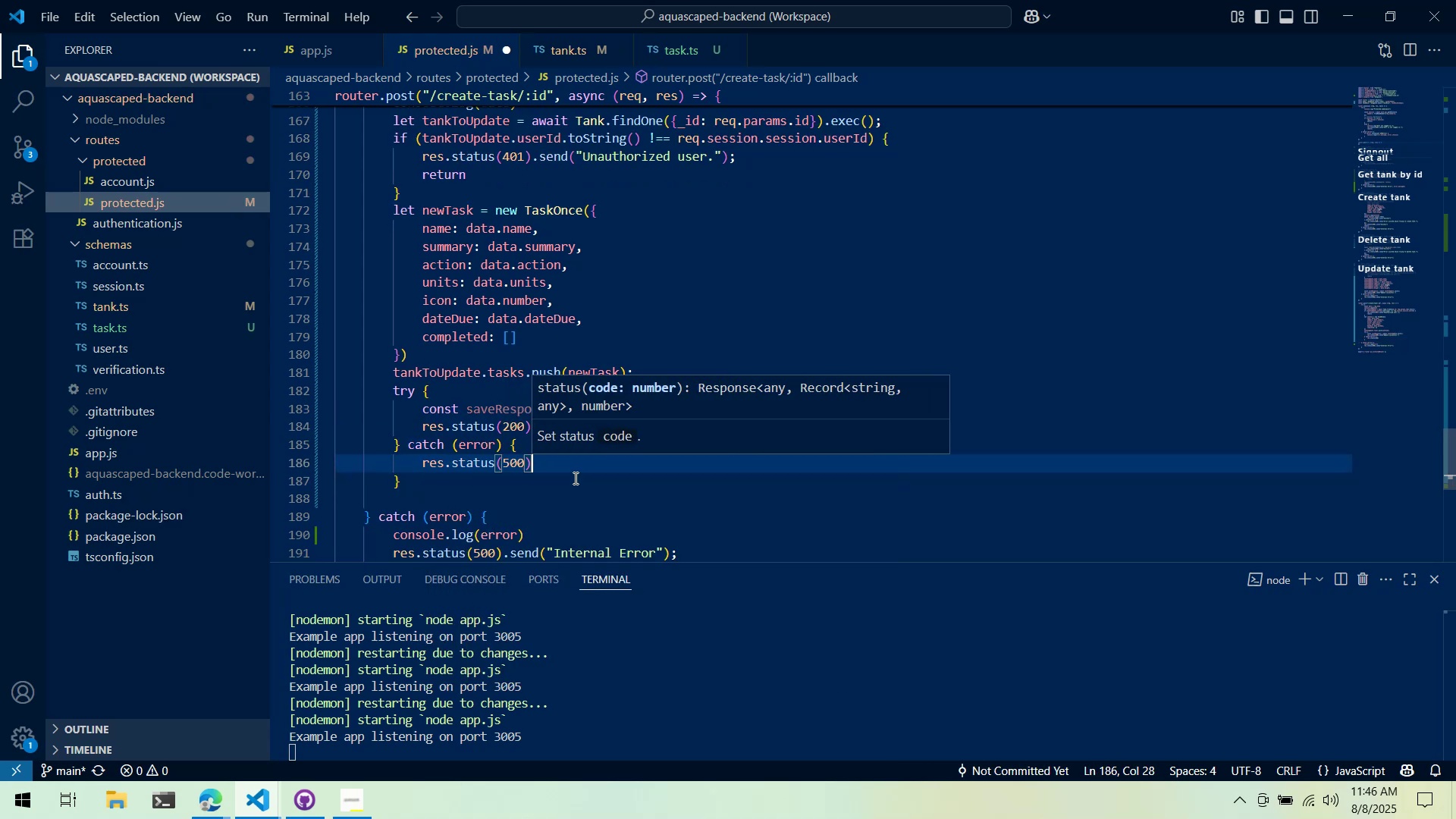 
 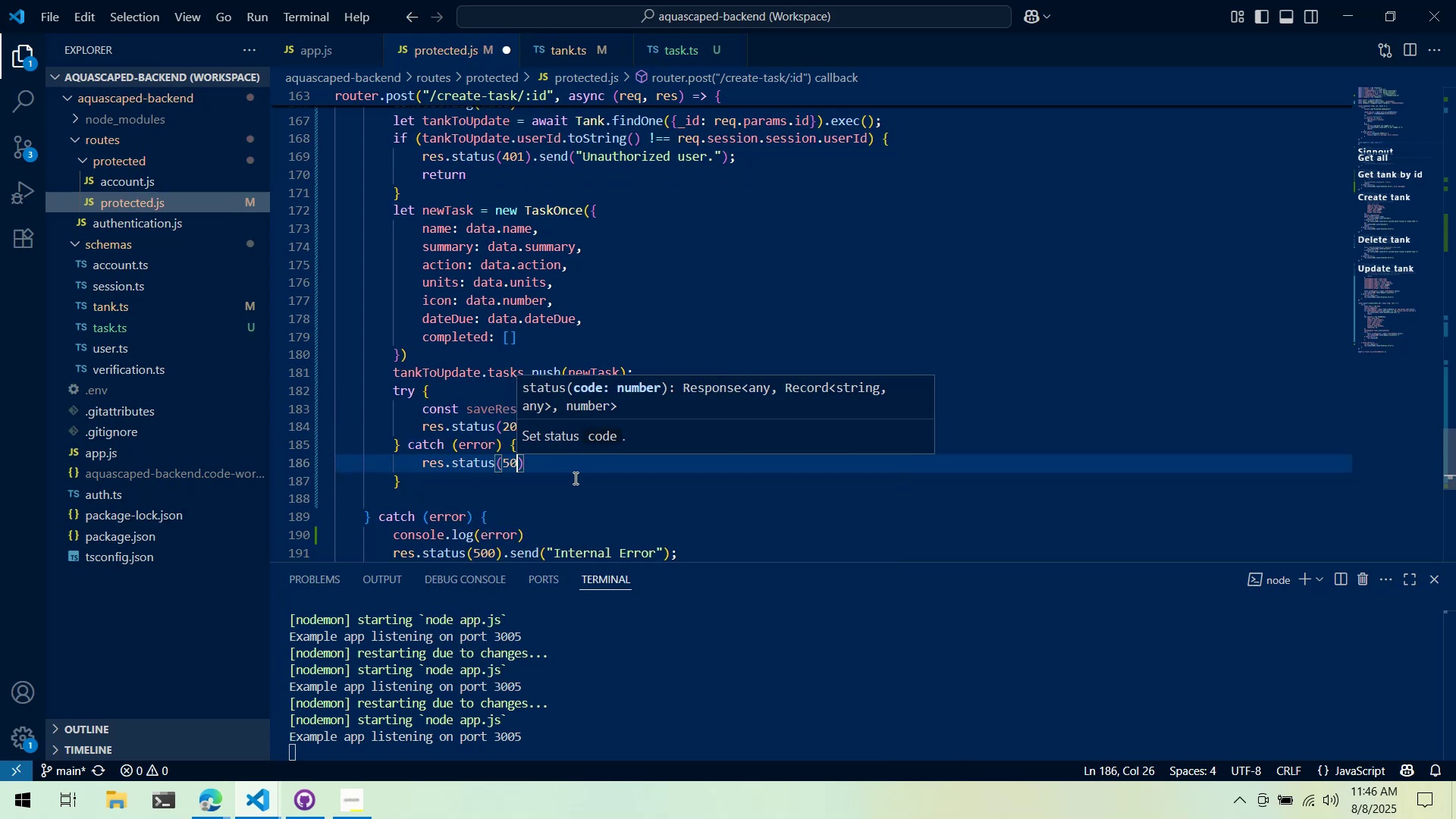 
key(ArrowRight)
 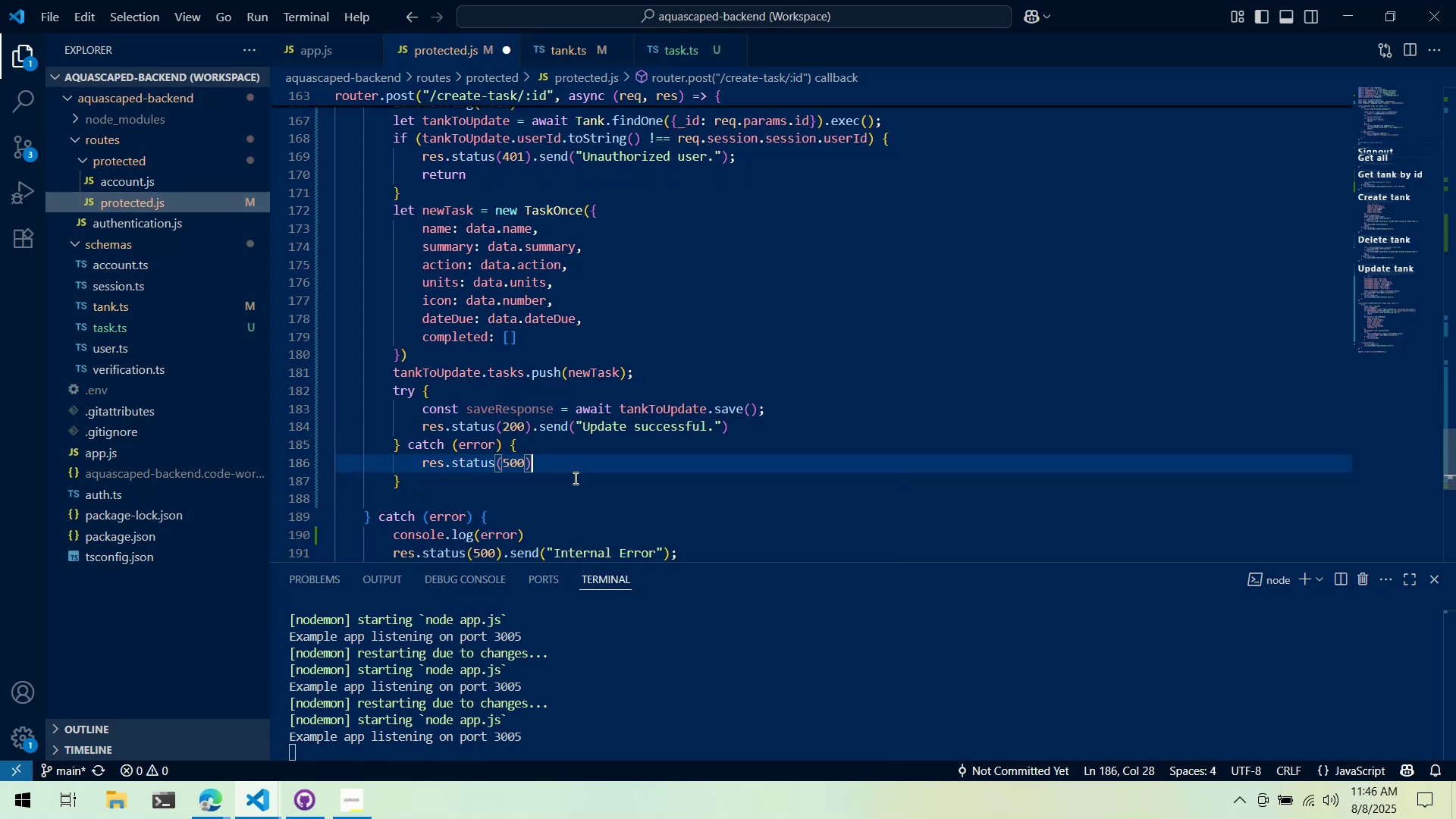 
type(.send9")
key(Backspace)
key(Backspace)
type(("Error saving to tank.)
 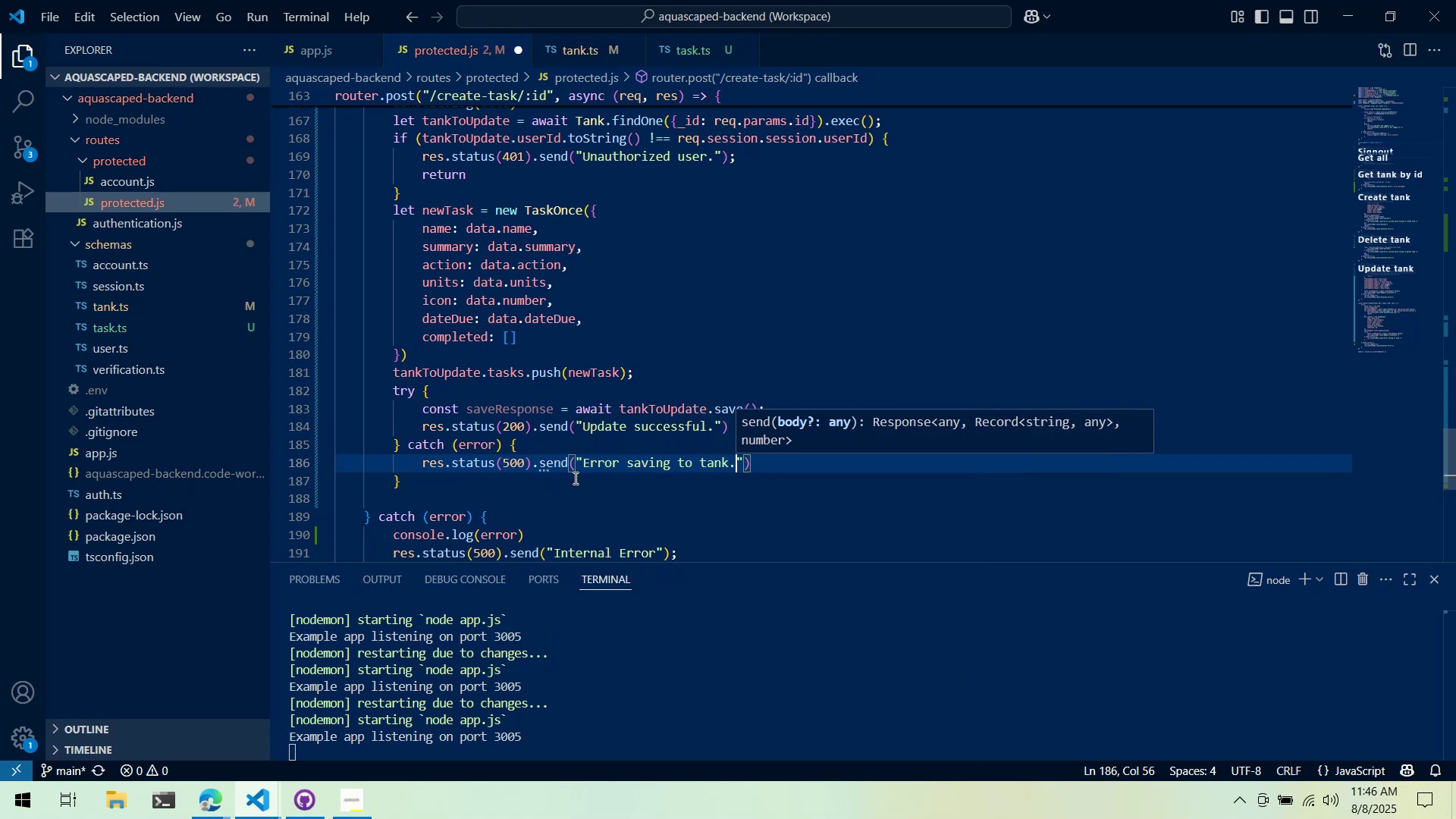 
key(Control+Backspace)
 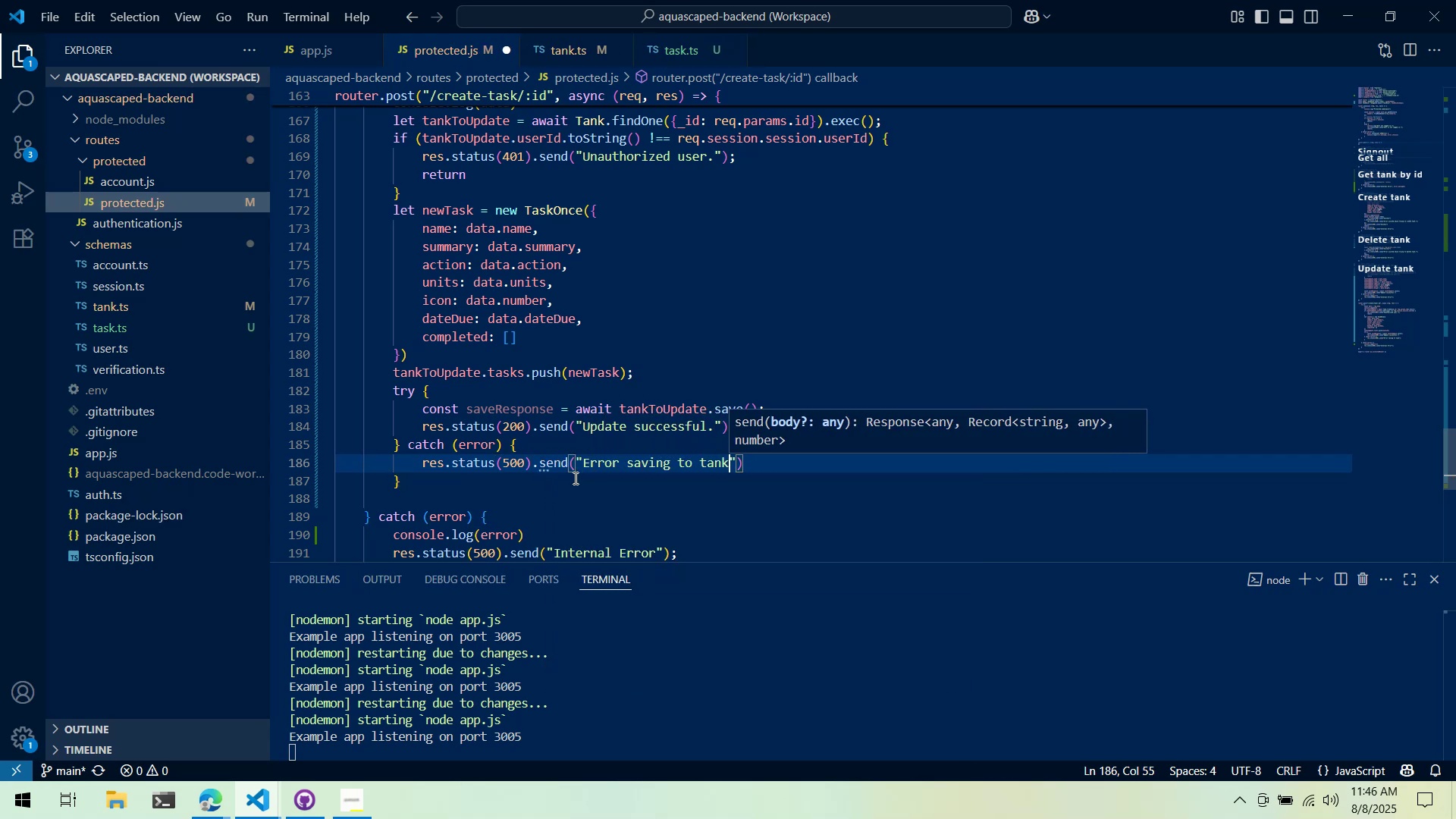 
key(Control+Backspace)
 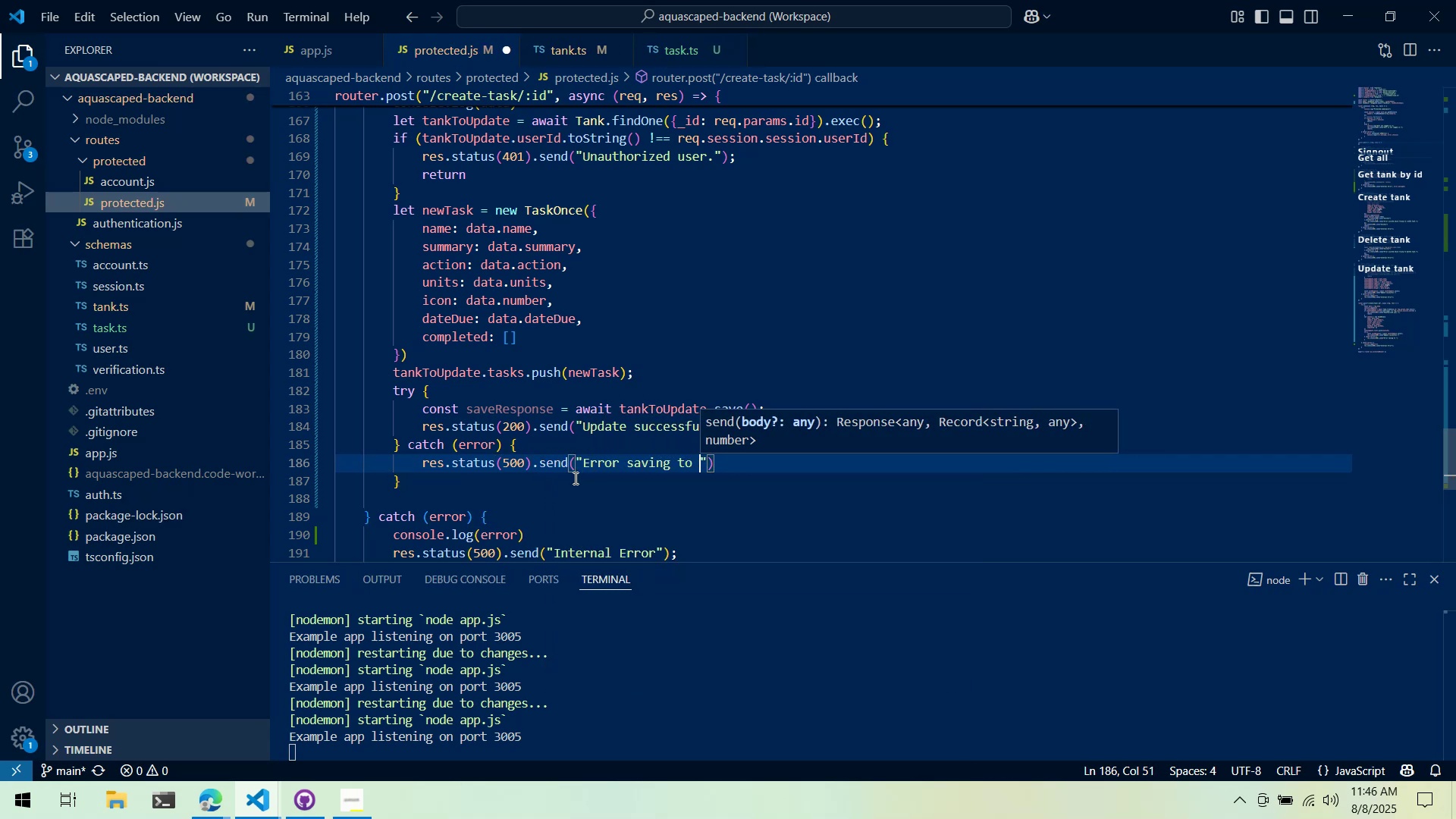 
type(a)
key(Backspace)
type(tank.)
 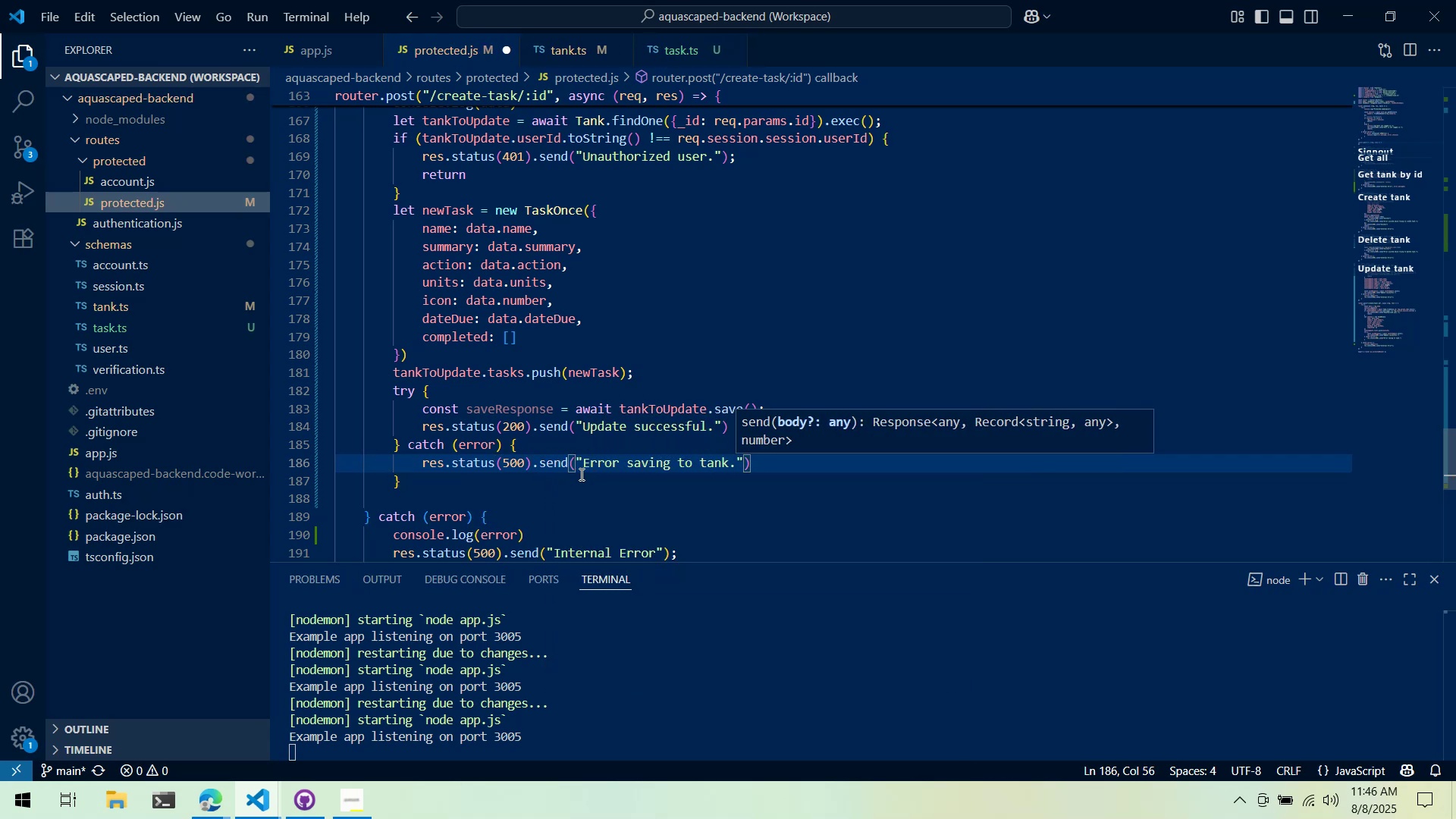 
double_click([787, 462])
 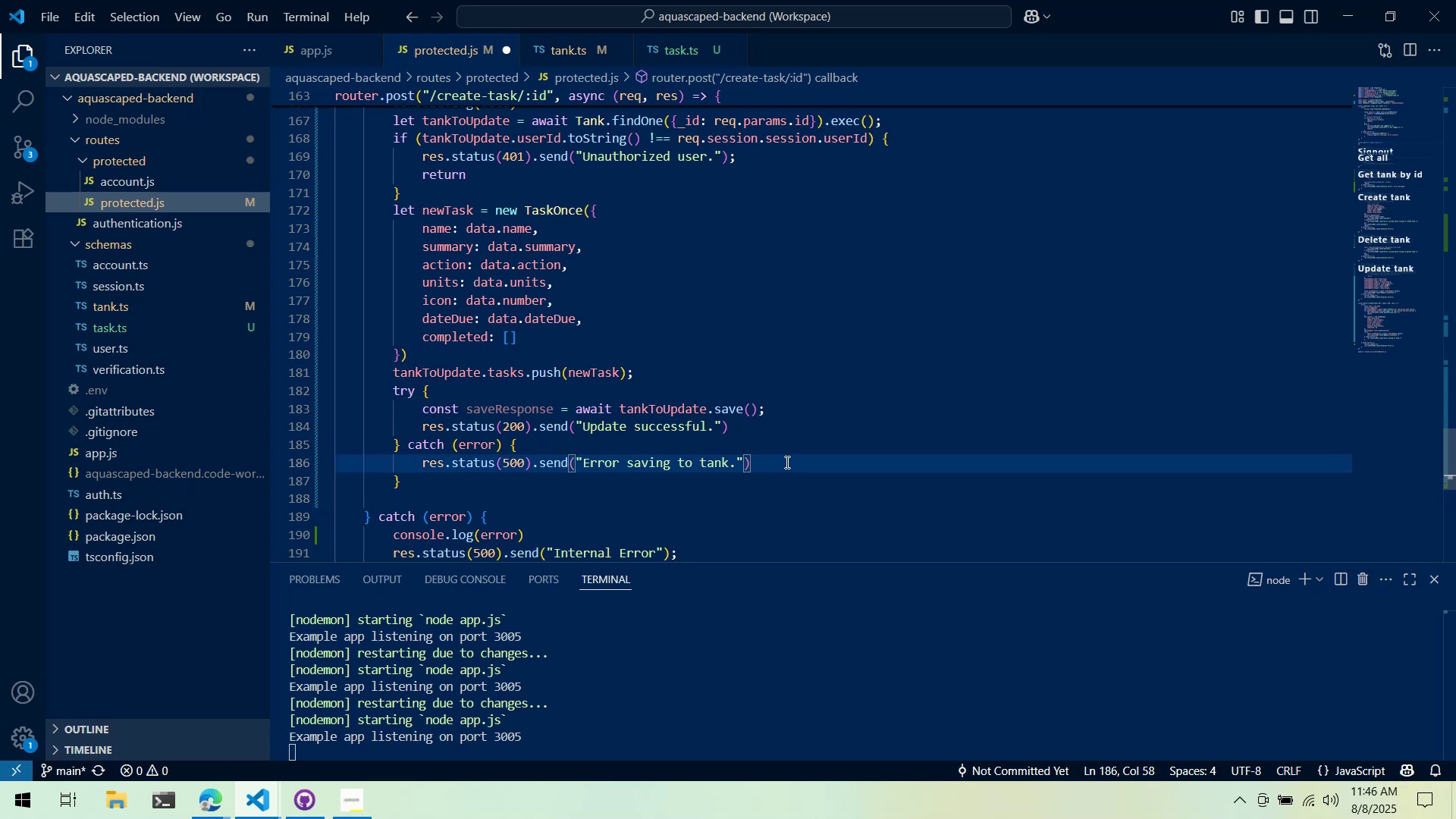 
key(Semicolon)
 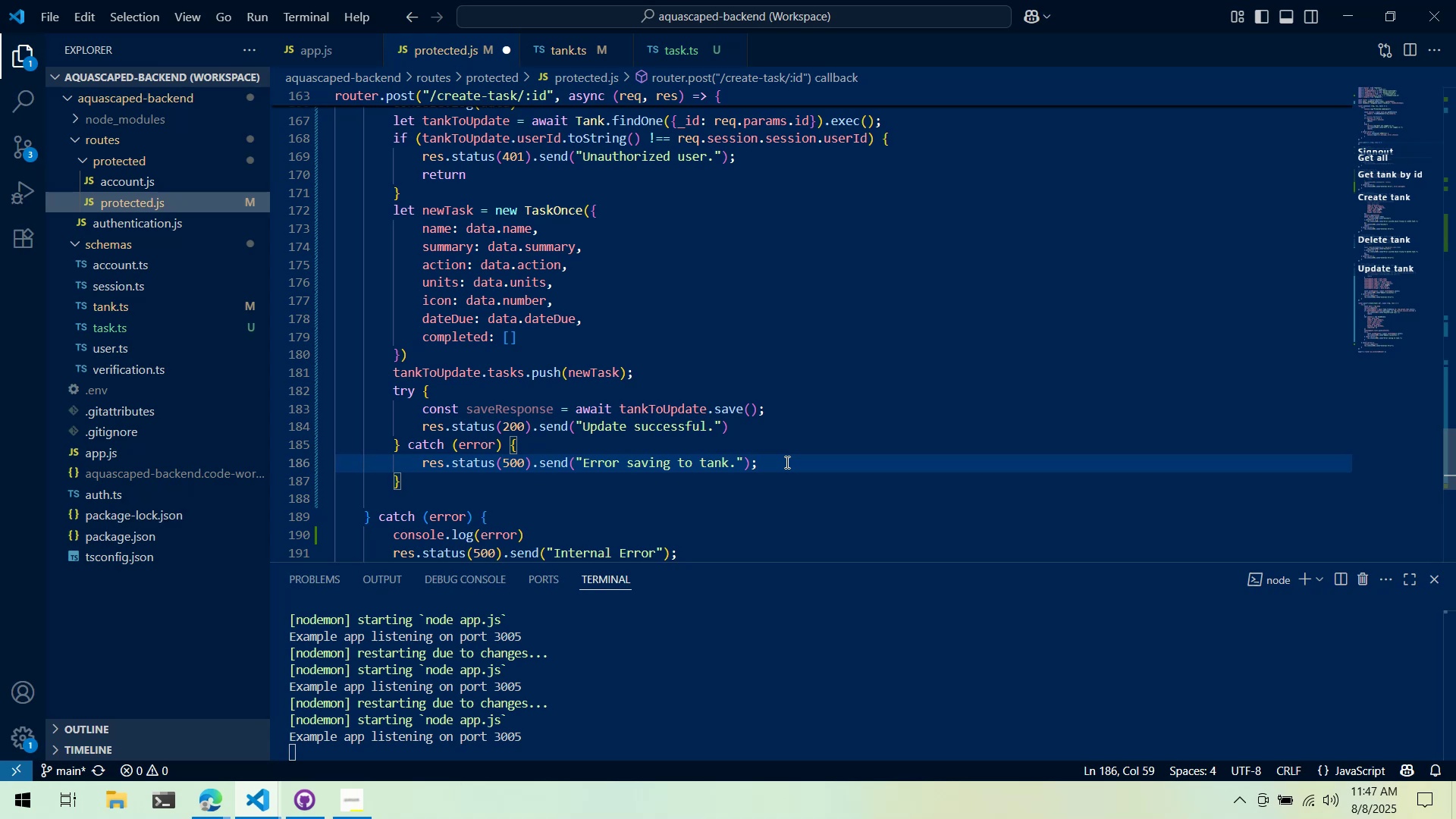 
wait(39.52)
 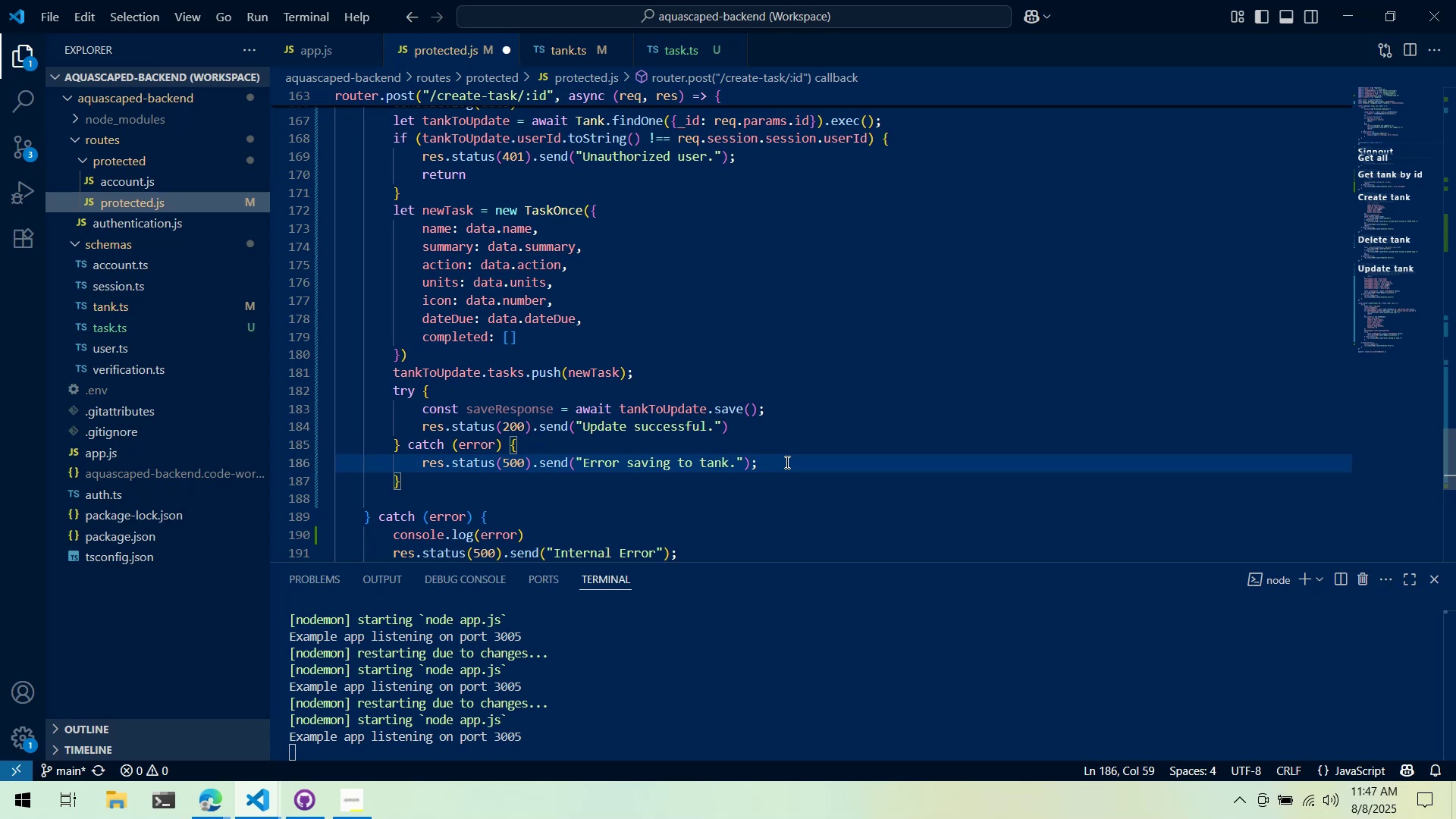 
left_click([795, 406])
 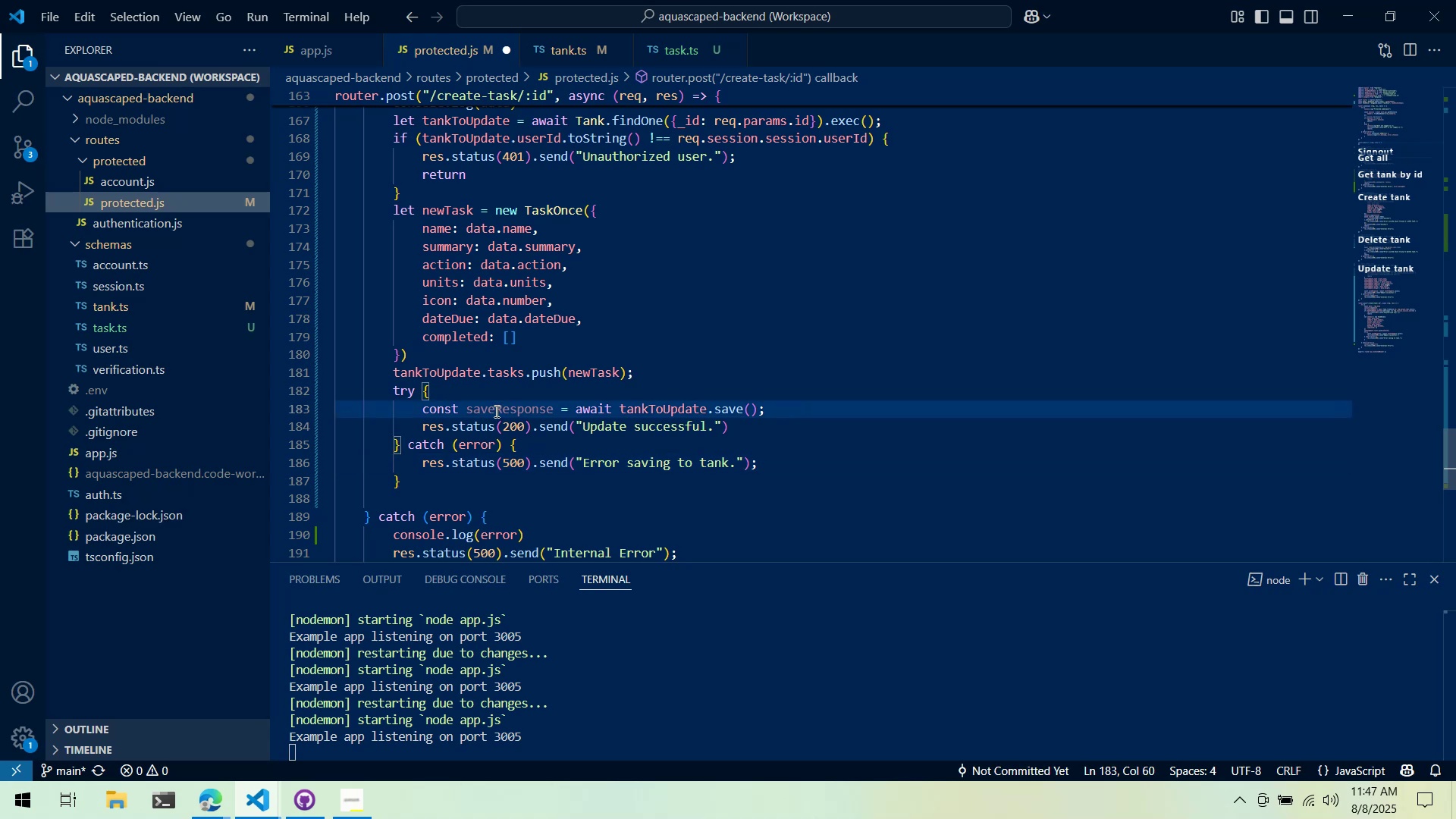 
wait(6.29)
 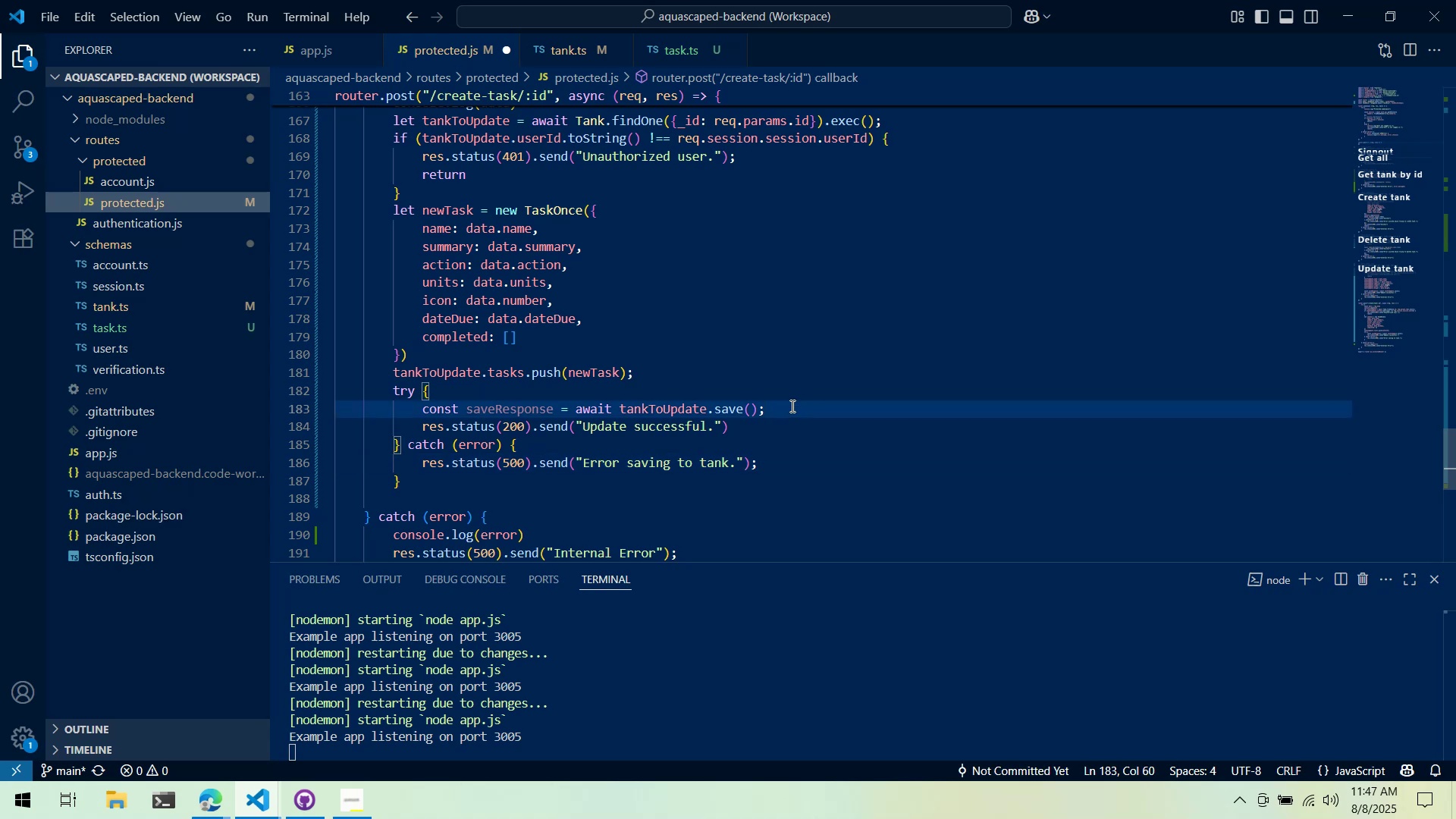 
scroll: coordinate [569, 350], scroll_direction: down, amount: 14.0
 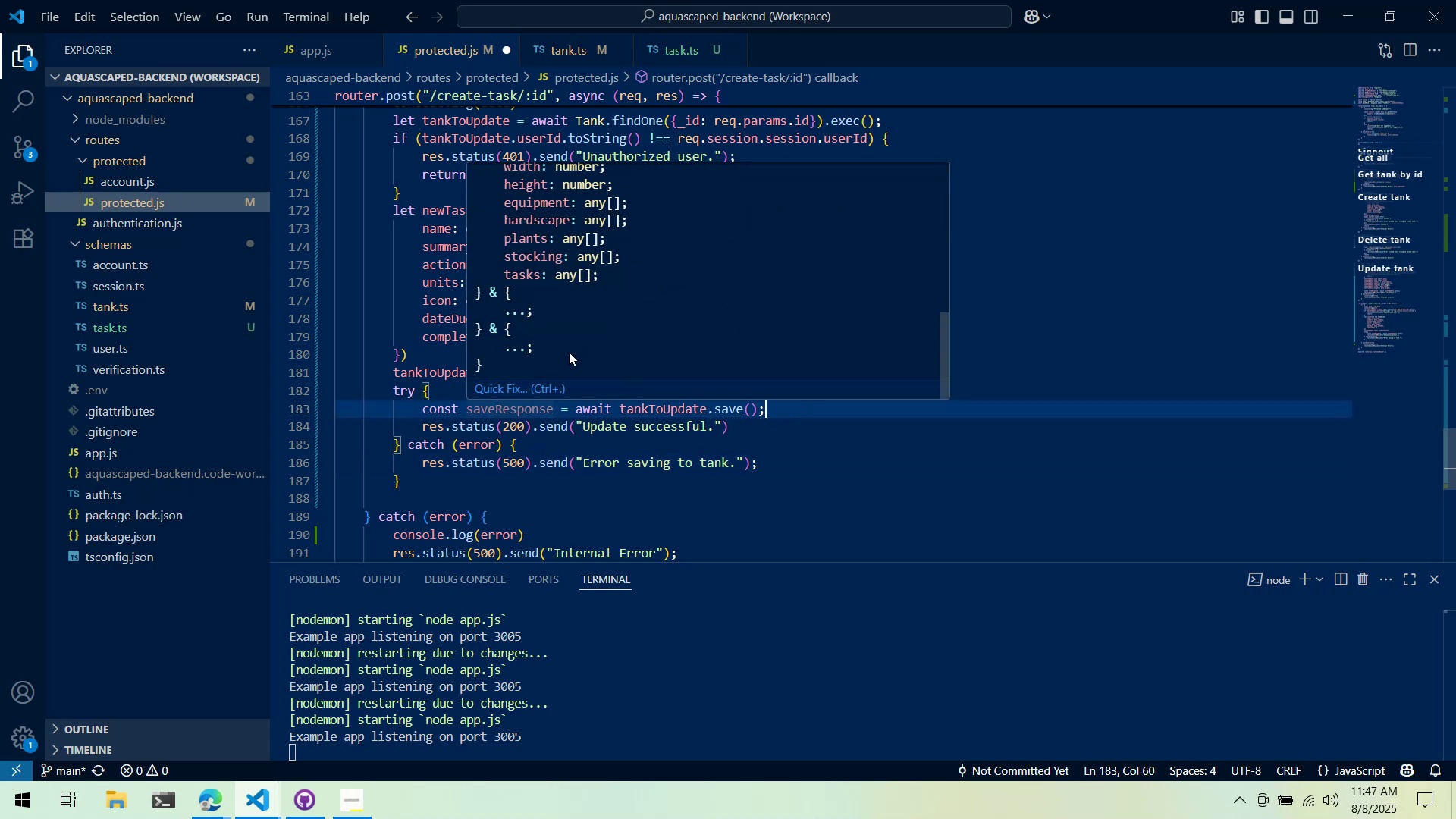 
key(Alt+AltLeft)
 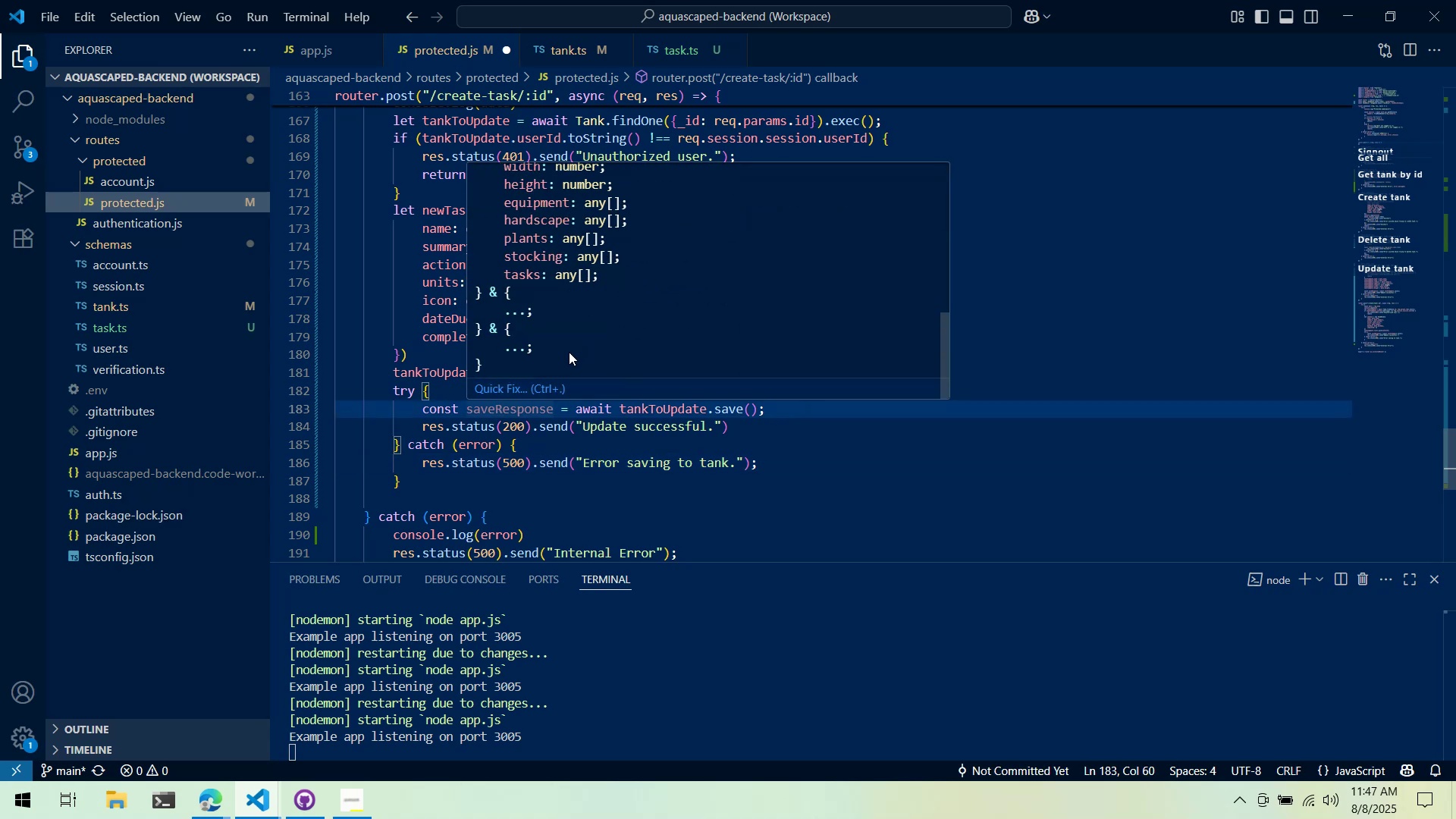 
key(Alt+Tab)
 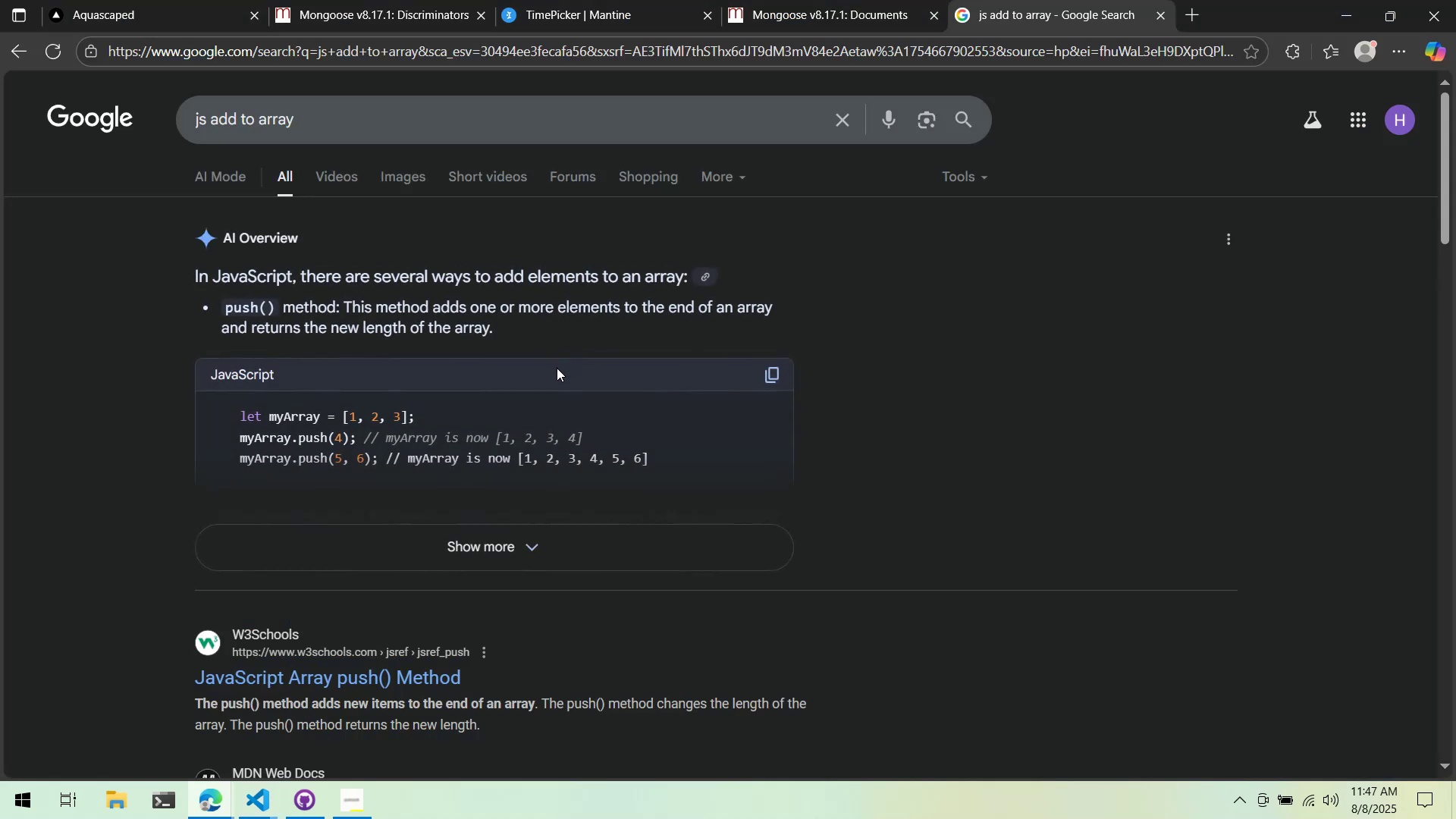 
scroll: coordinate [548, 399], scroll_direction: down, amount: 4.0
 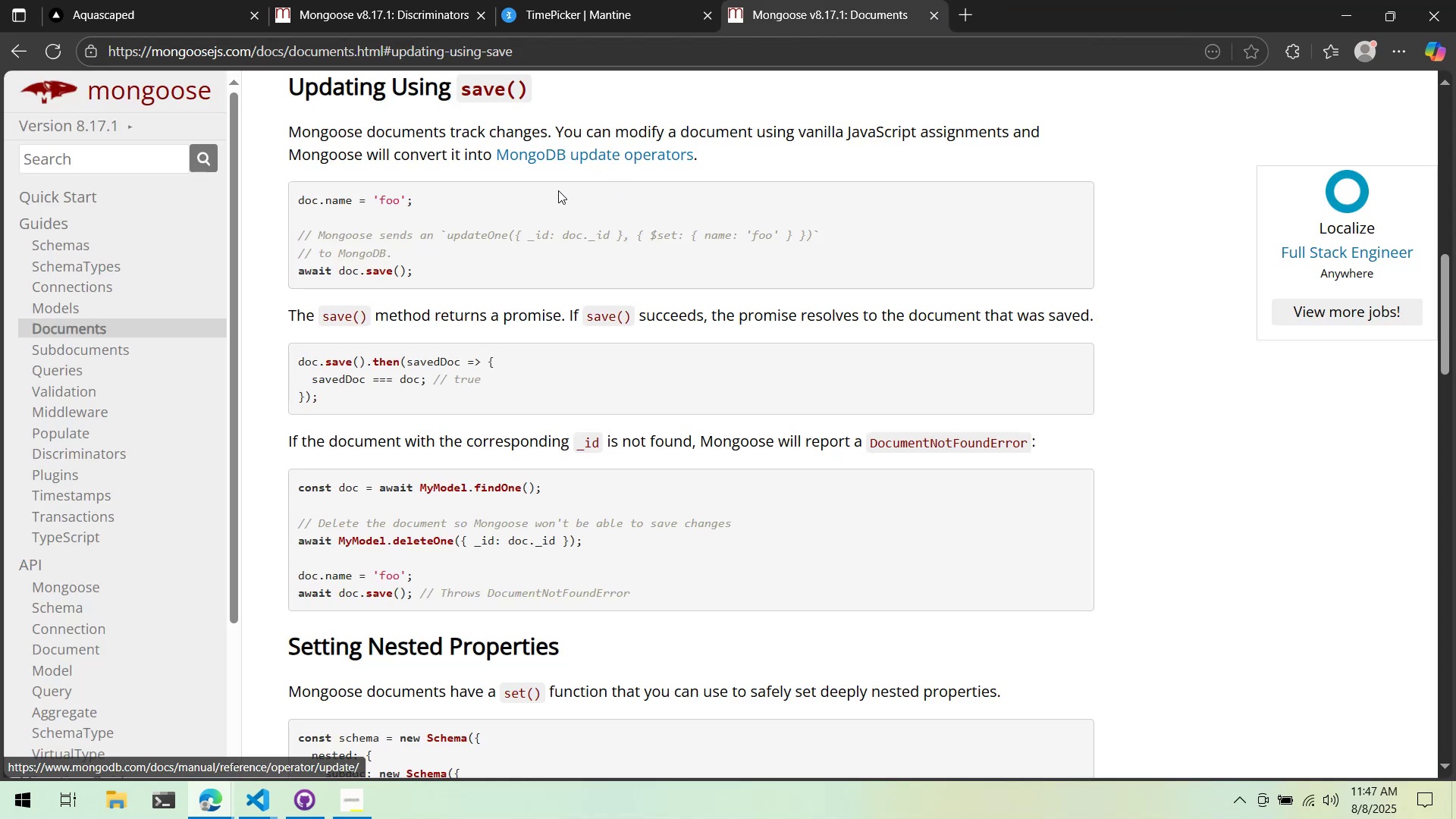 
wait(9.77)
 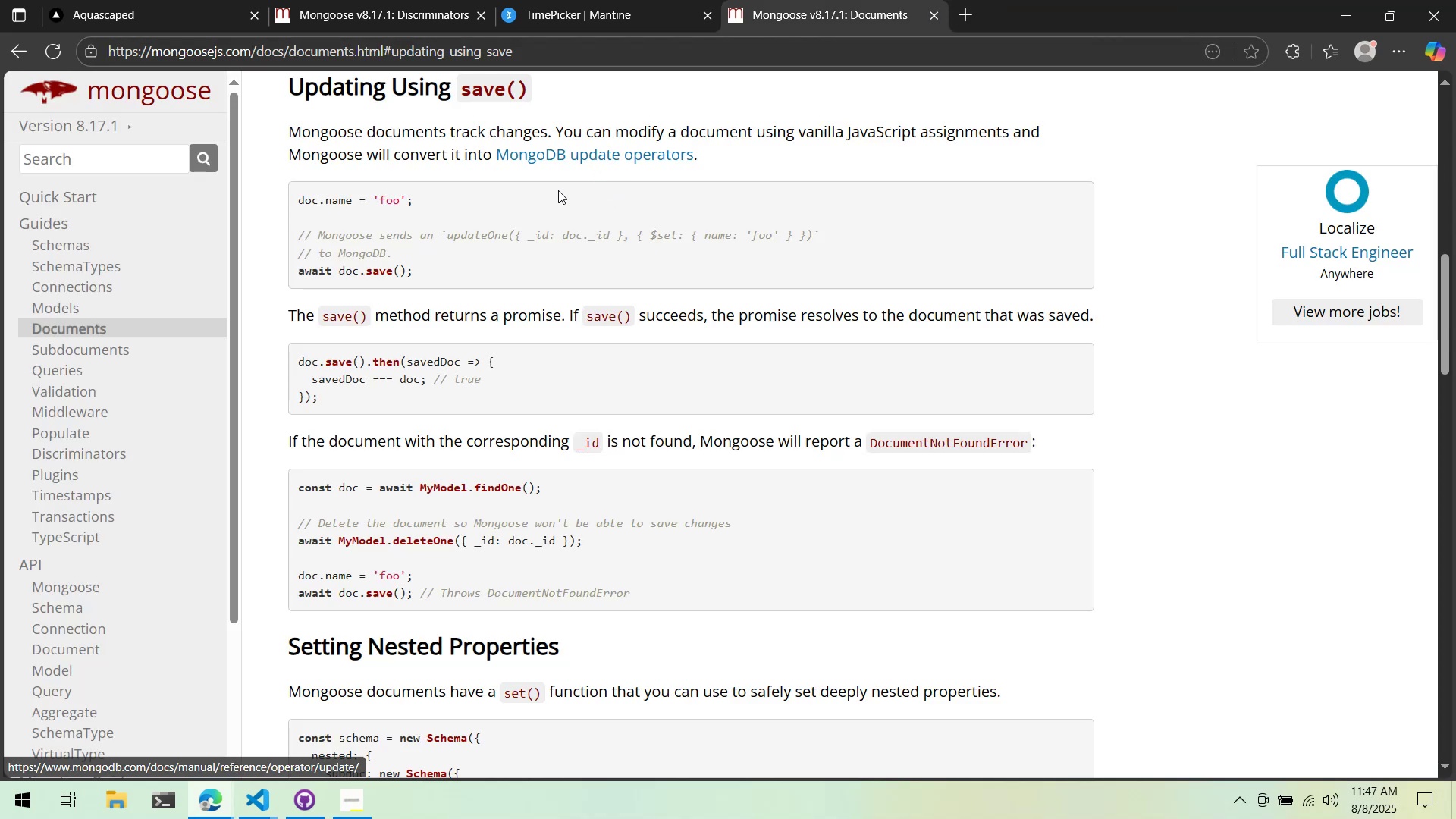 
key(Alt+AltLeft)
 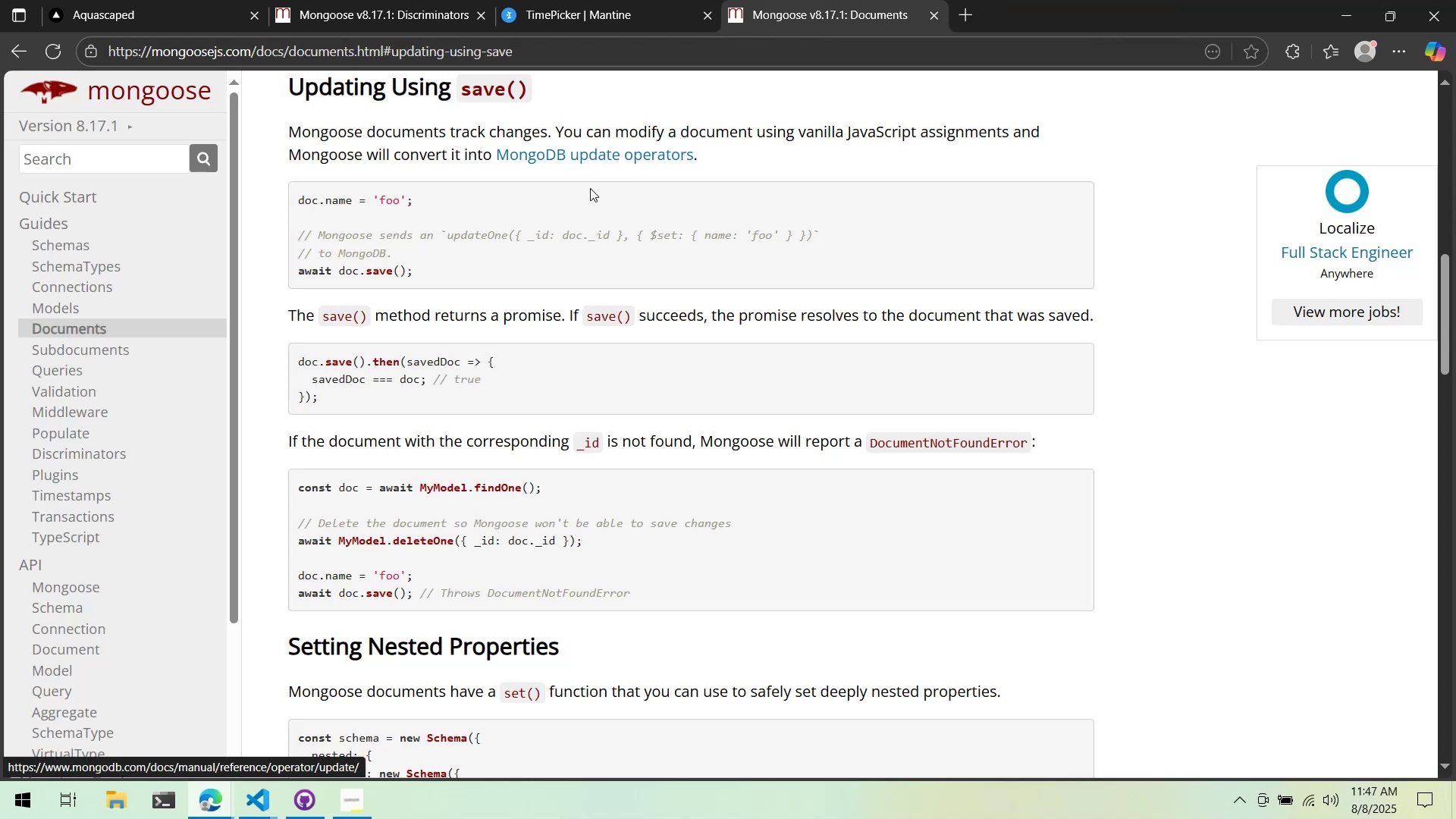 
key(Alt+Tab)
 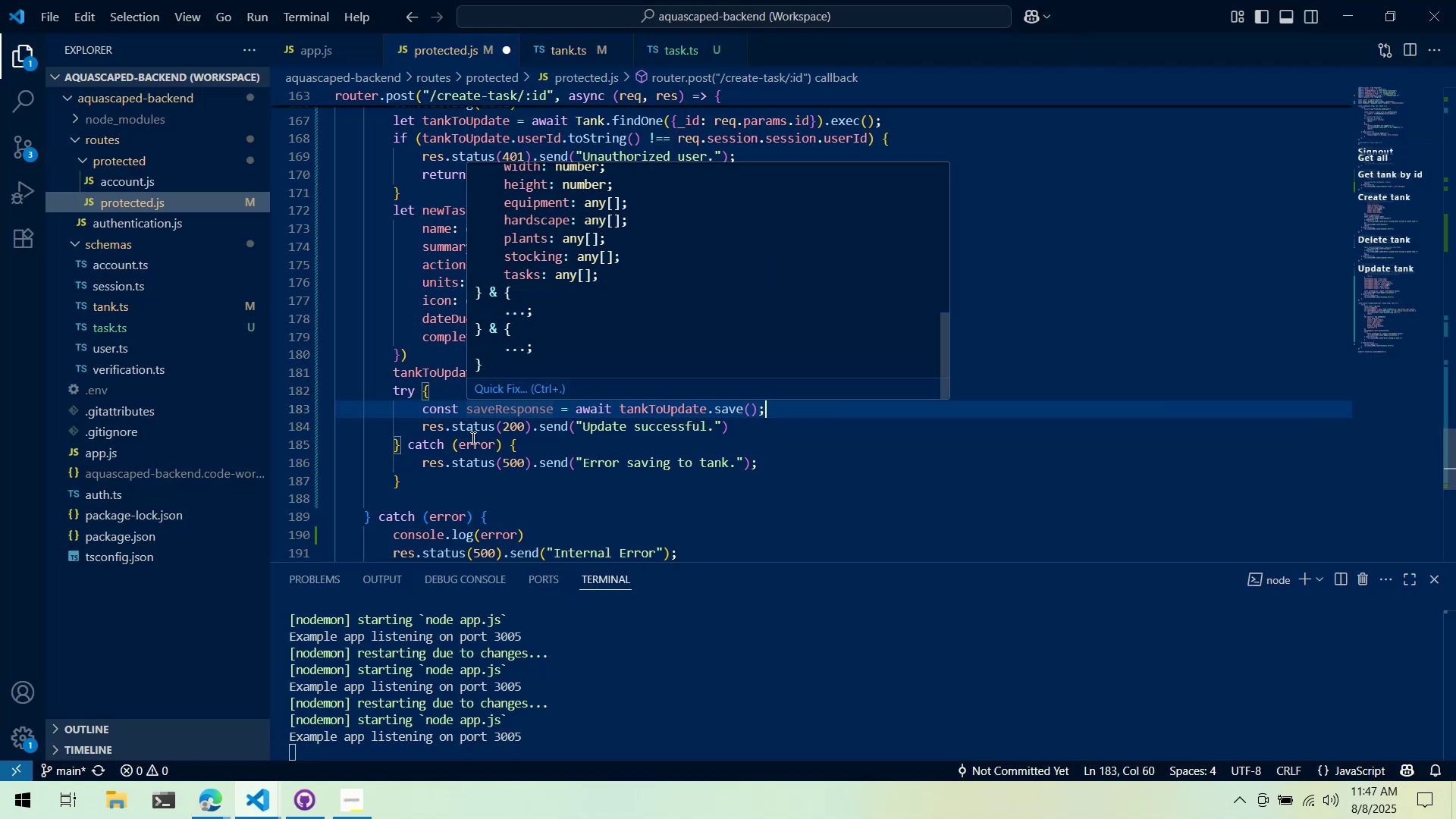 
left_click([454, 540])
 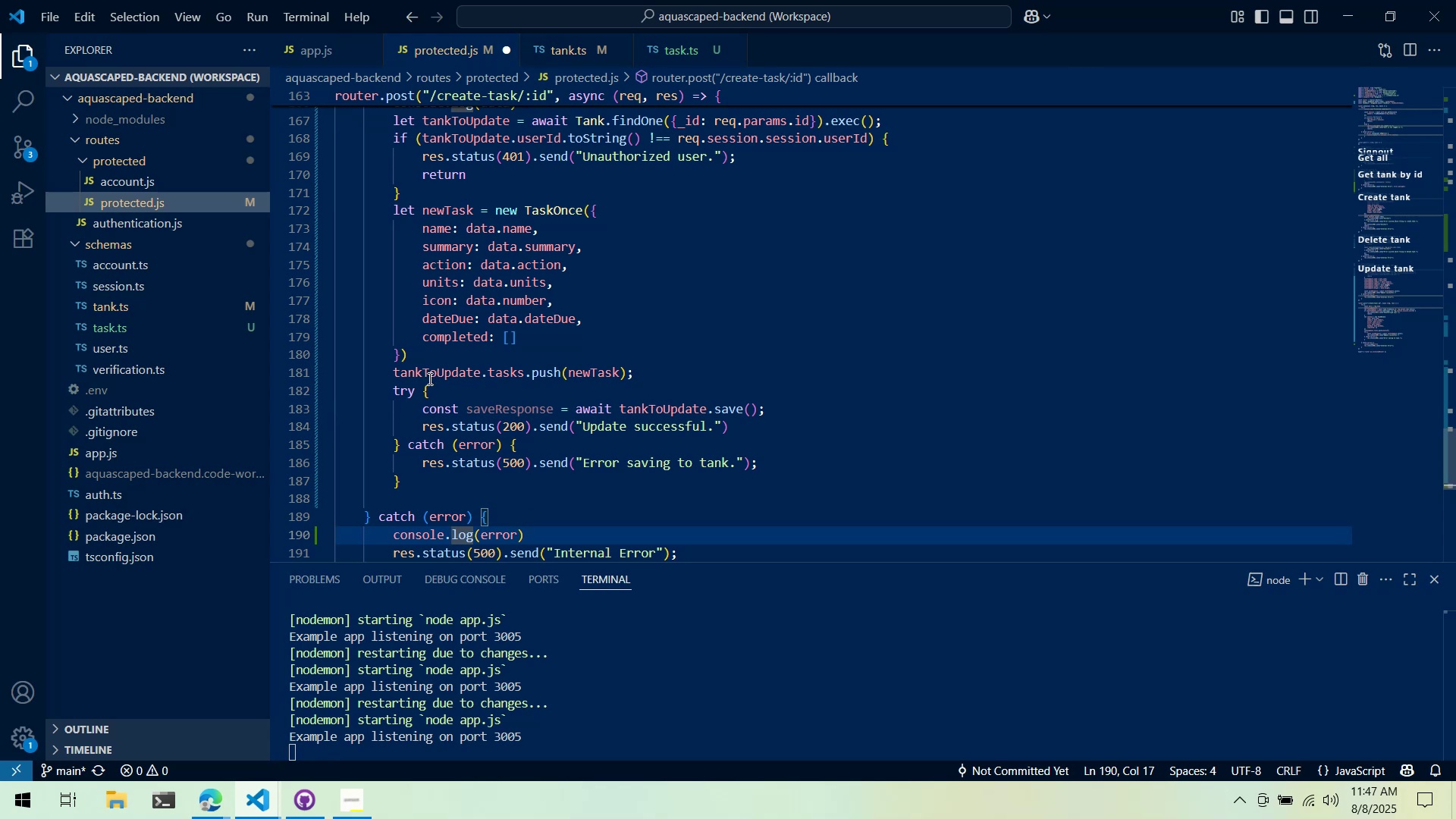 
key(Alt+AltLeft)
 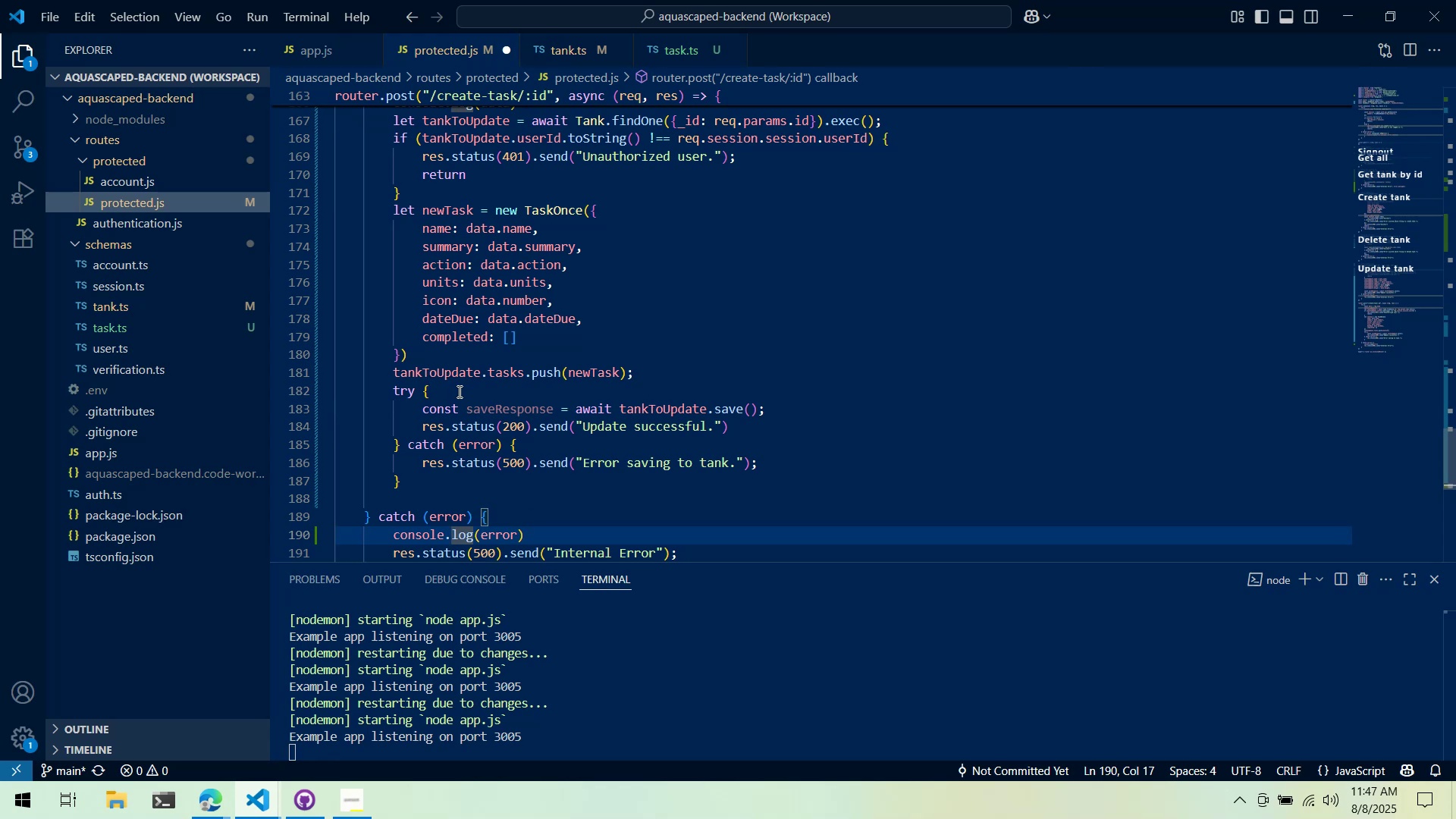 
key(Alt+Tab)
 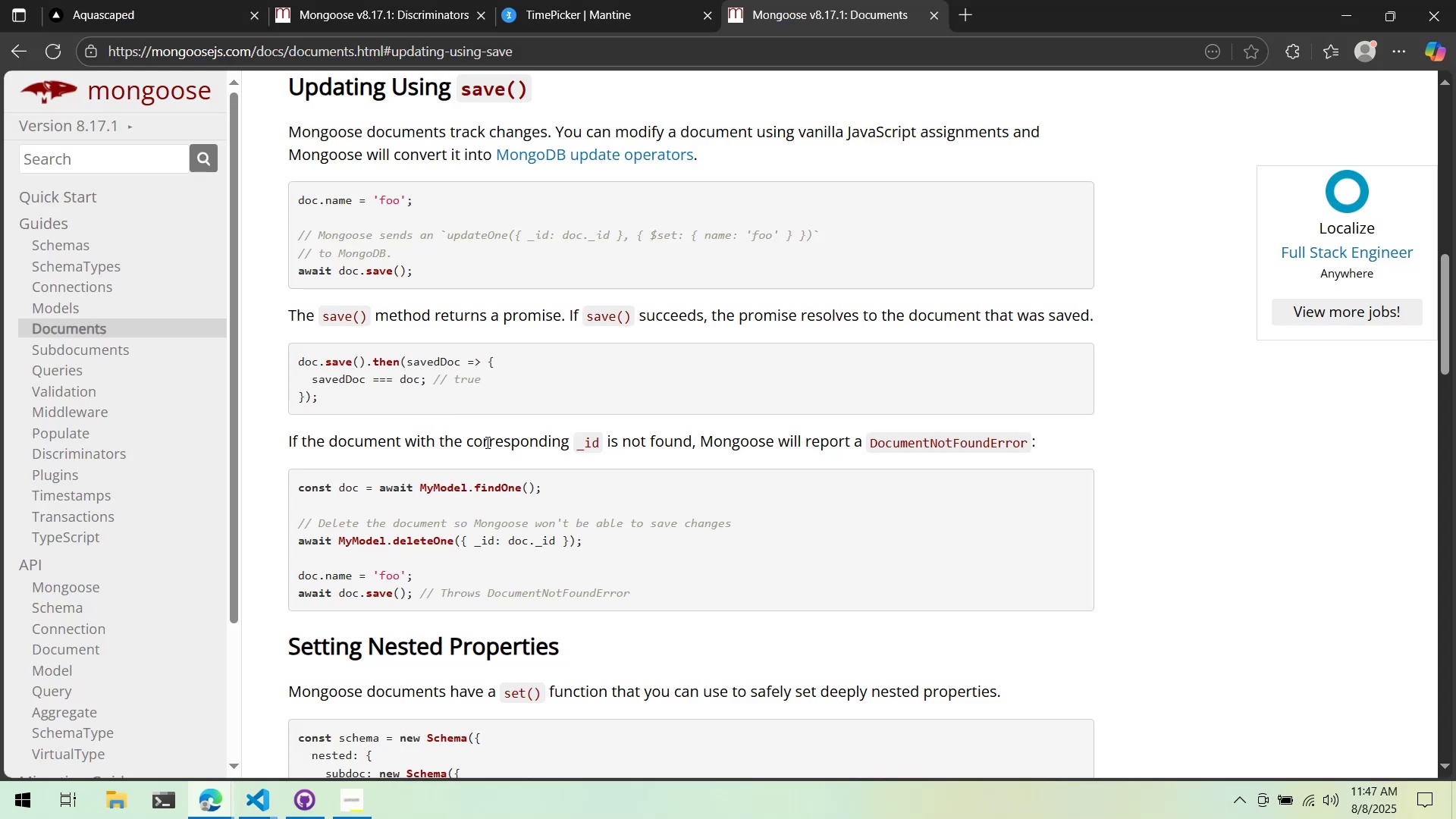 
key(Alt+AltLeft)
 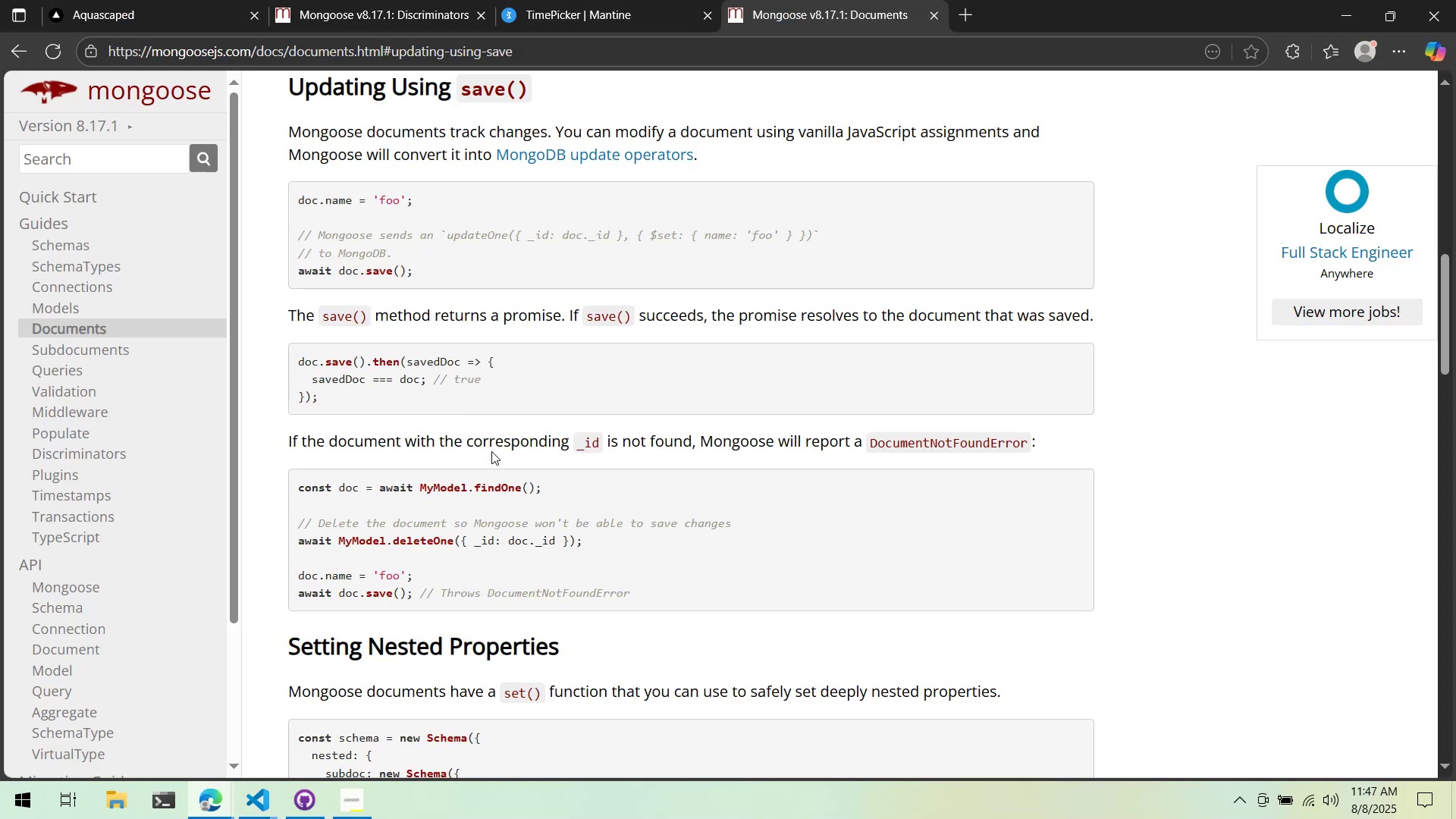 
key(Alt+Tab)
 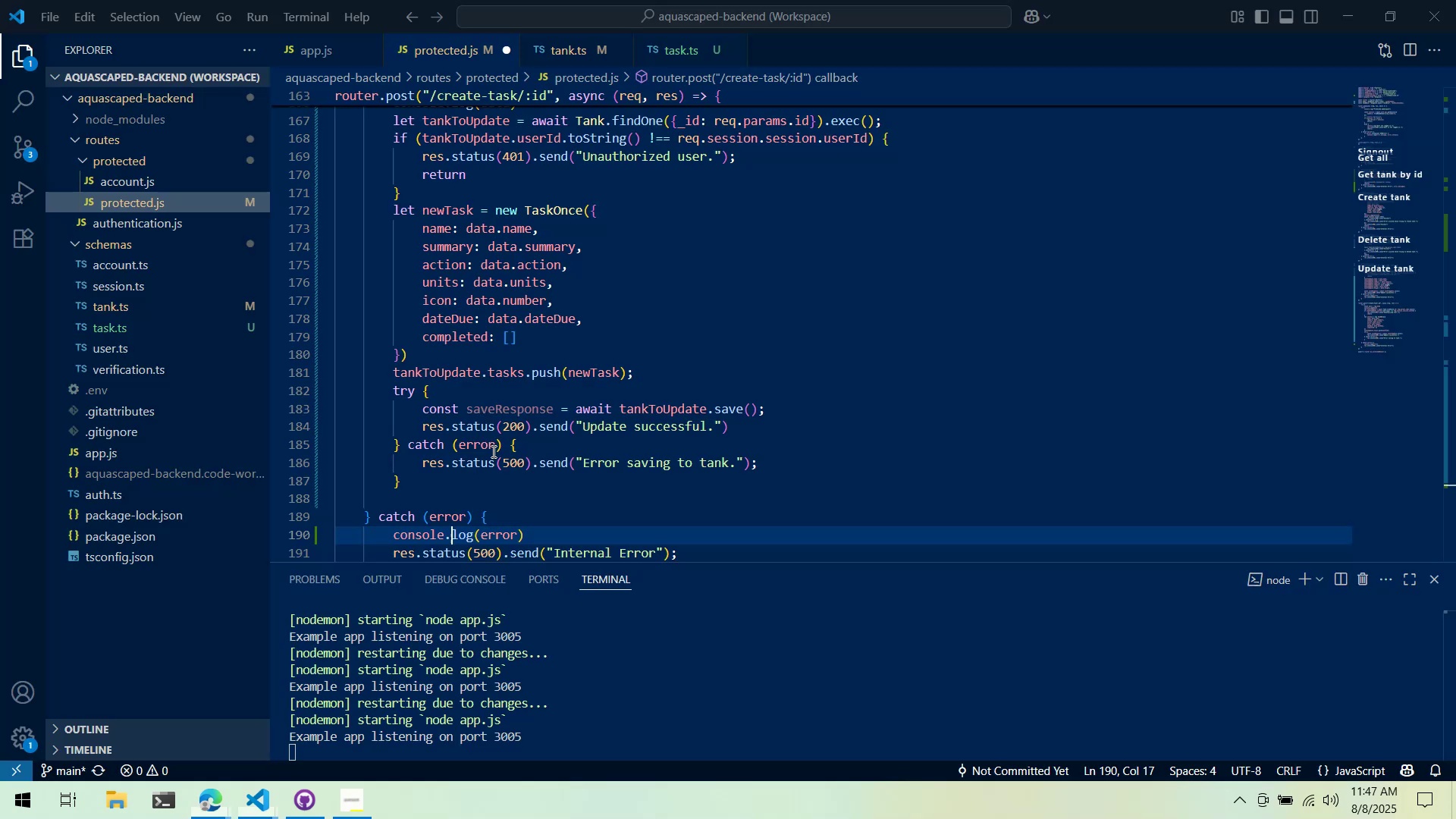 
key(Alt+AltLeft)
 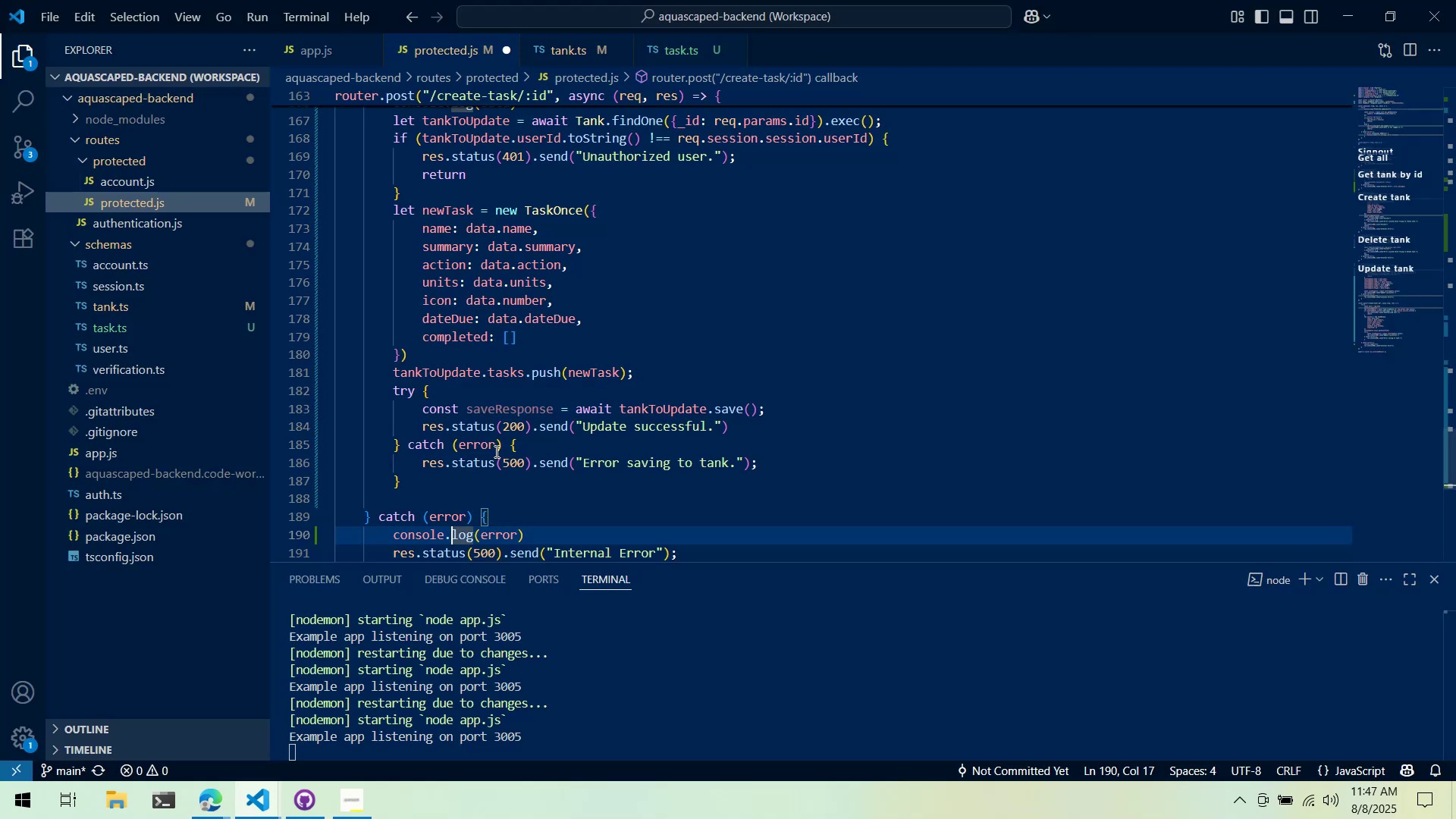 
key(Alt+Tab)
 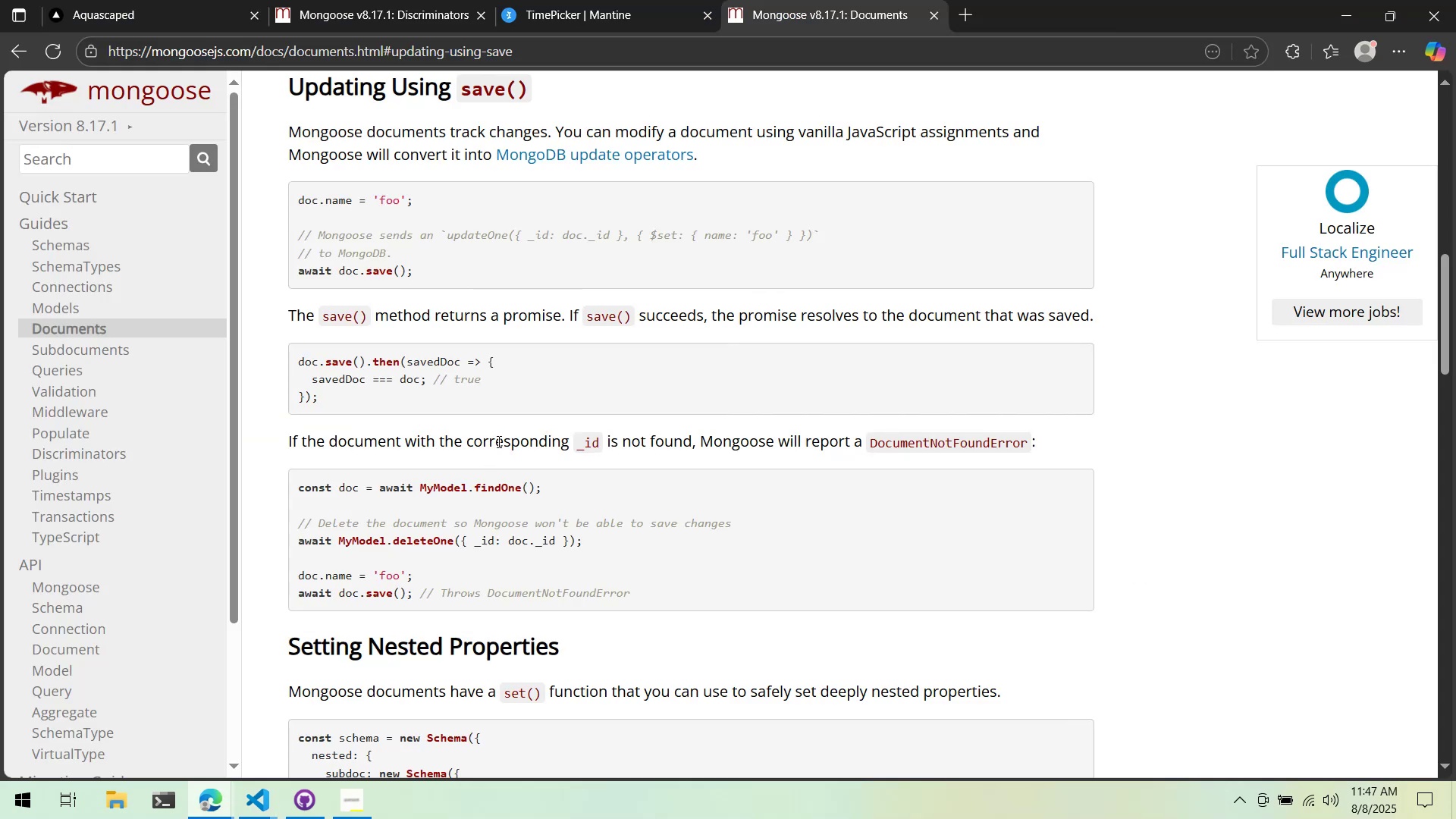 
key(Alt+AltLeft)
 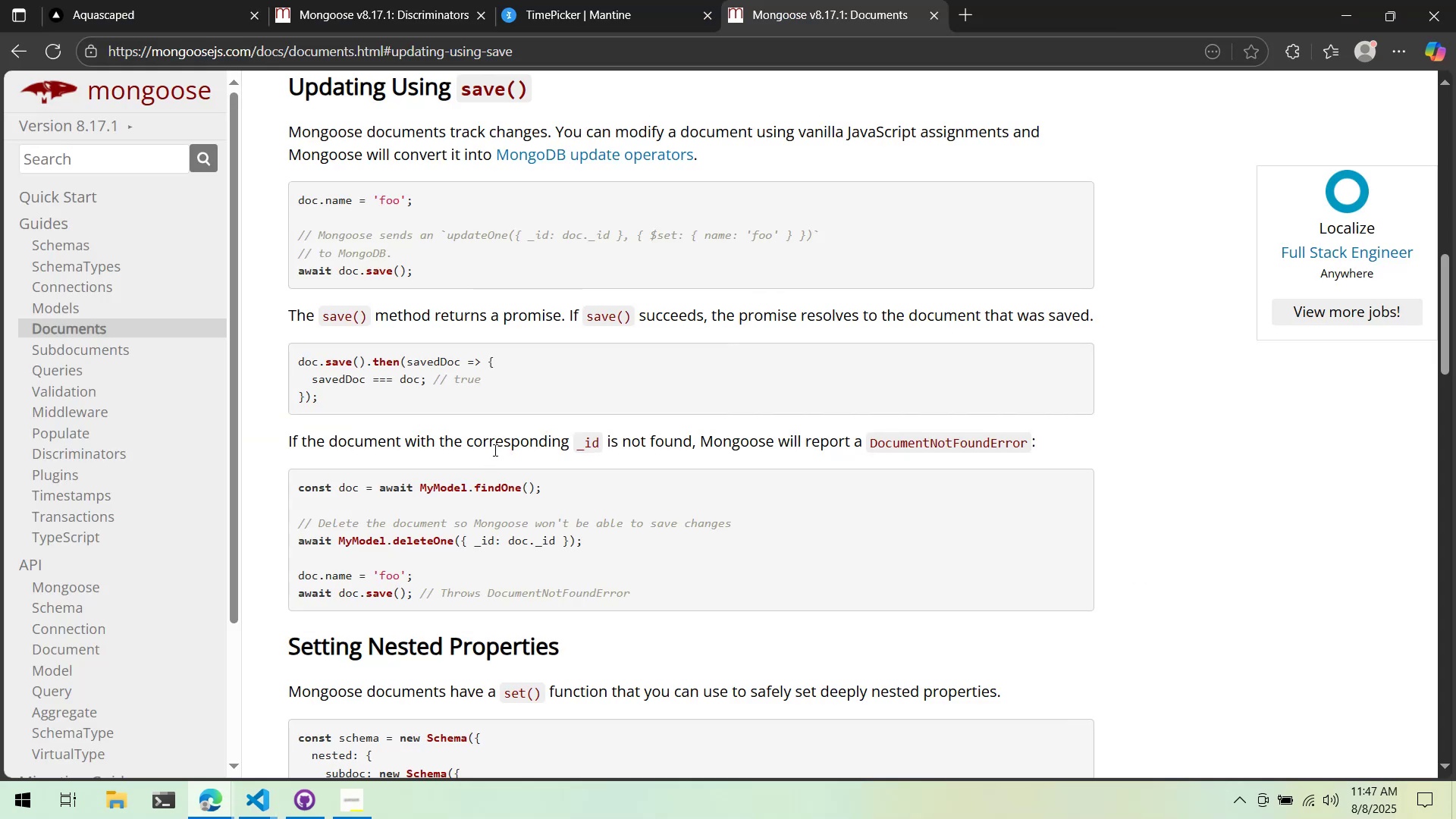 
key(Alt+Tab)
 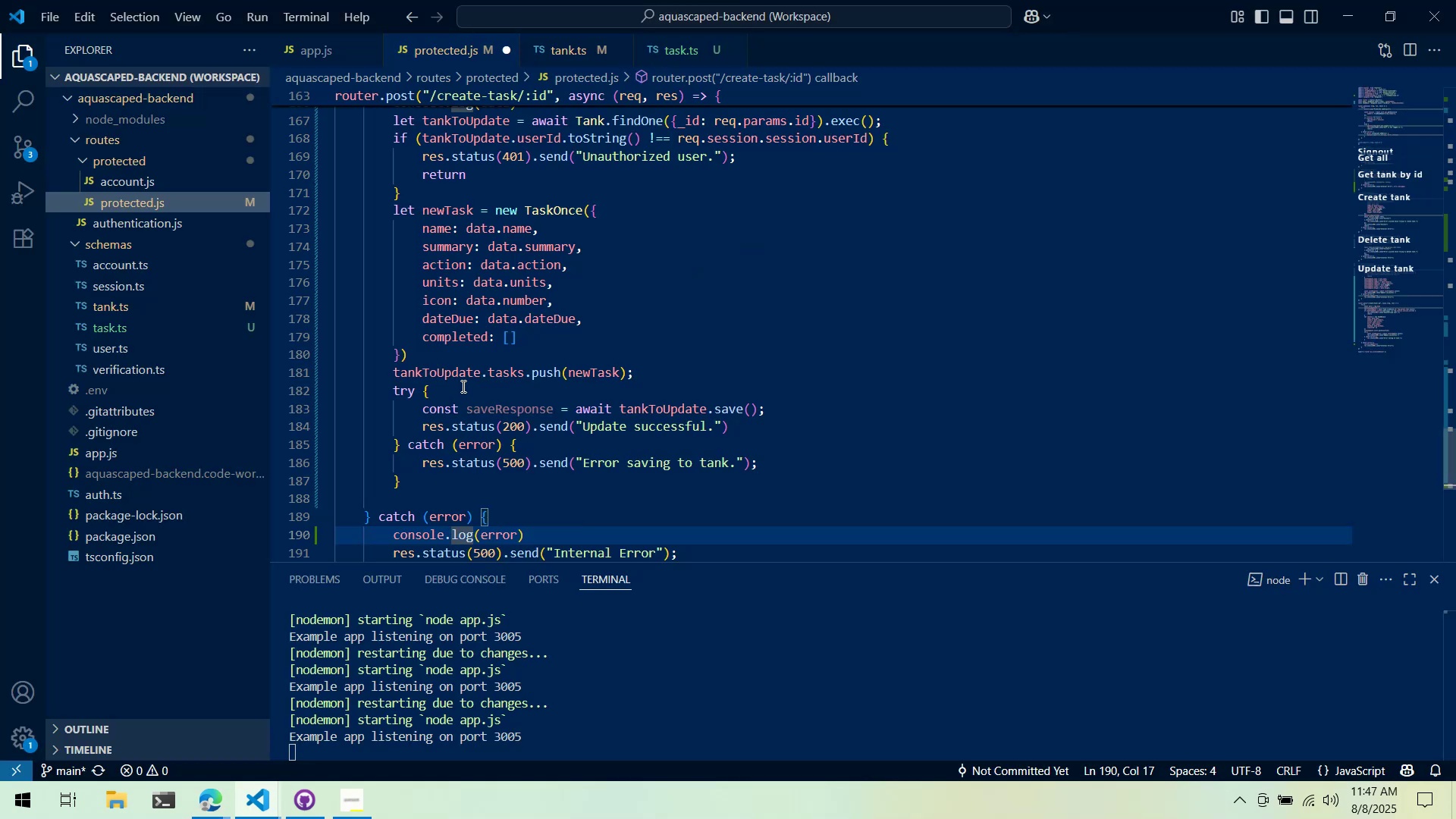 
left_click_drag(start_coordinate=[466, 386], to_coordinate=[460, 393])
 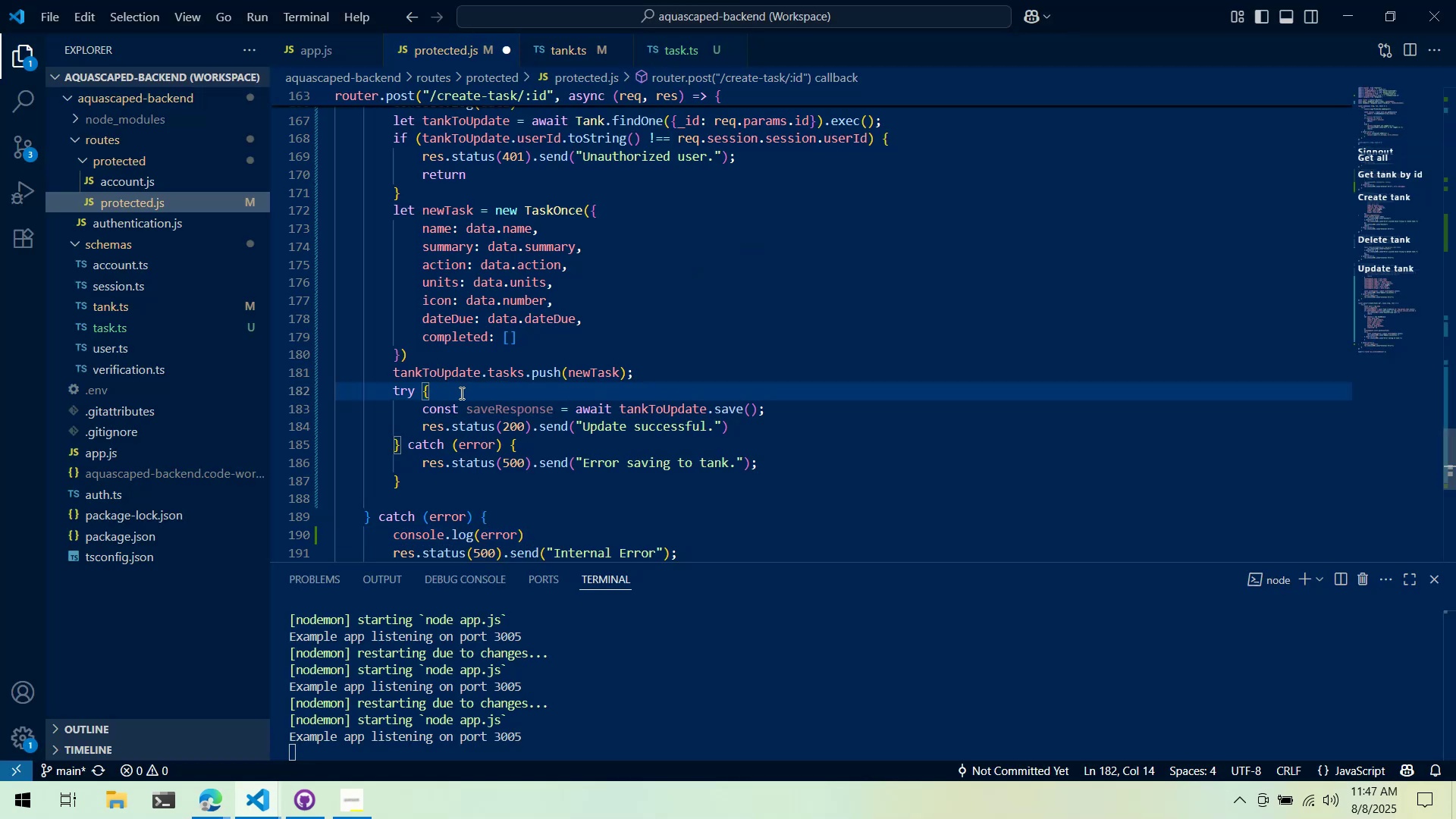 
hold_key(key=ControlLeft, duration=0.46)
 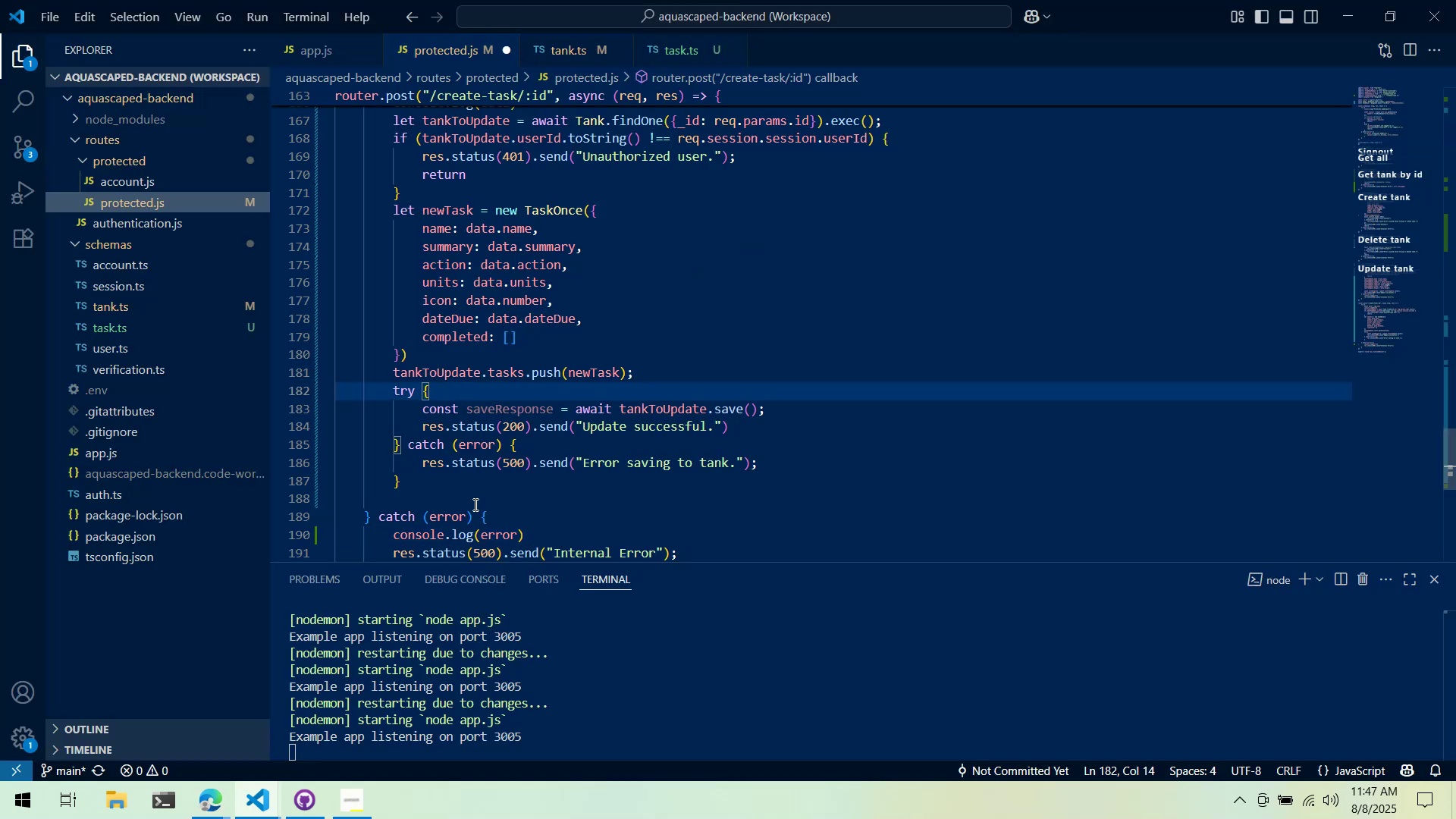 
left_click_drag(start_coordinate=[477, 479], to_coordinate=[472, 479])
 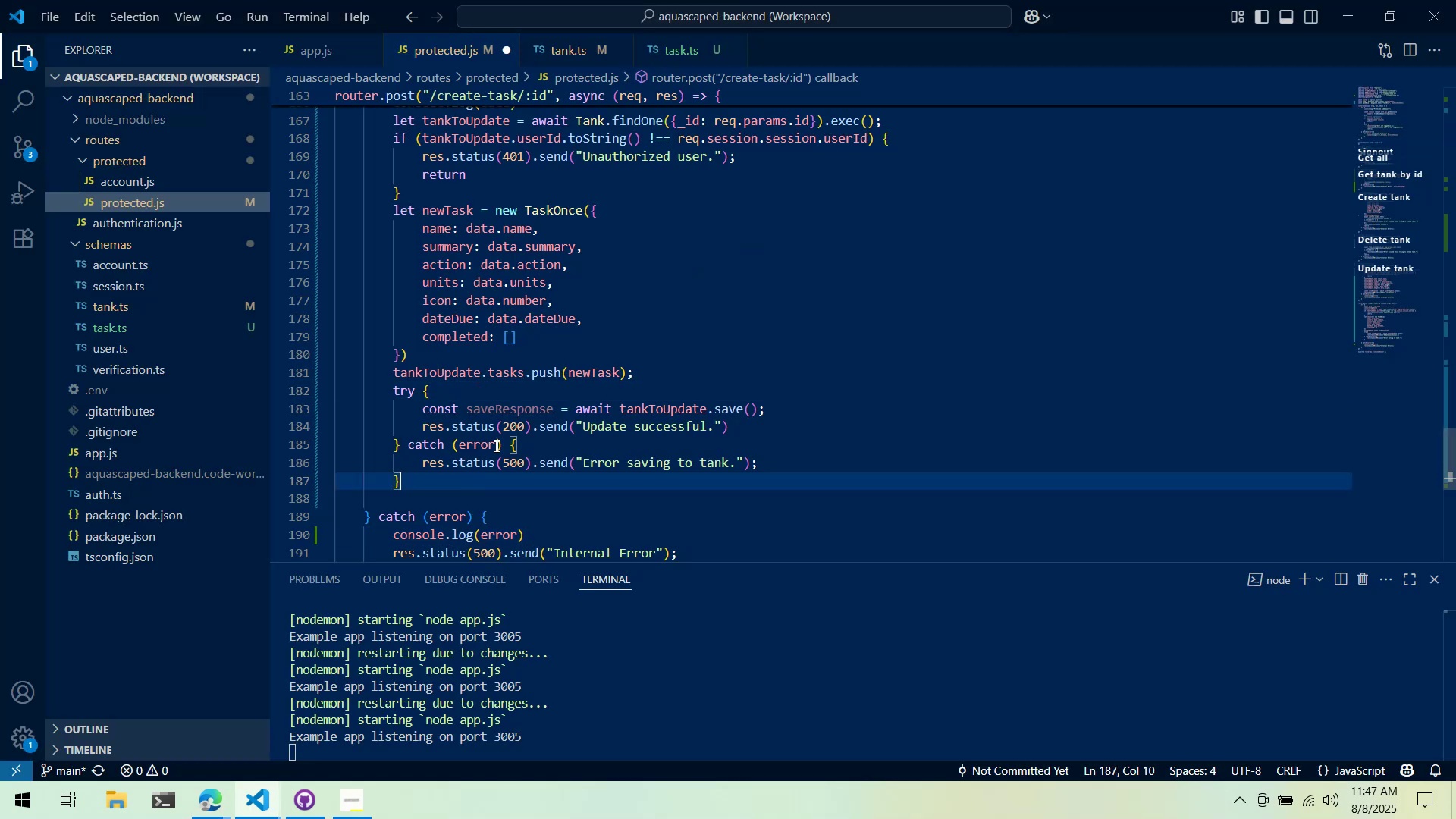 
left_click([495, 446])
 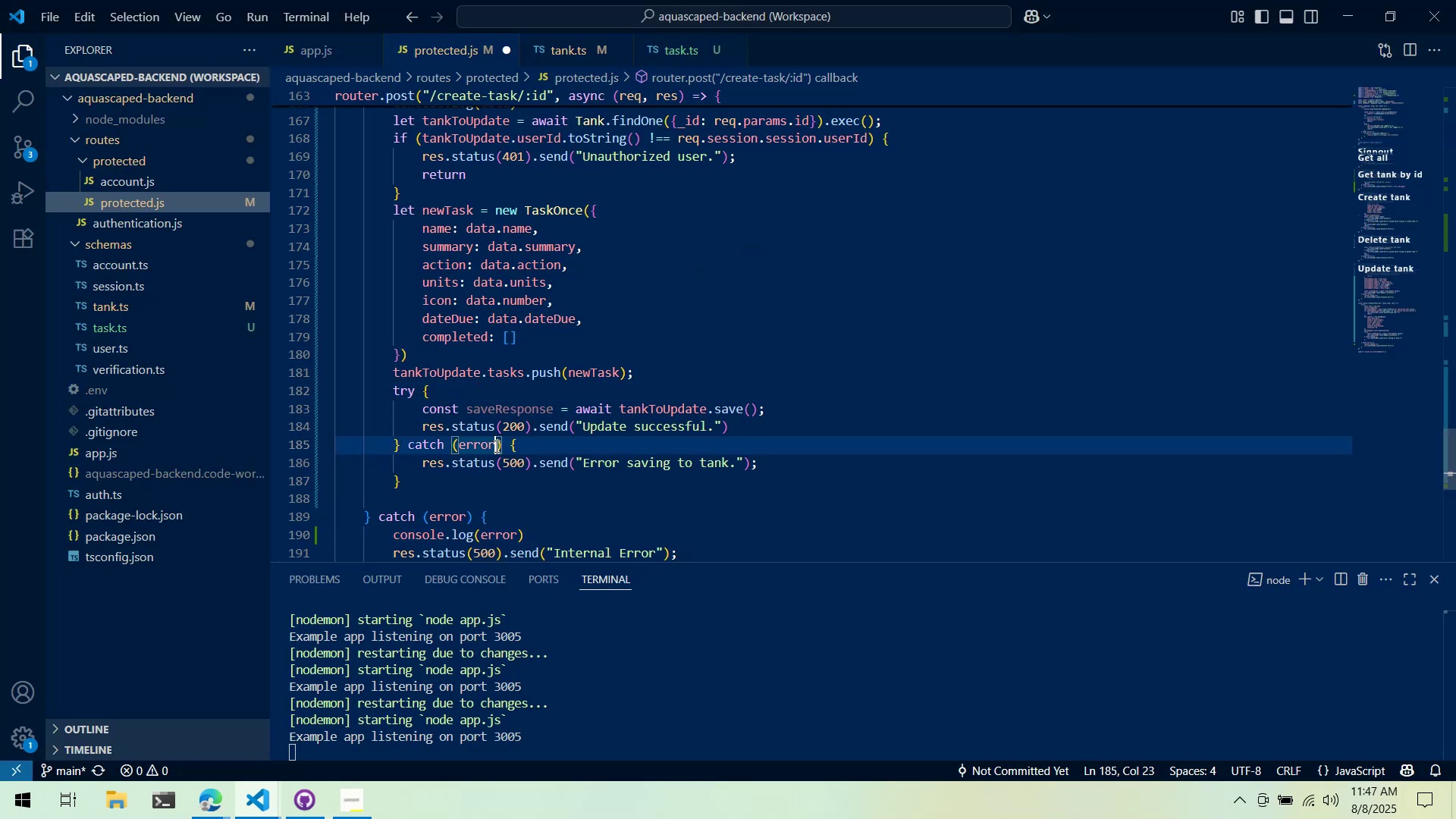 
key(Control+ControlLeft)
 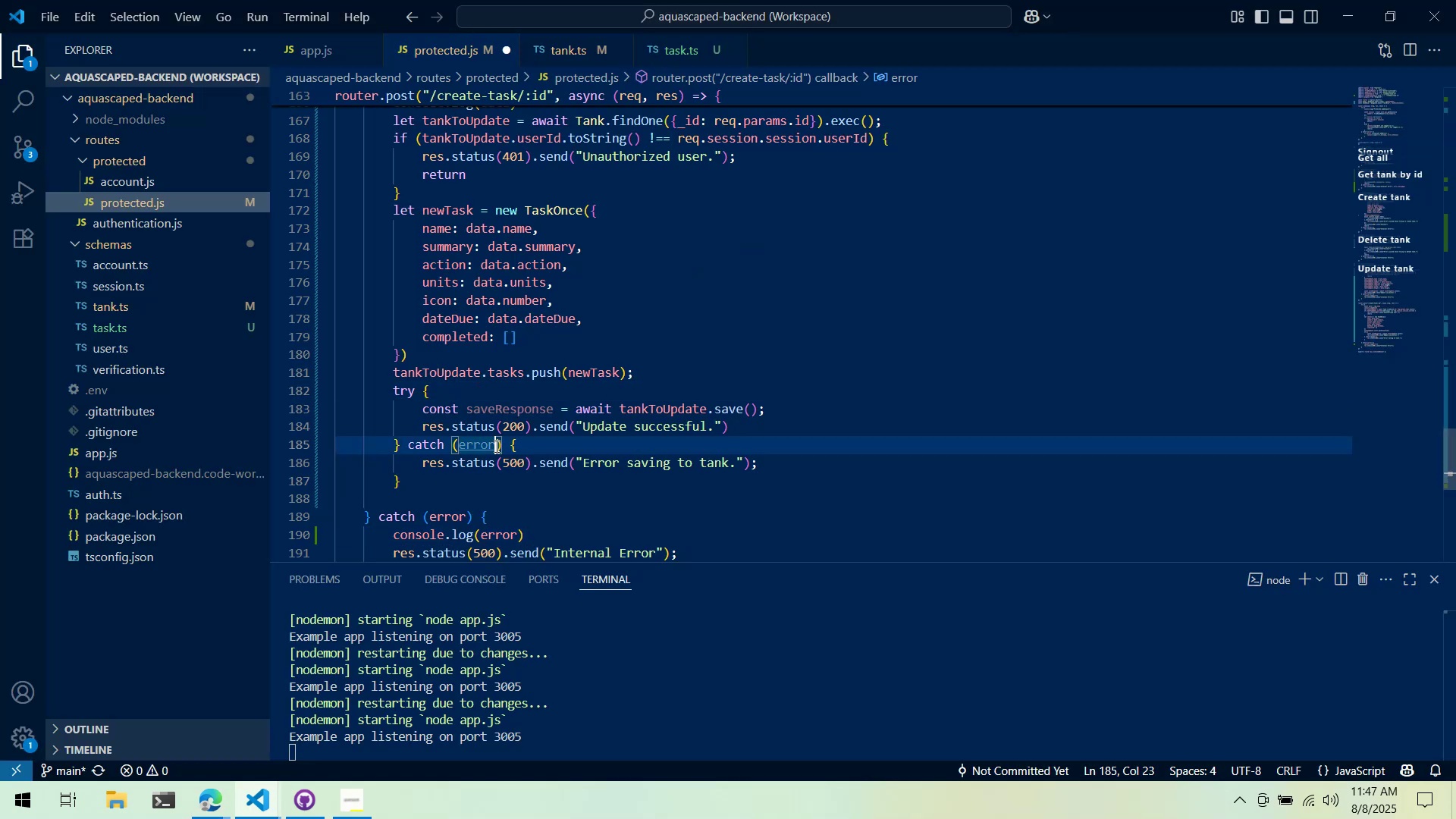 
key(Control+X)
 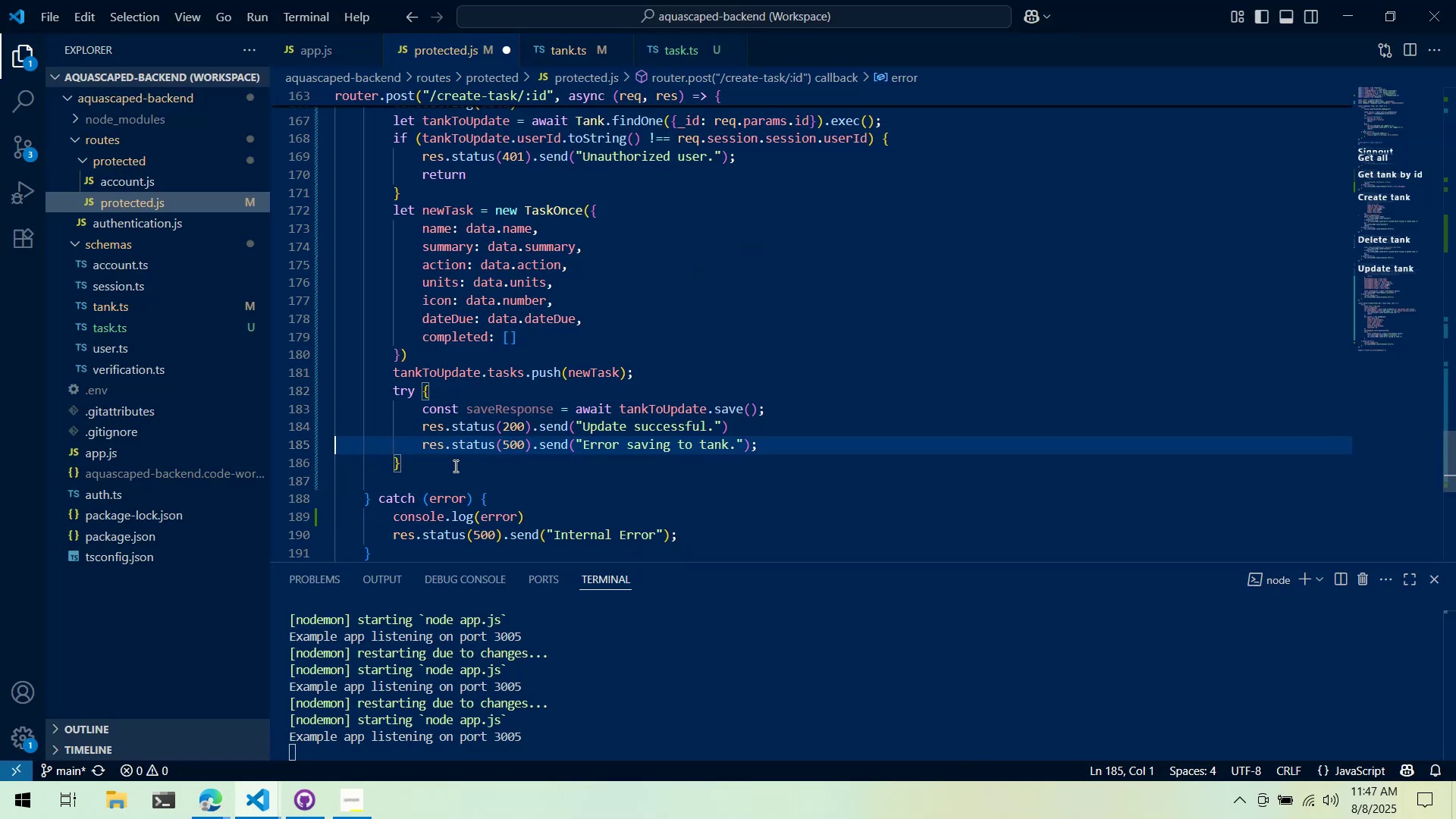 
left_click([453, 466])
 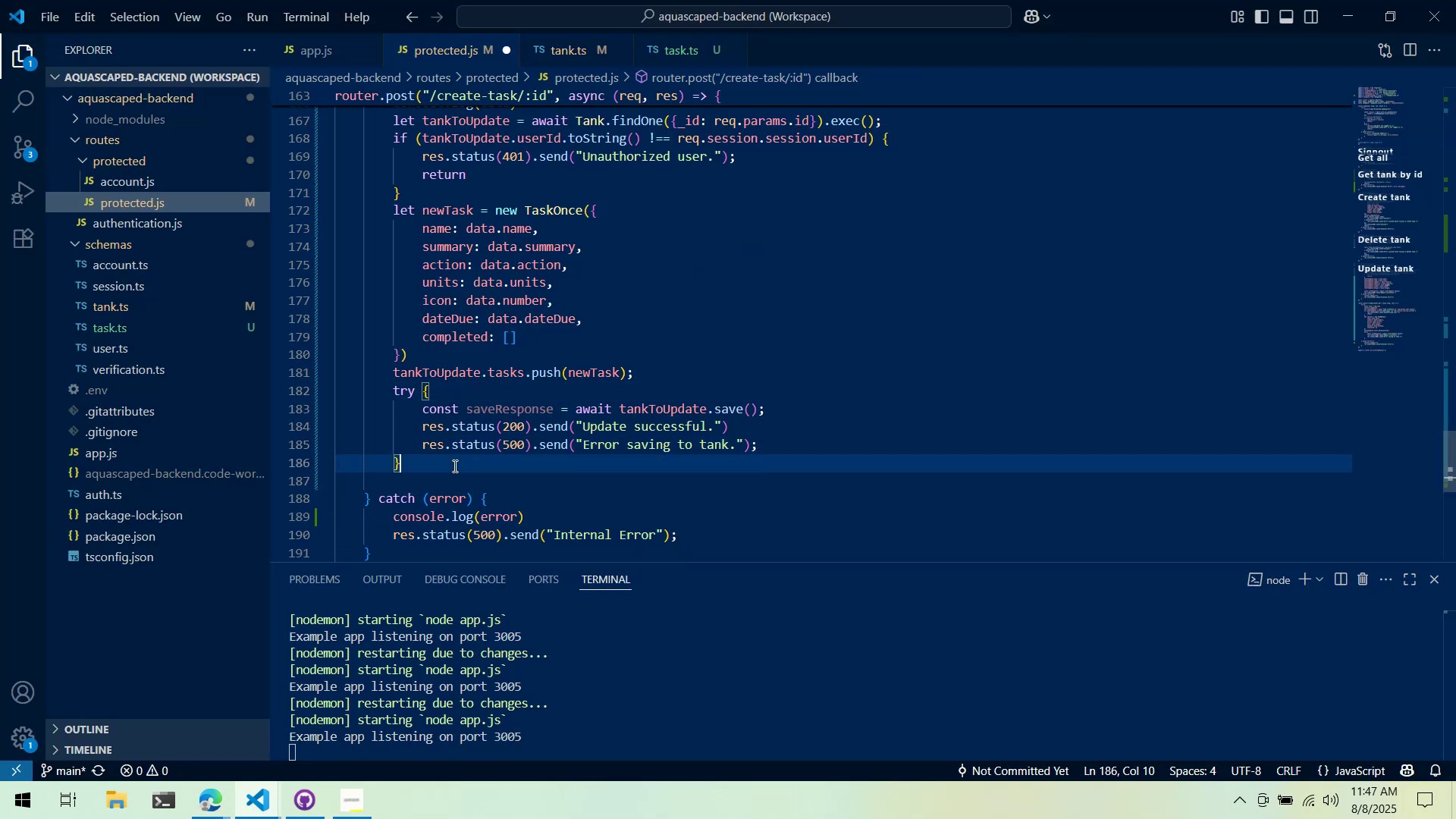 
key(Control+ControlLeft)
 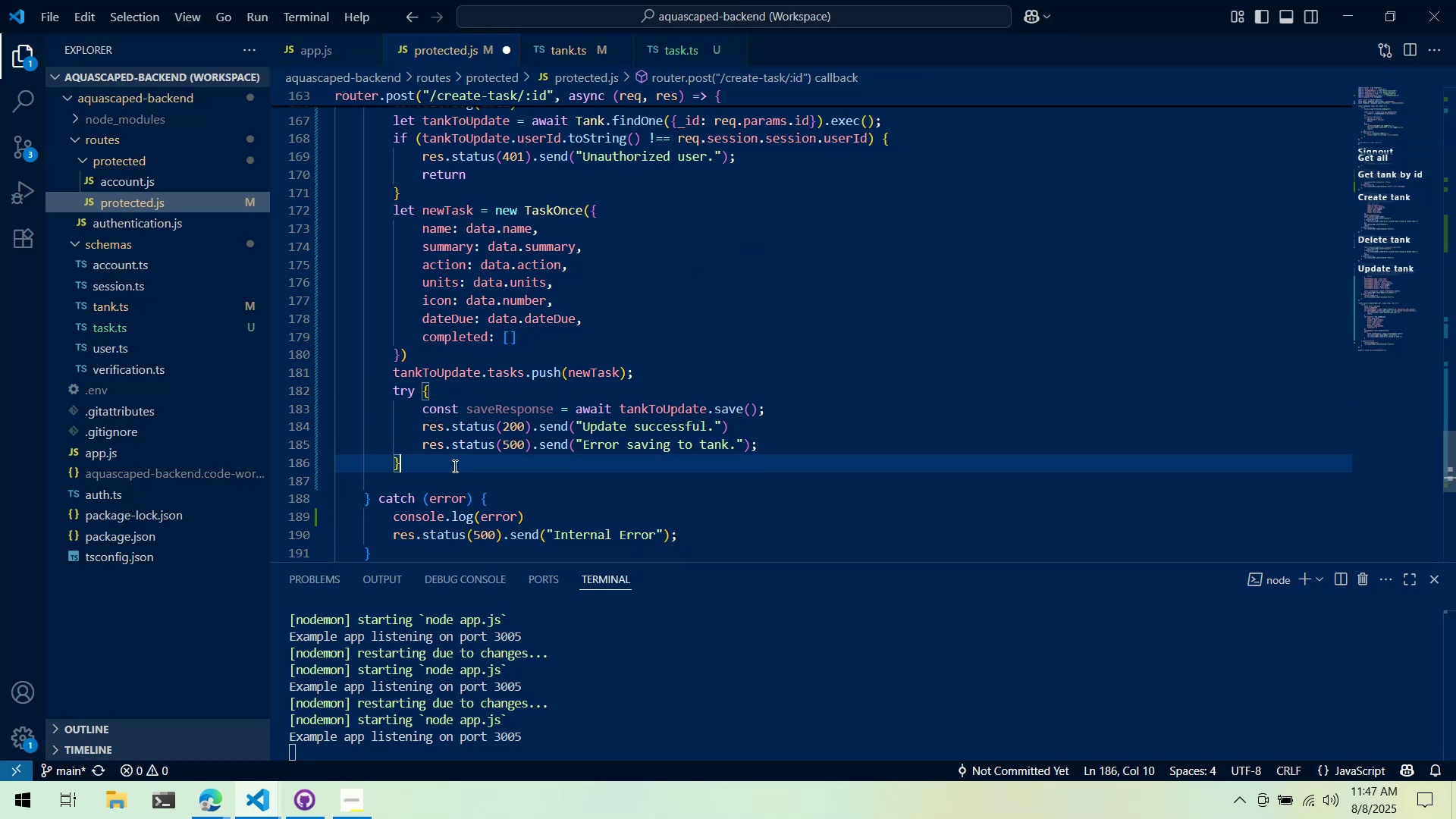 
key(Control+X)
 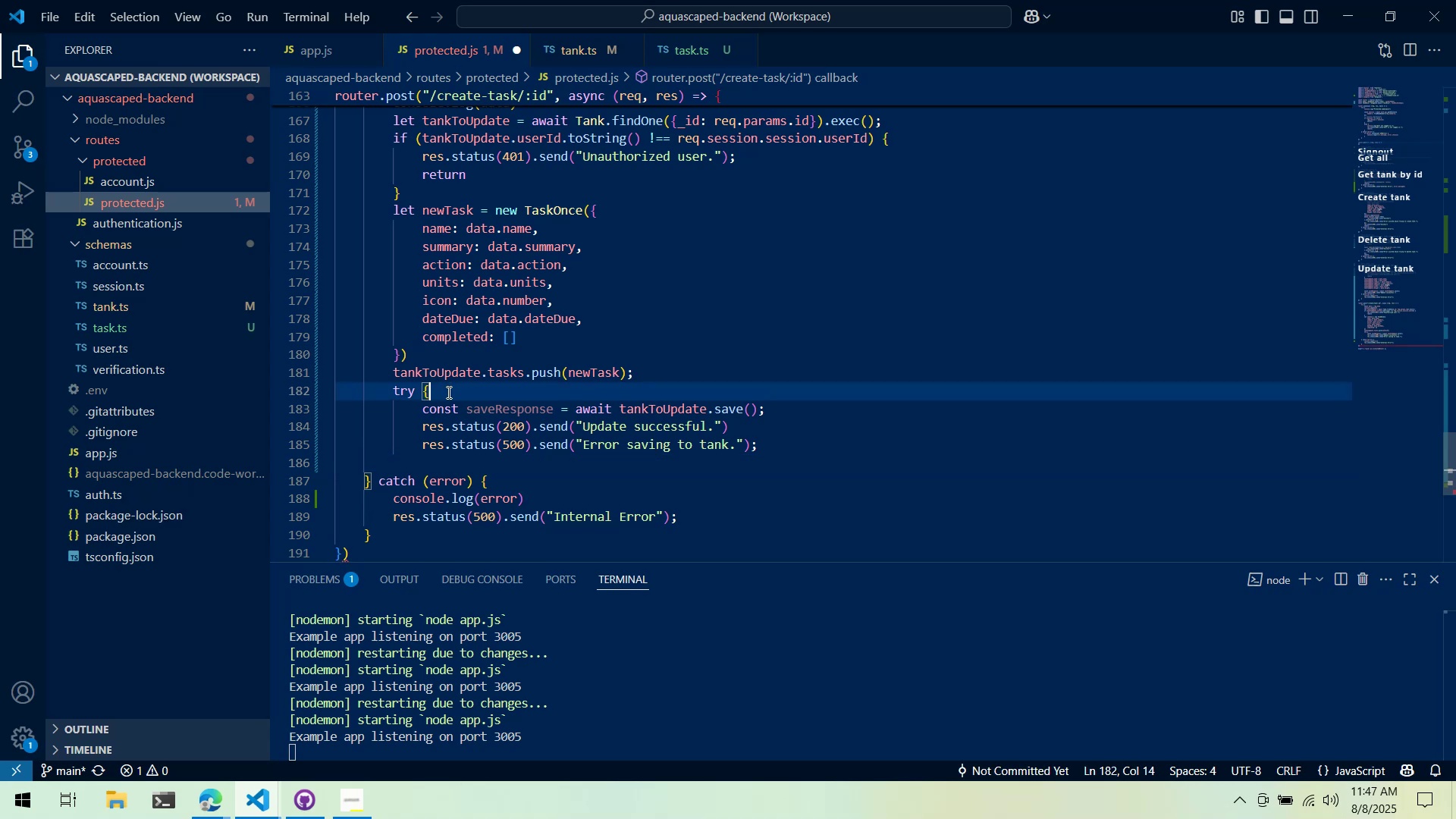 
key(Control+X)
 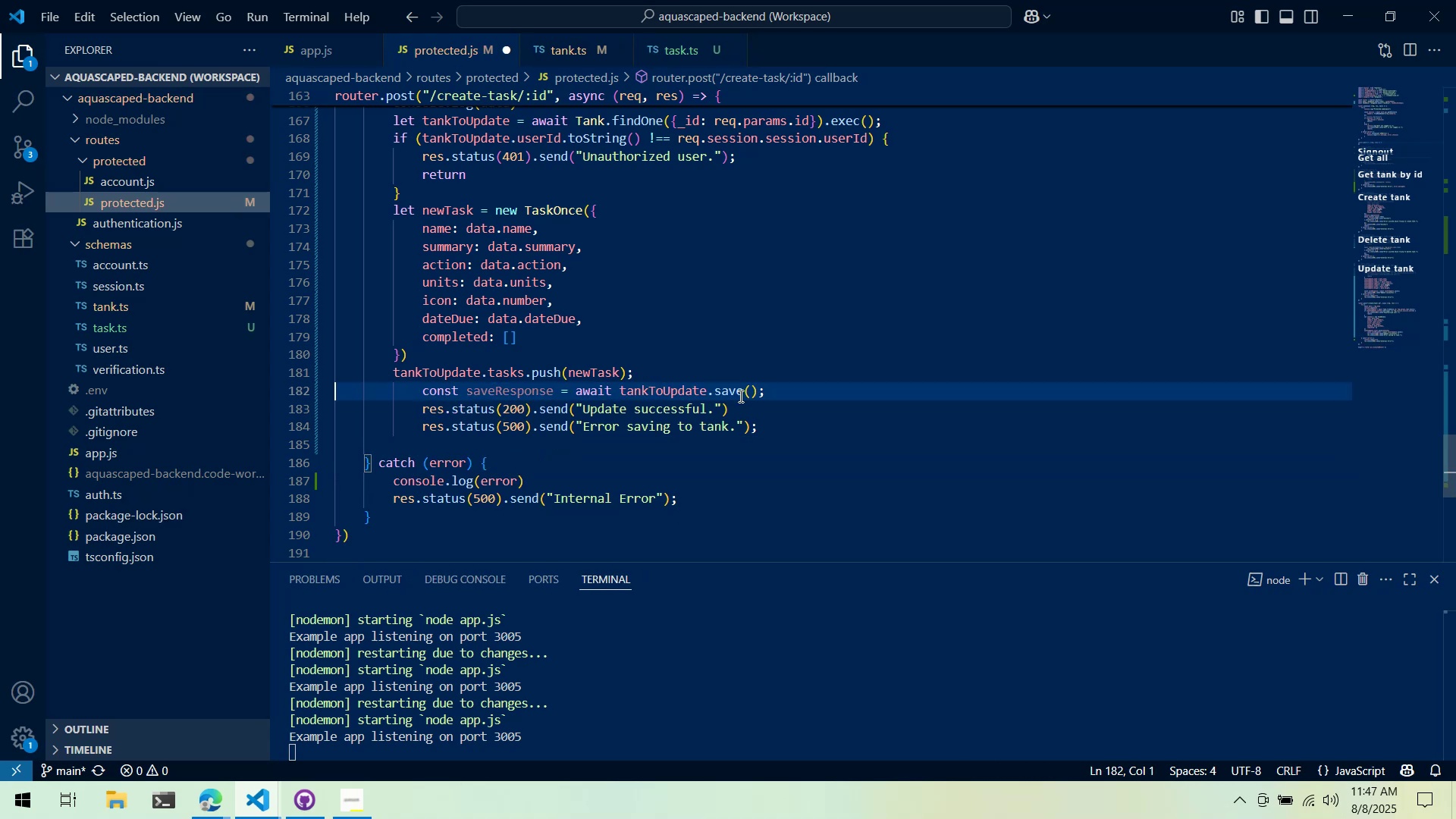 
left_click([802, 391])
 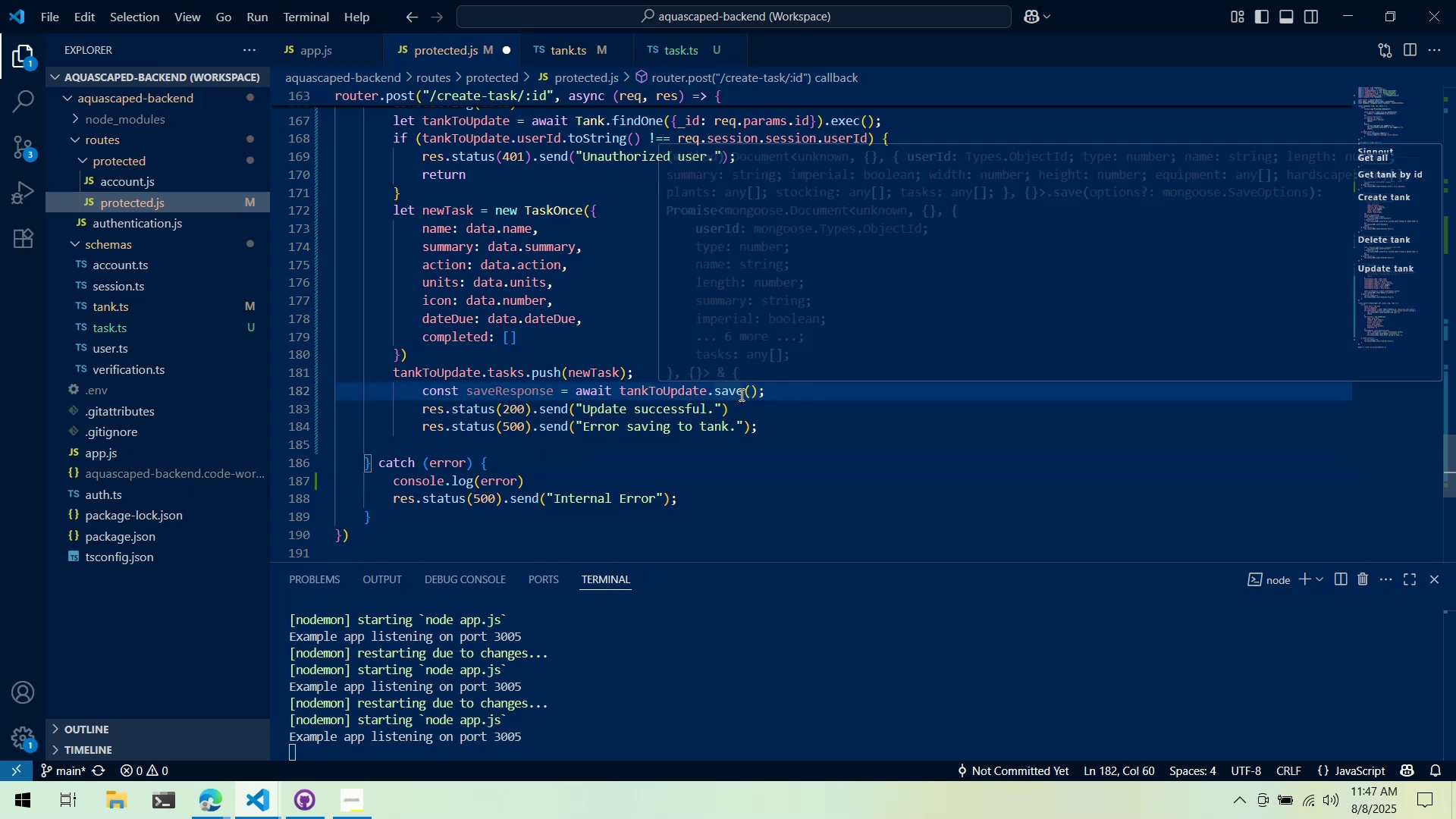 
key(Backspace)
 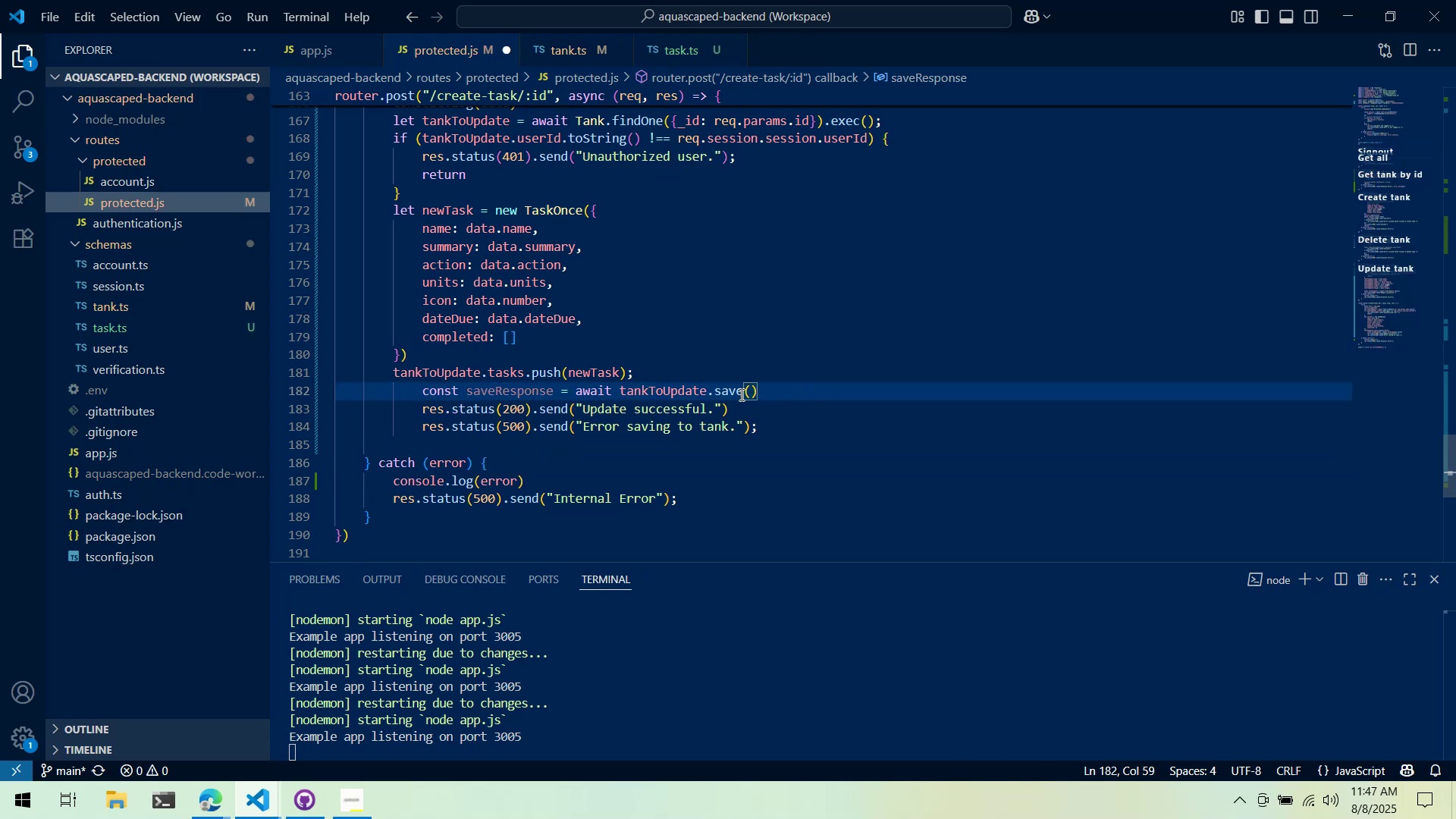 
key(Control+ArrowLeft)
 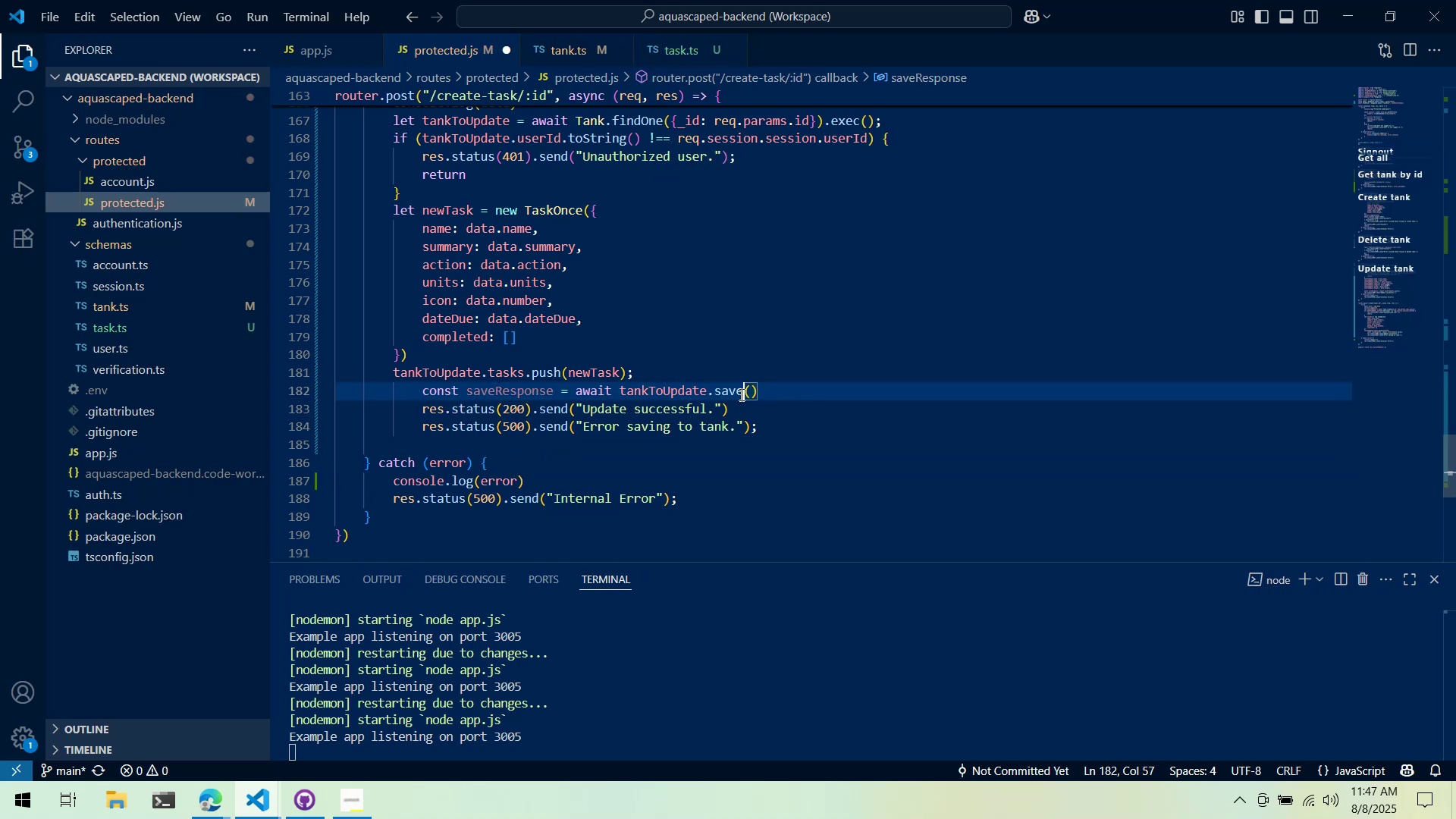 
key(Control+ArrowLeft)
 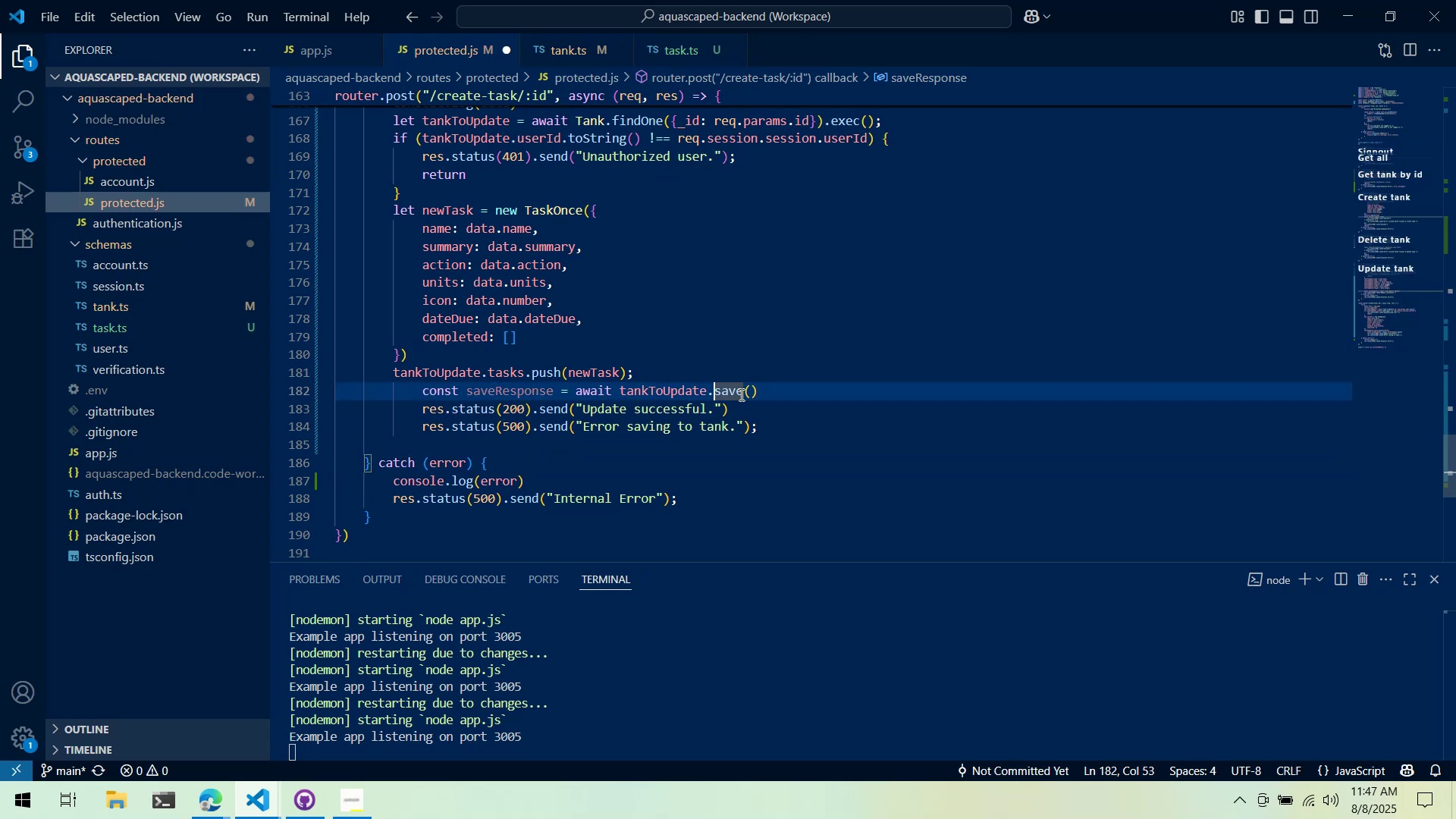 
key(Control+ArrowLeft)
 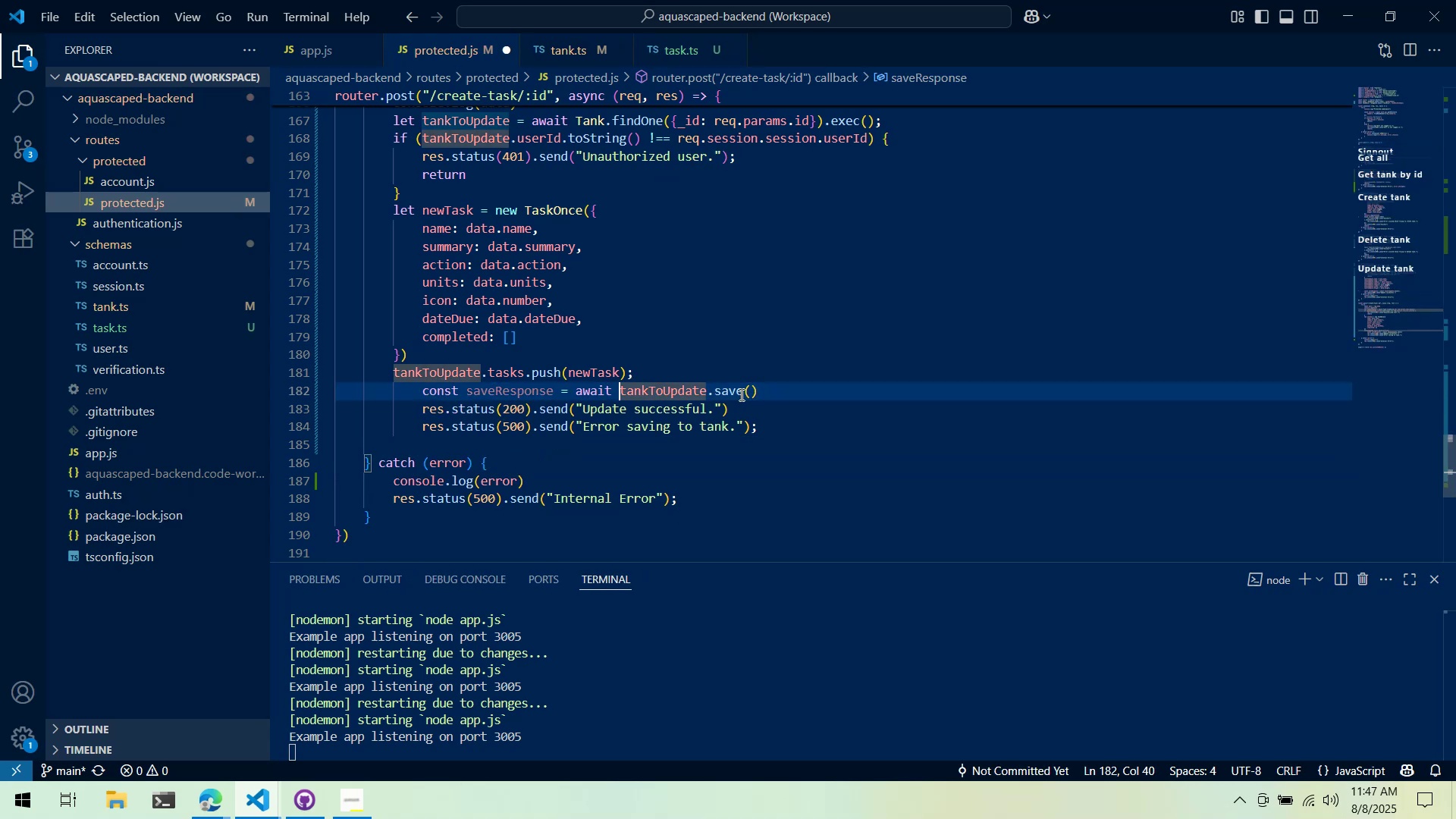 
key(Control+ArrowLeft)
 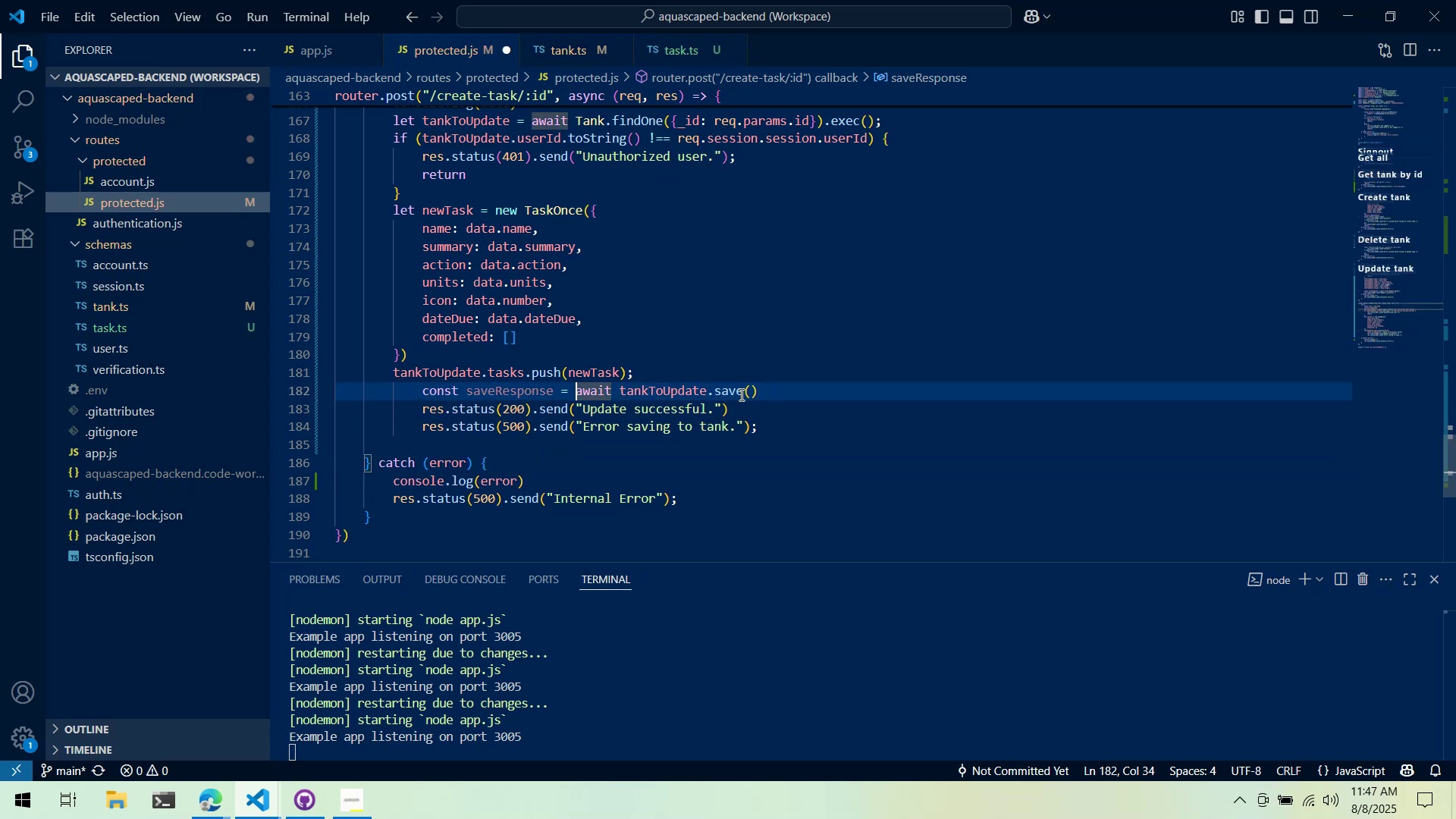 
key(Control+Backspace)
 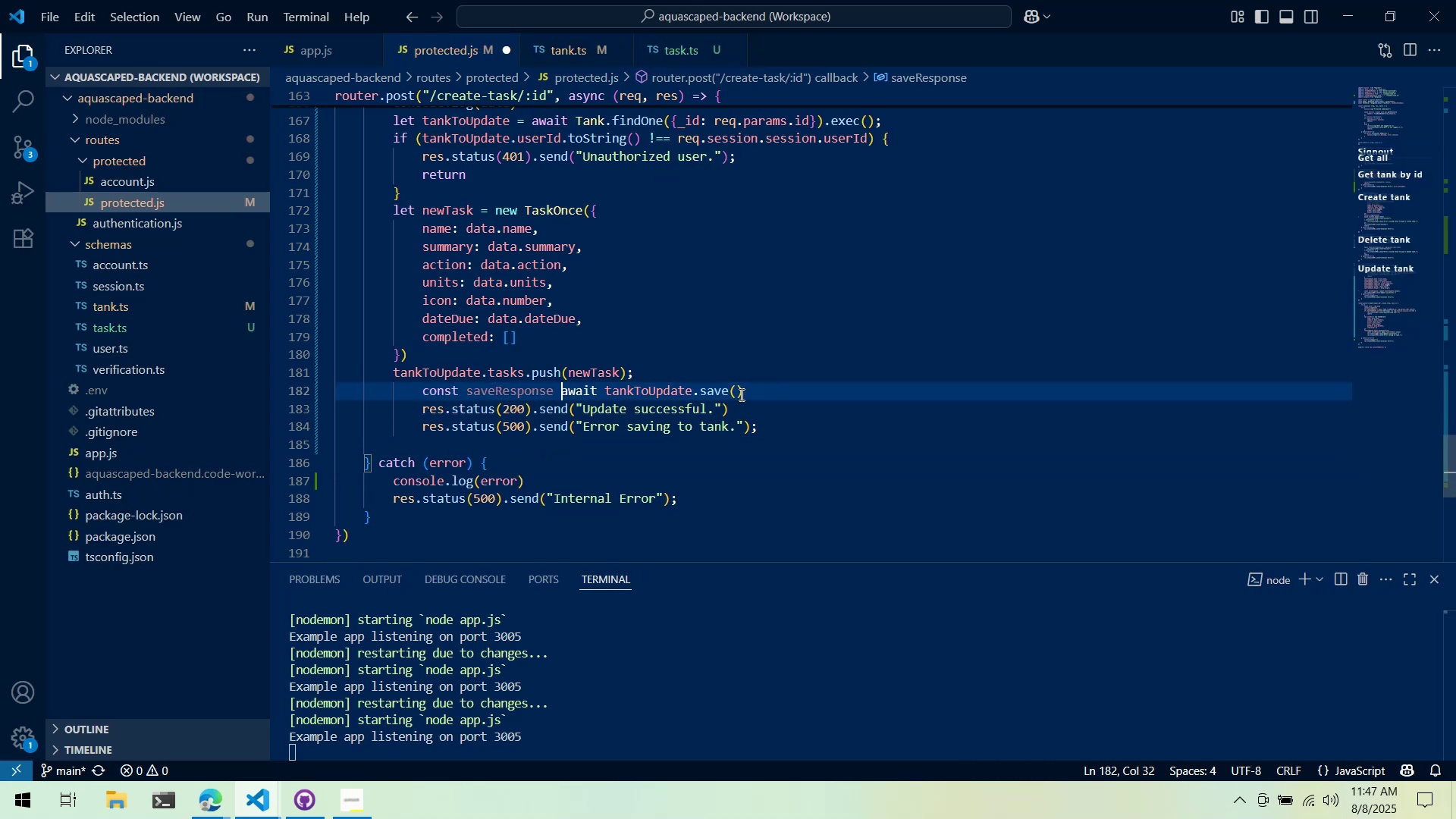 
key(Control+Backspace)
 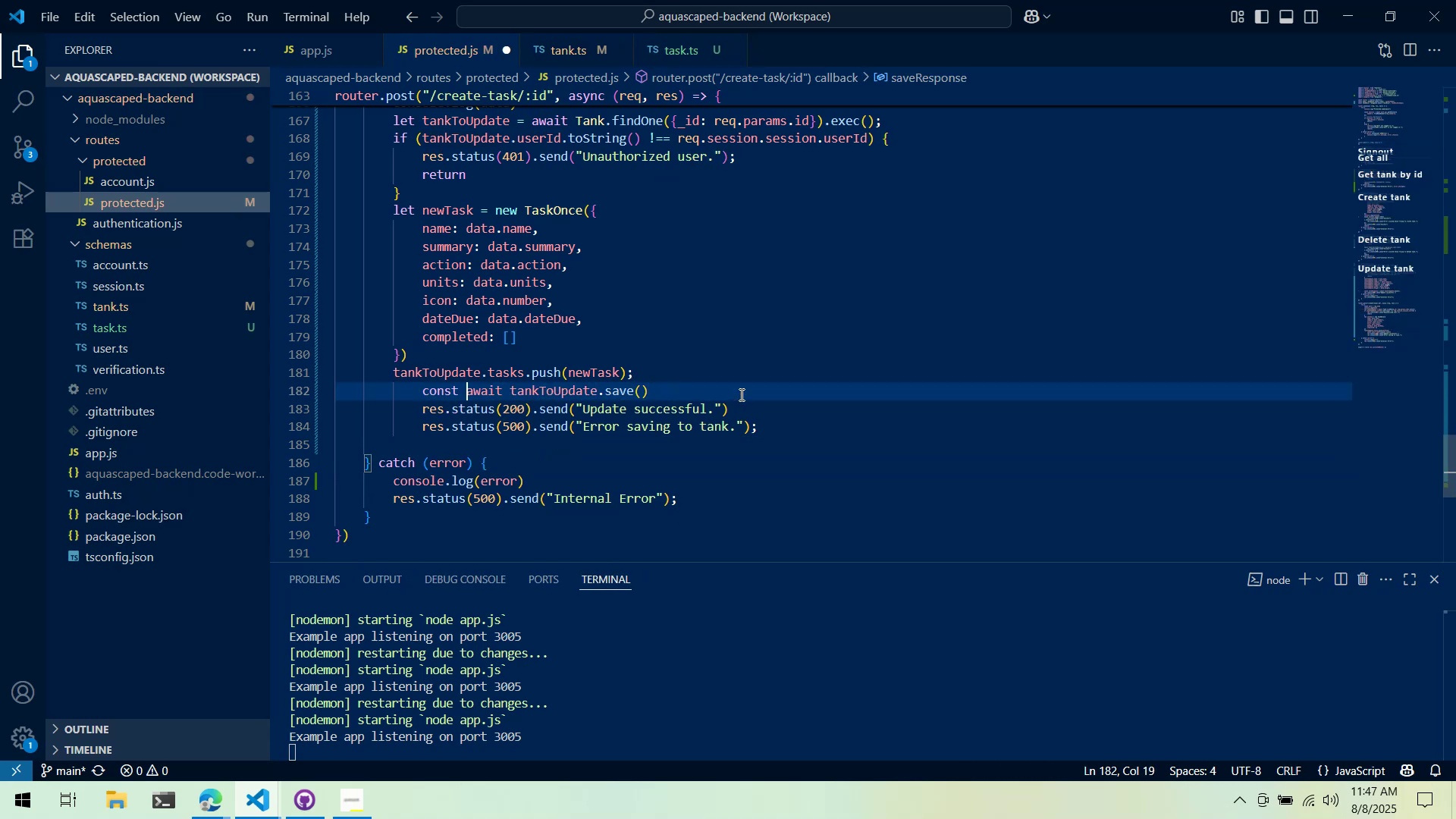 
key(Control+Backspace)
 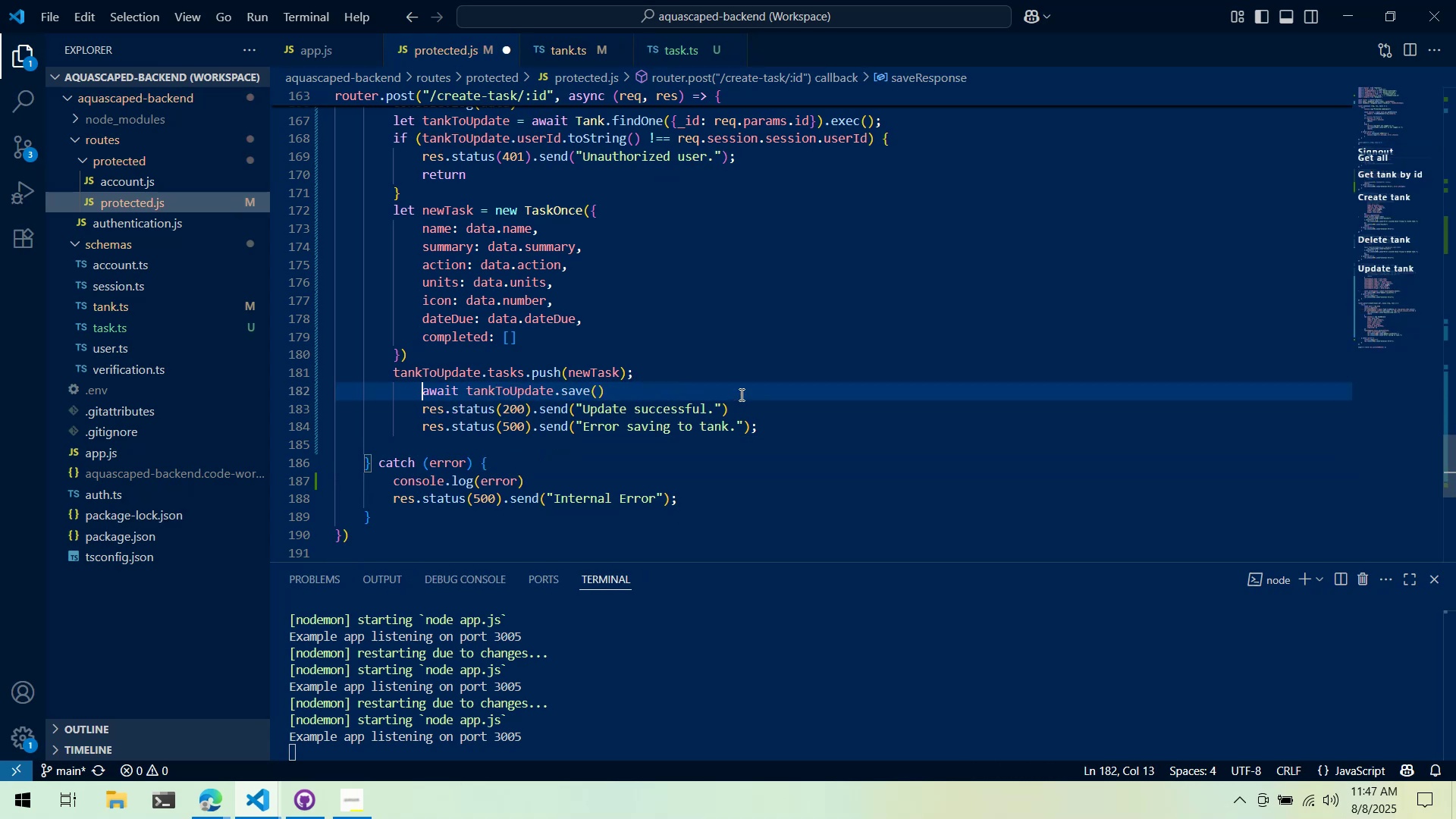 
key(Control+Backspace)
 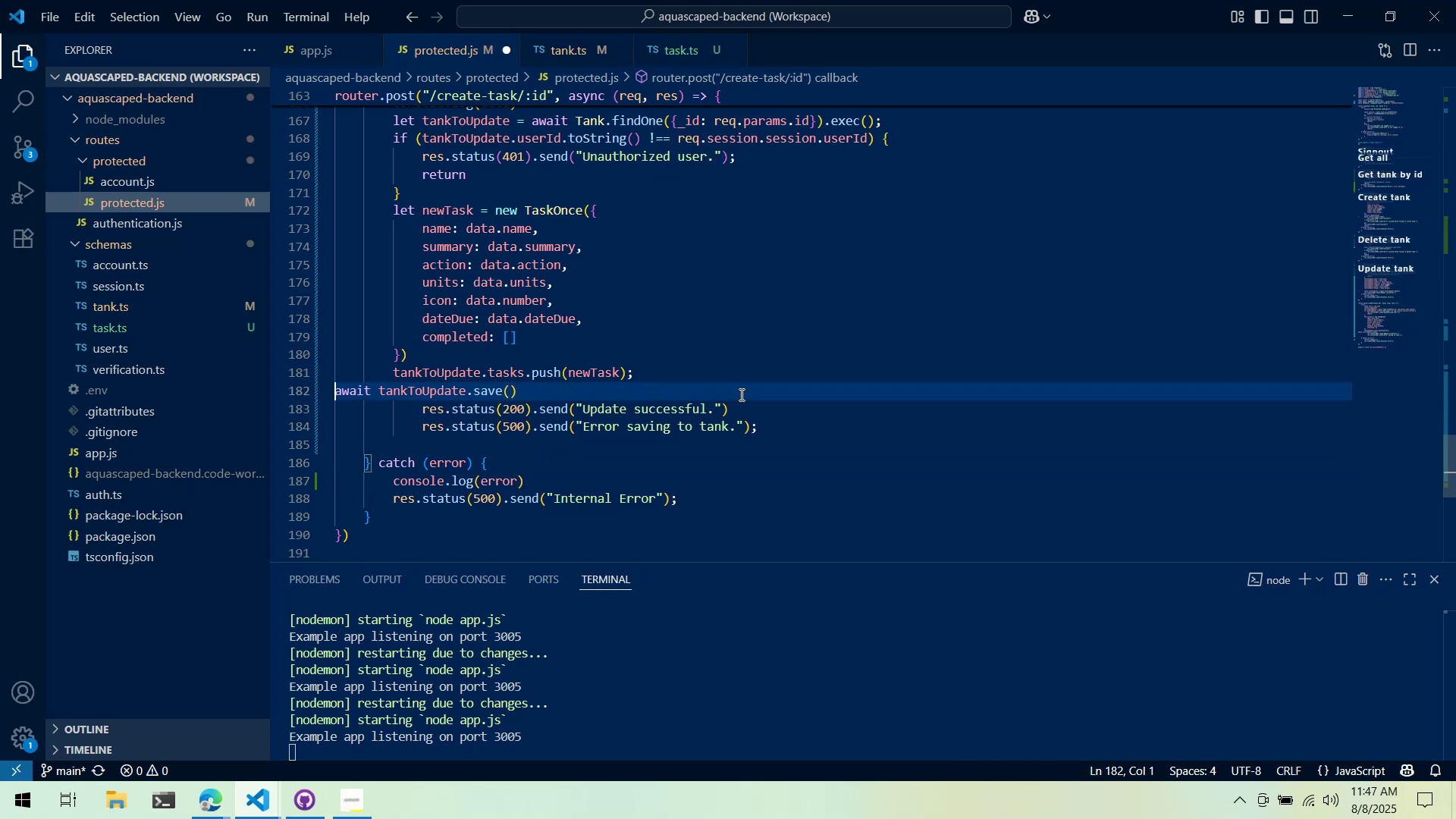 
key(Tab)
 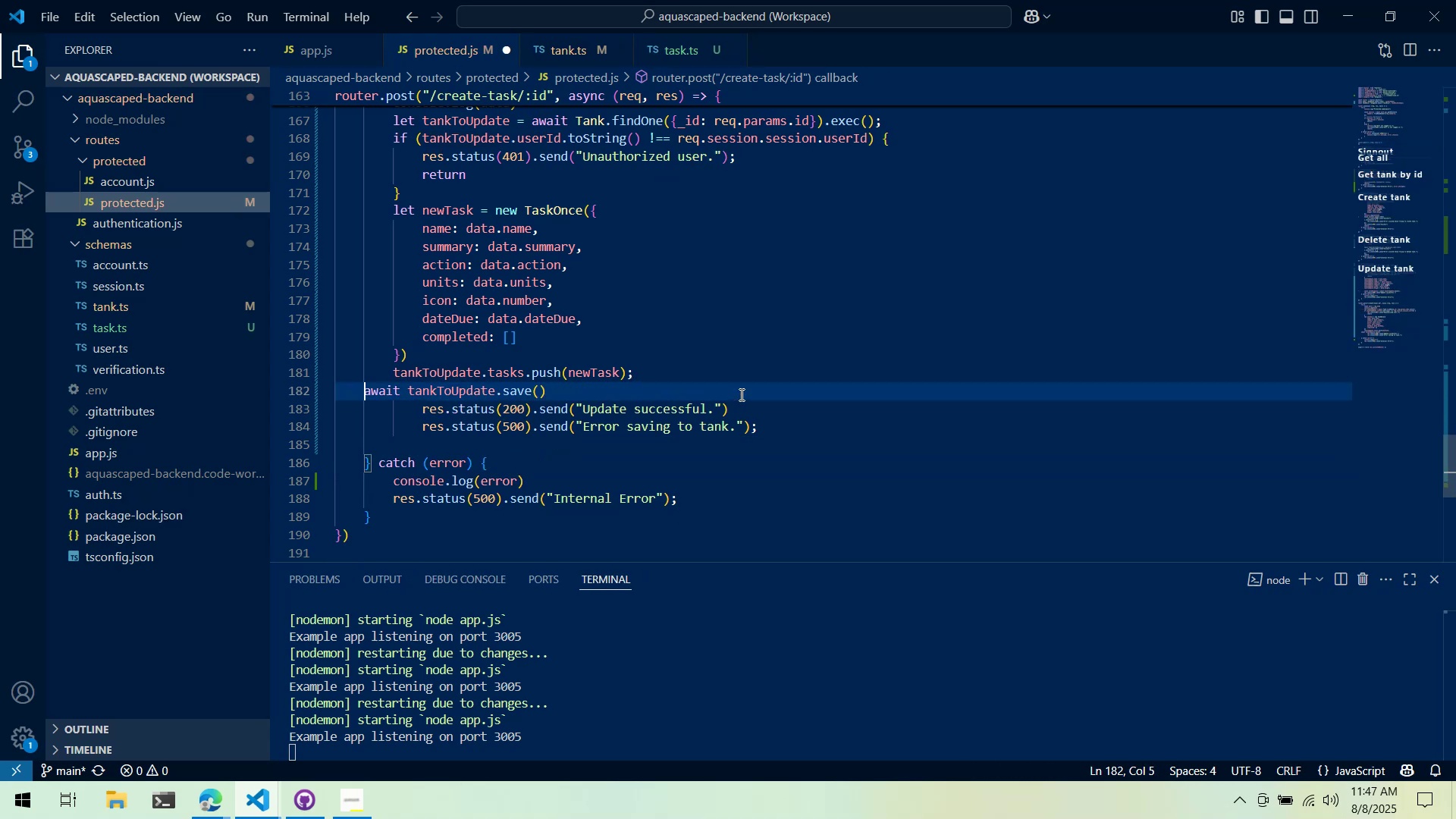 
key(Tab)
 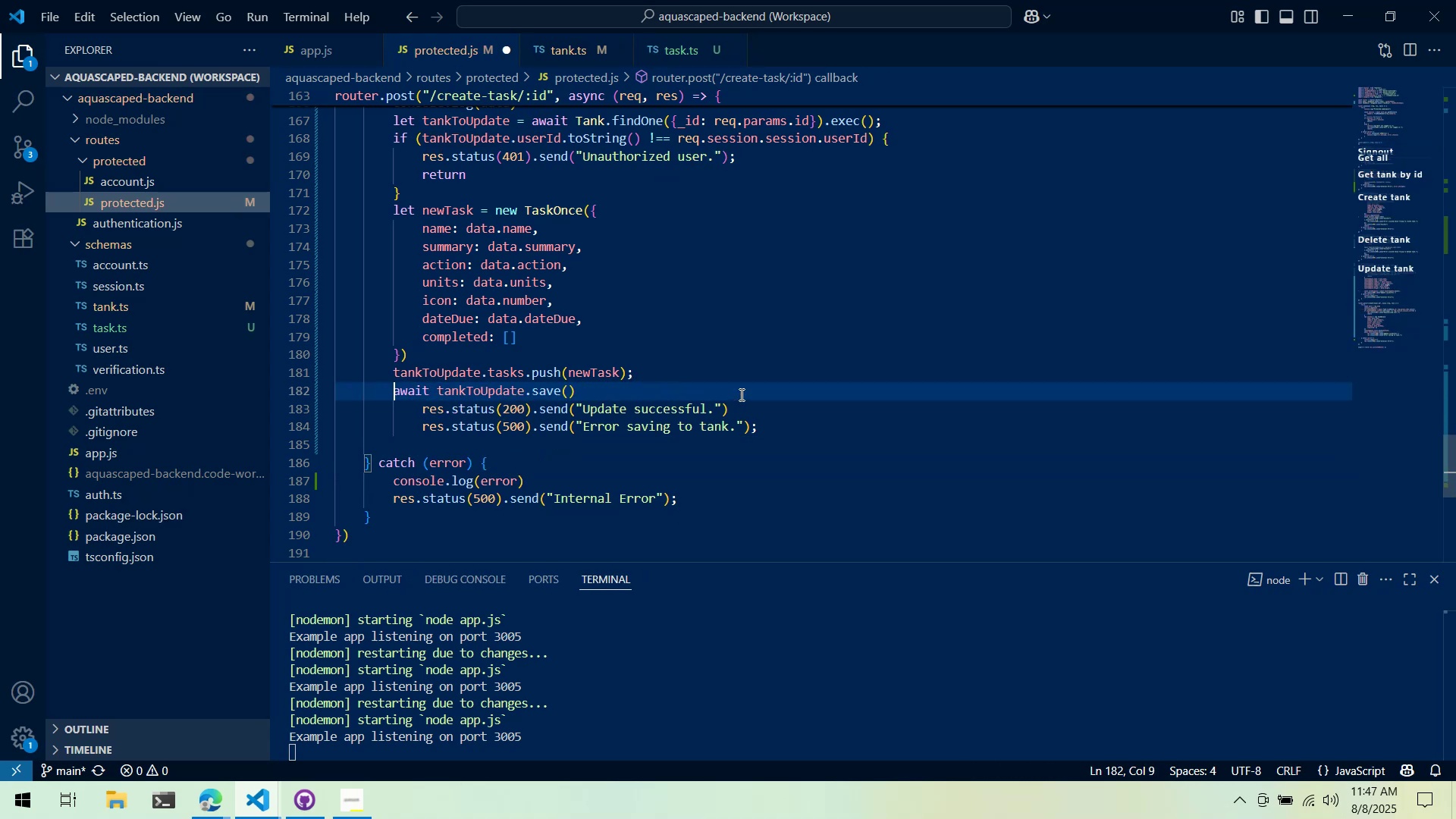 
key(Control+ArrowRight)
 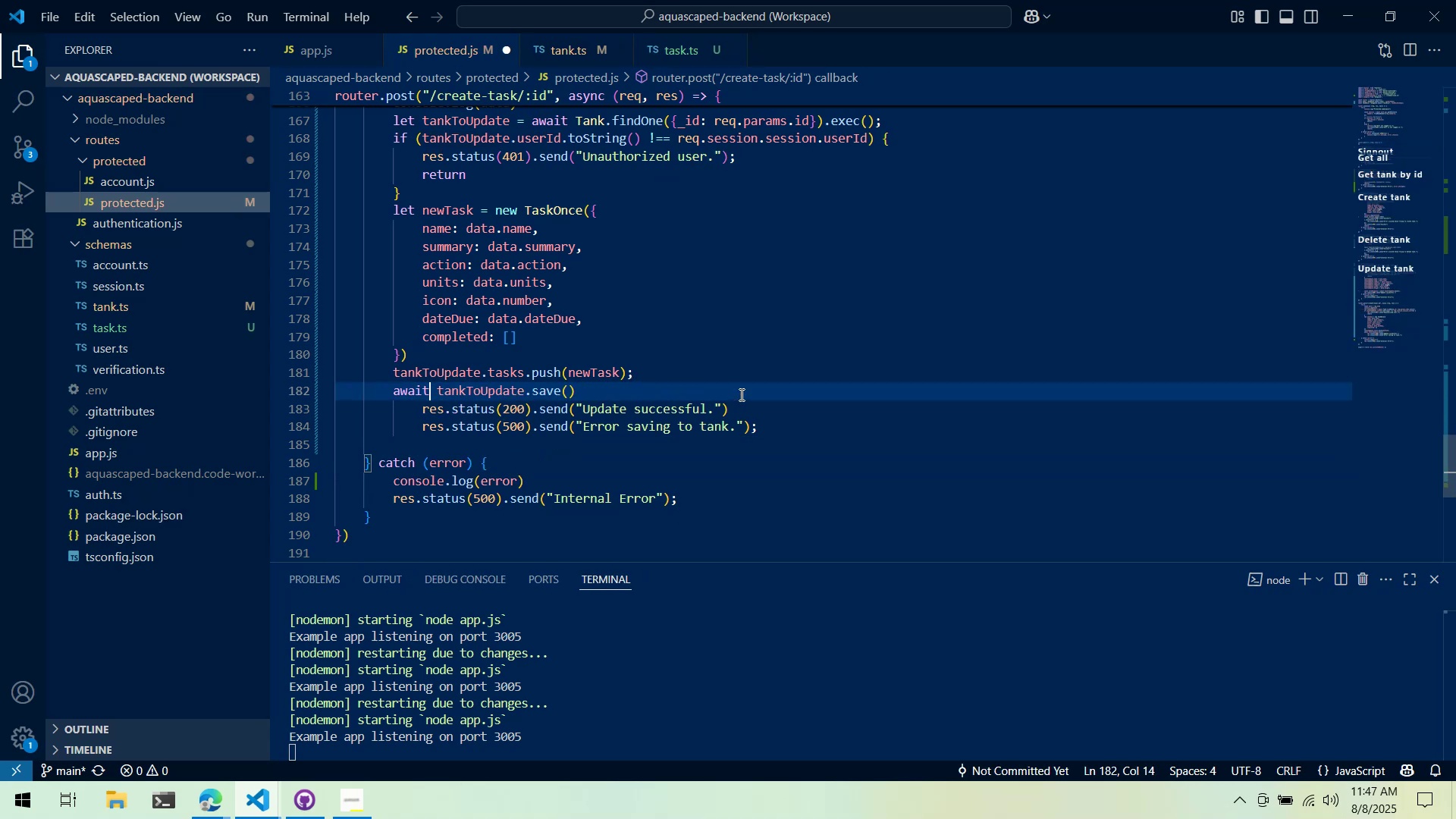 
key(Control+ArrowRight)
 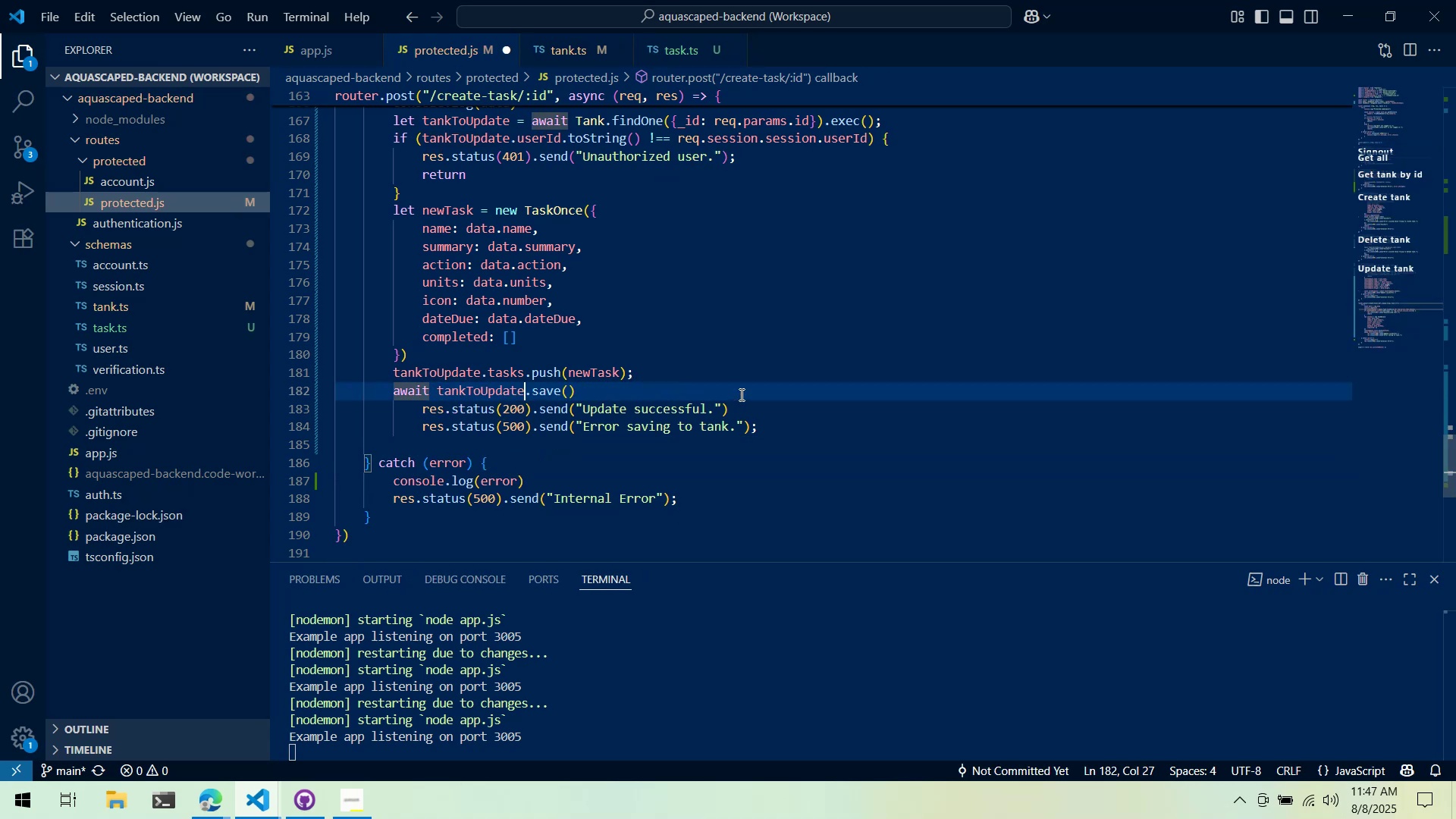 
key(Control+ArrowRight)
 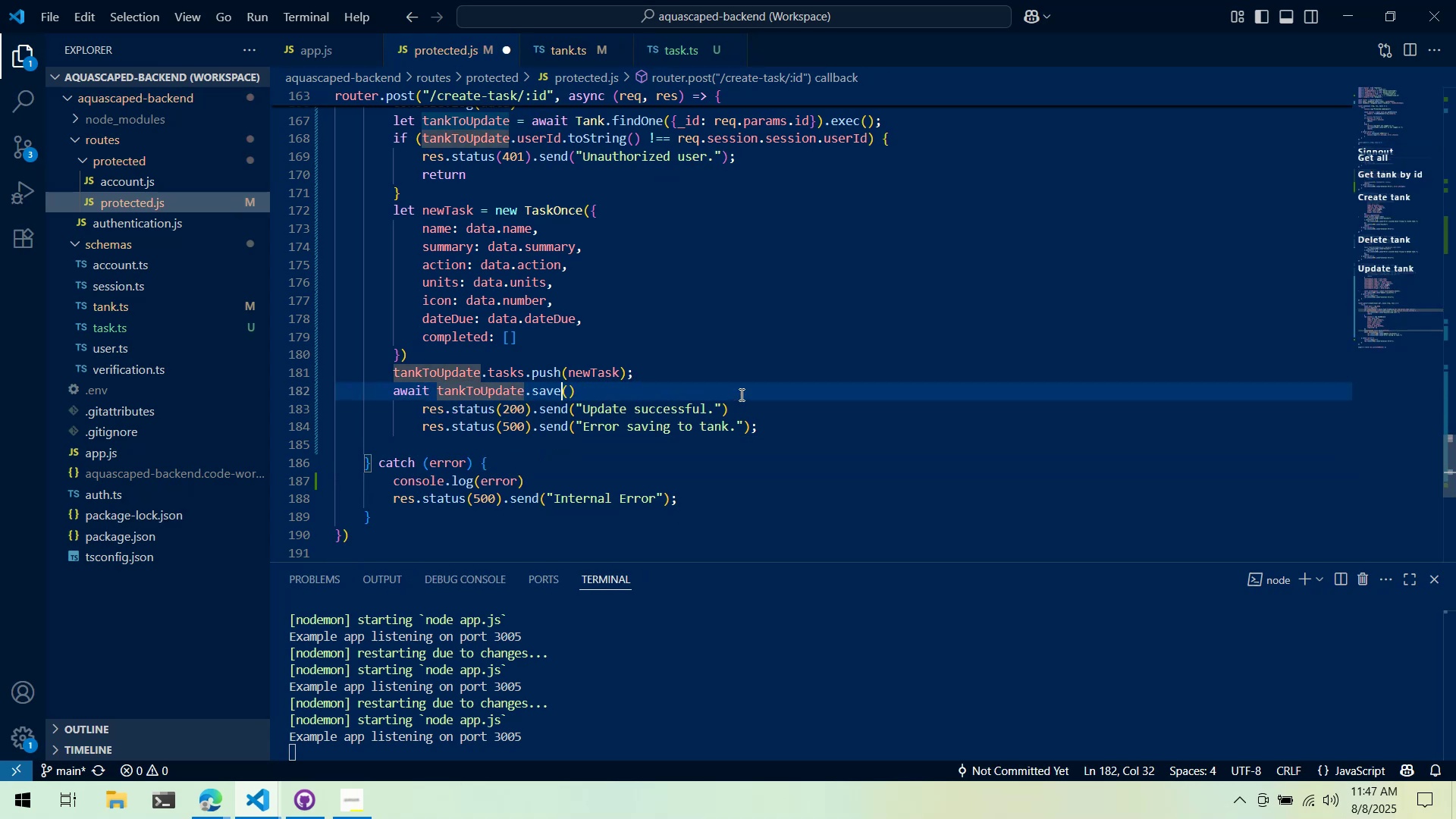 
key(Control+ArrowRight)
 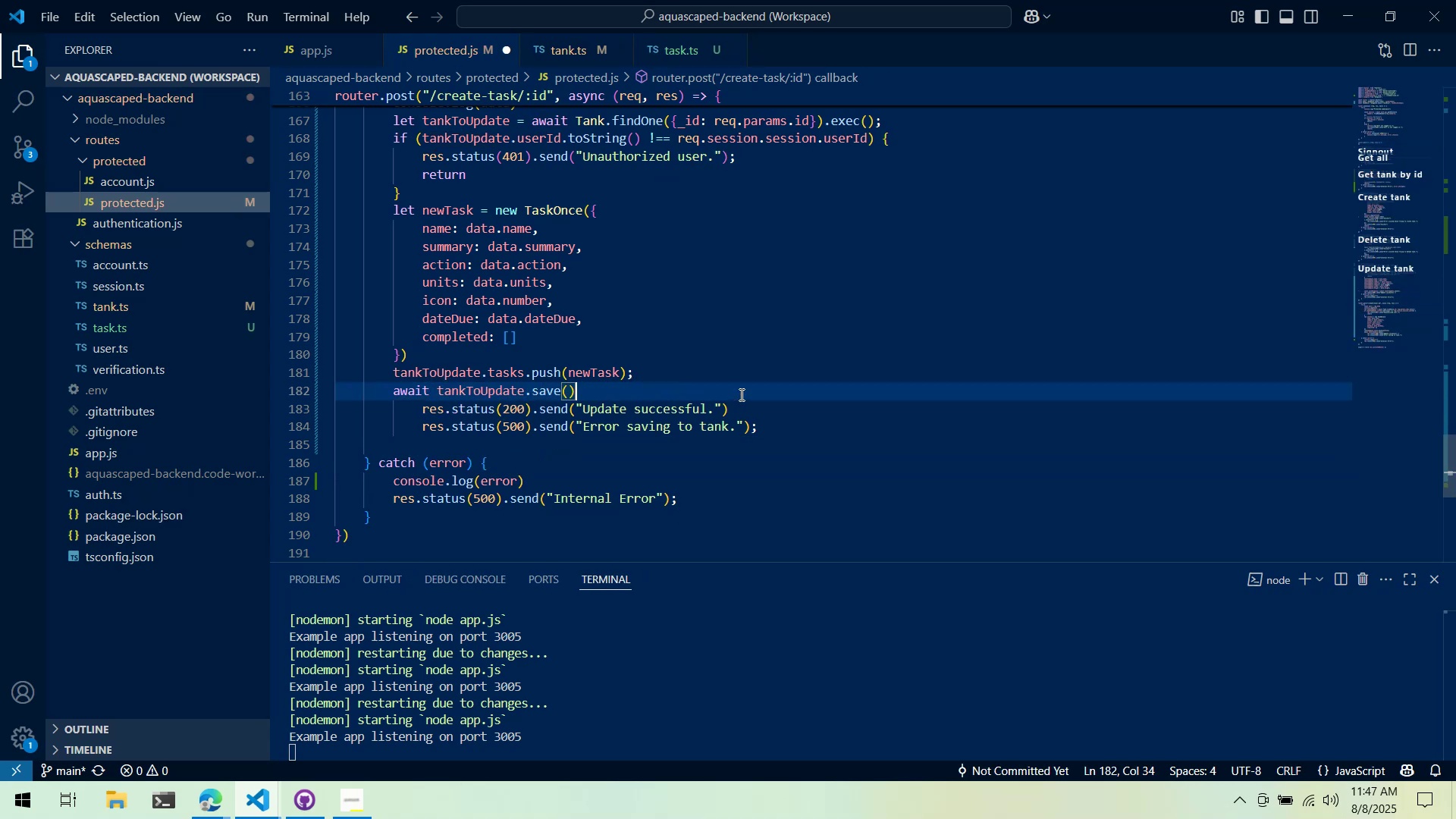 
type(.then(*()
 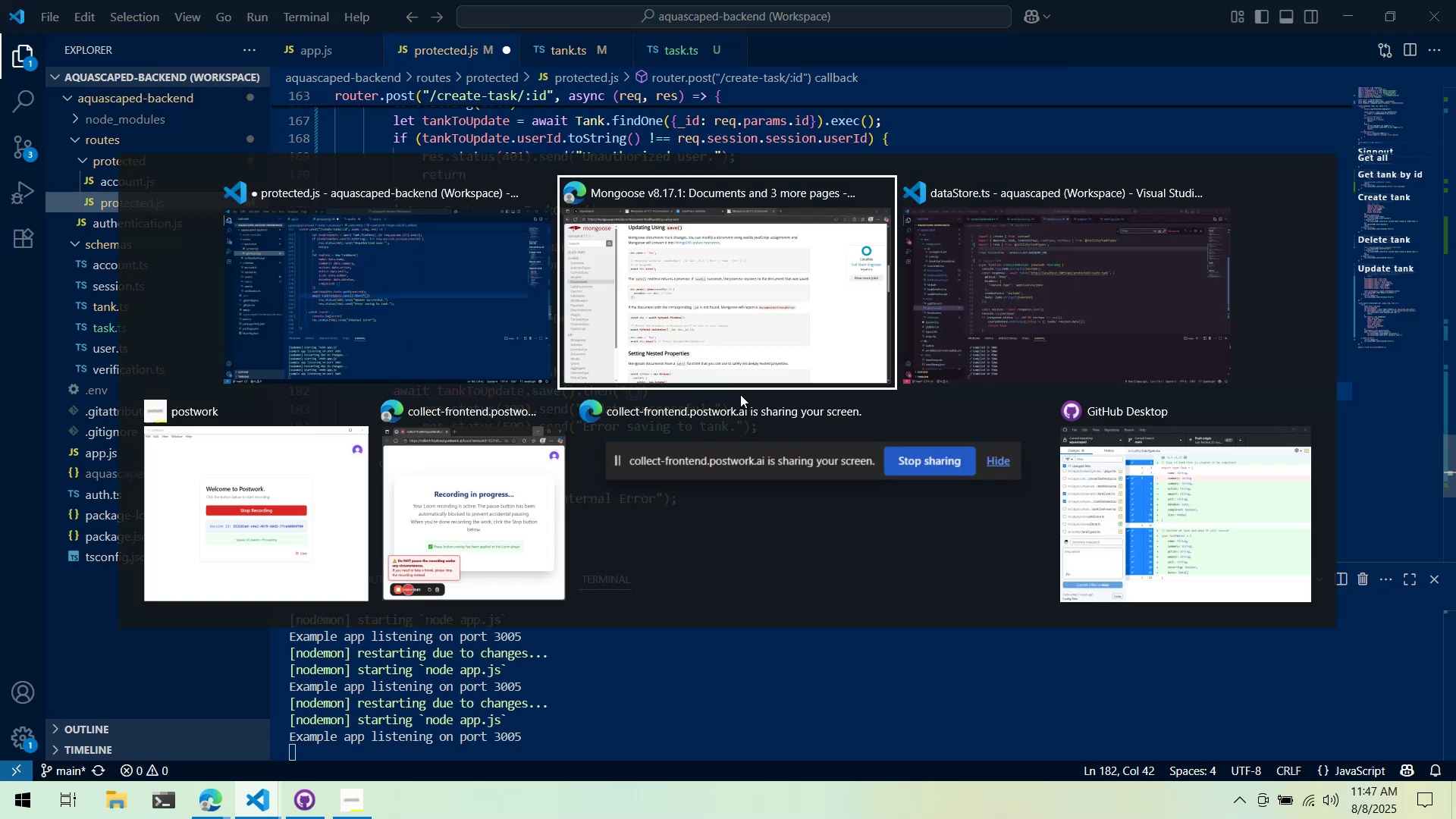 
 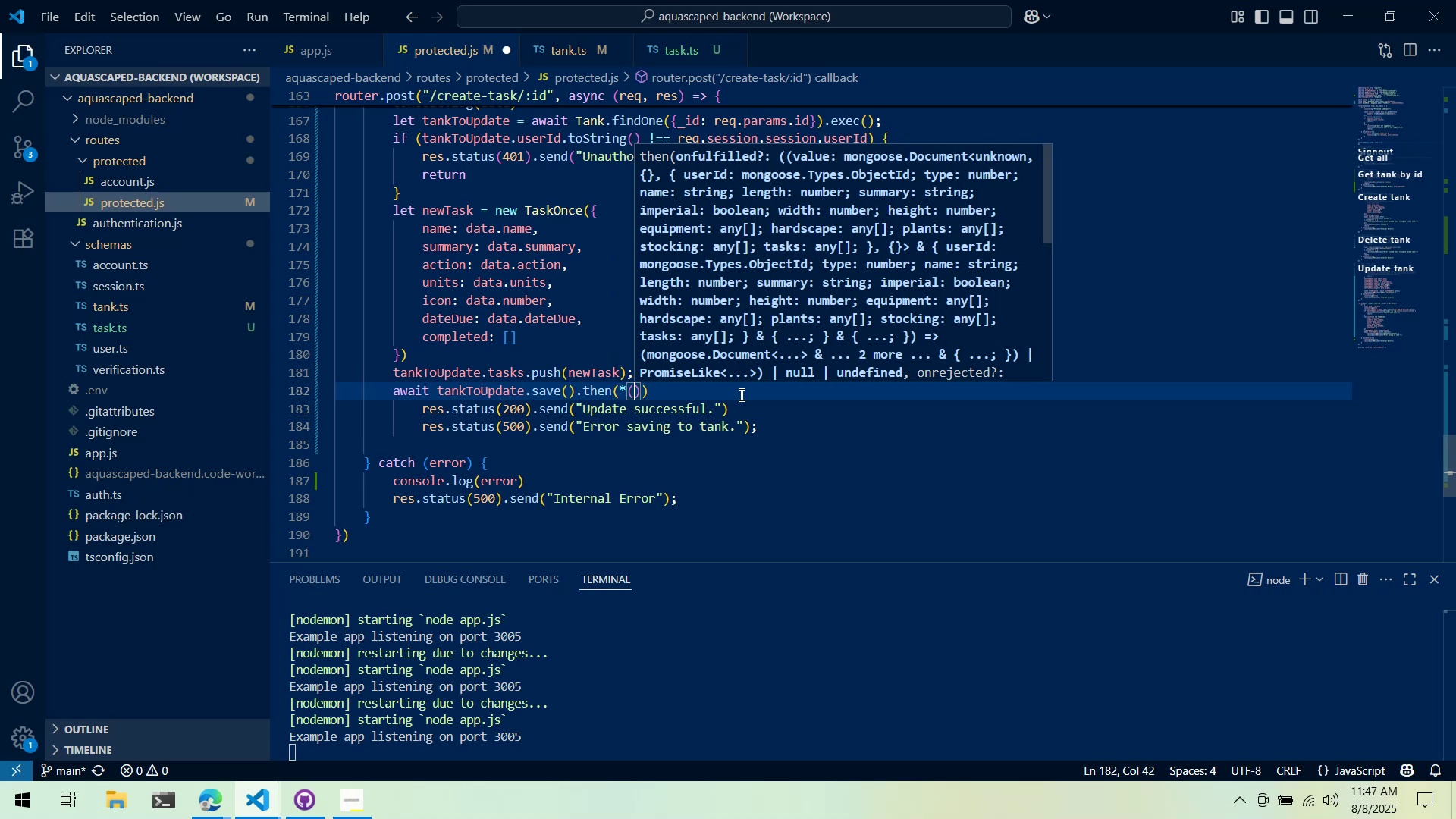 
key(Alt+AltLeft)
 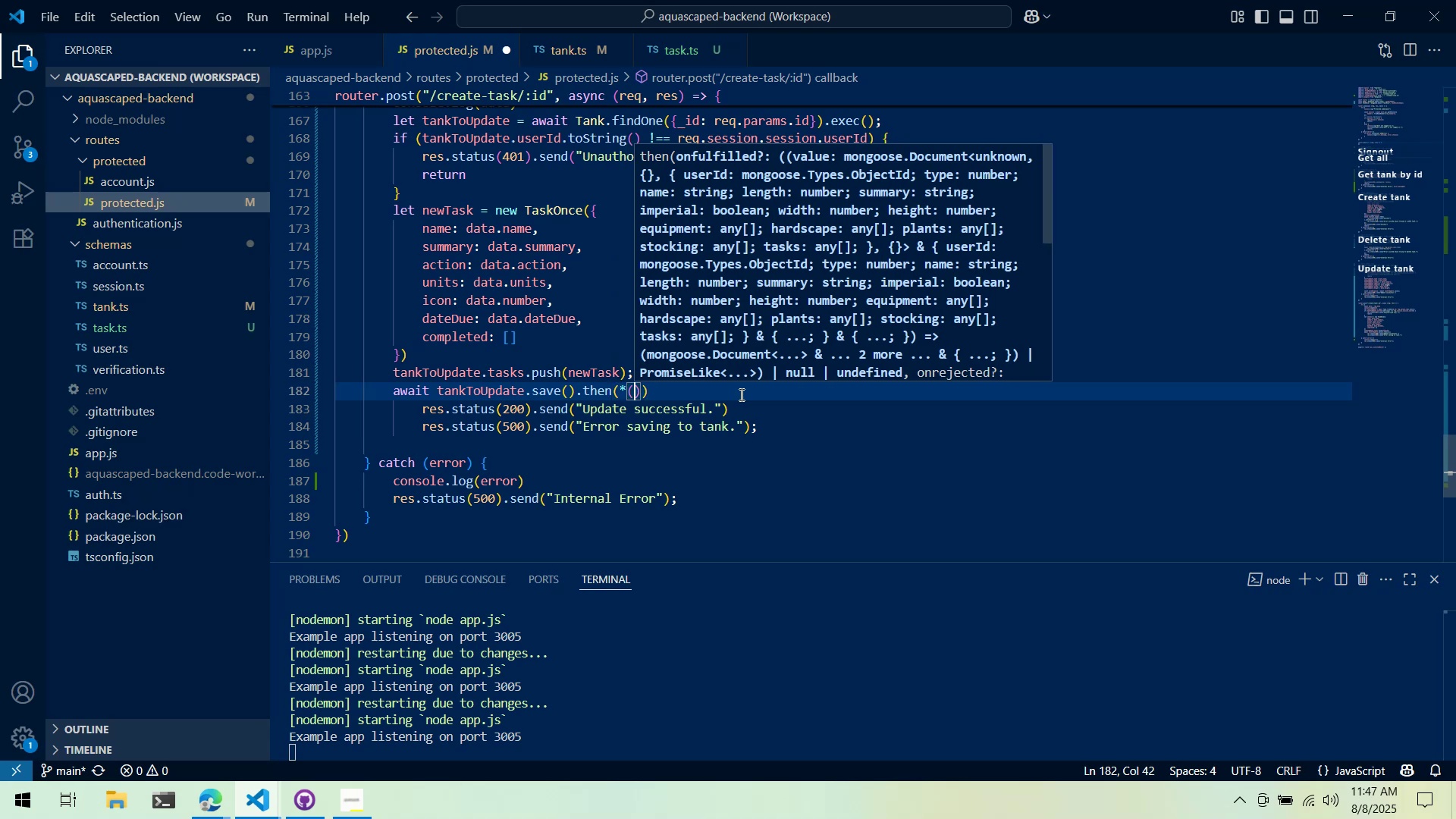 
key(Alt+Tab)
 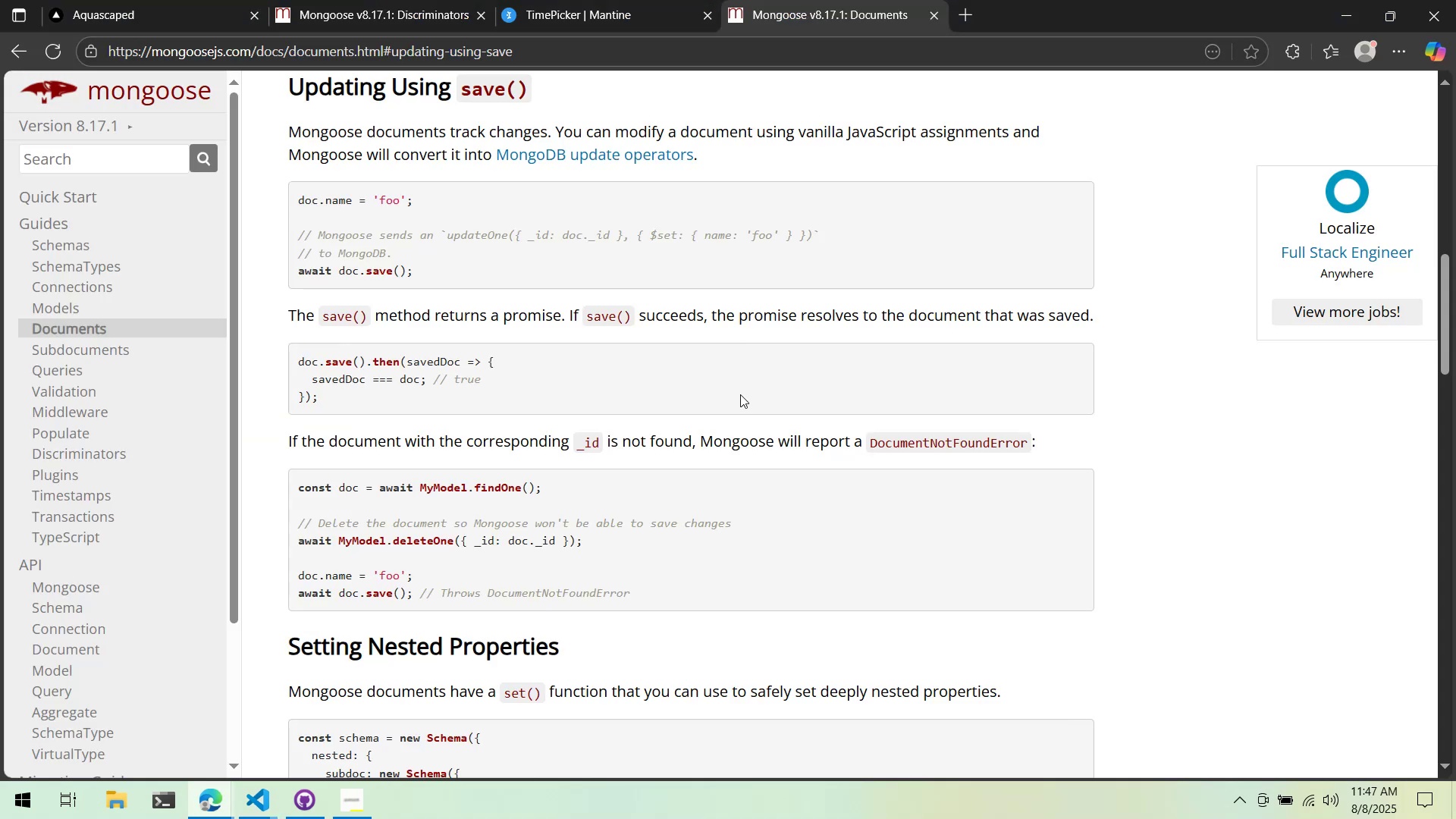 
key(Alt+AltLeft)
 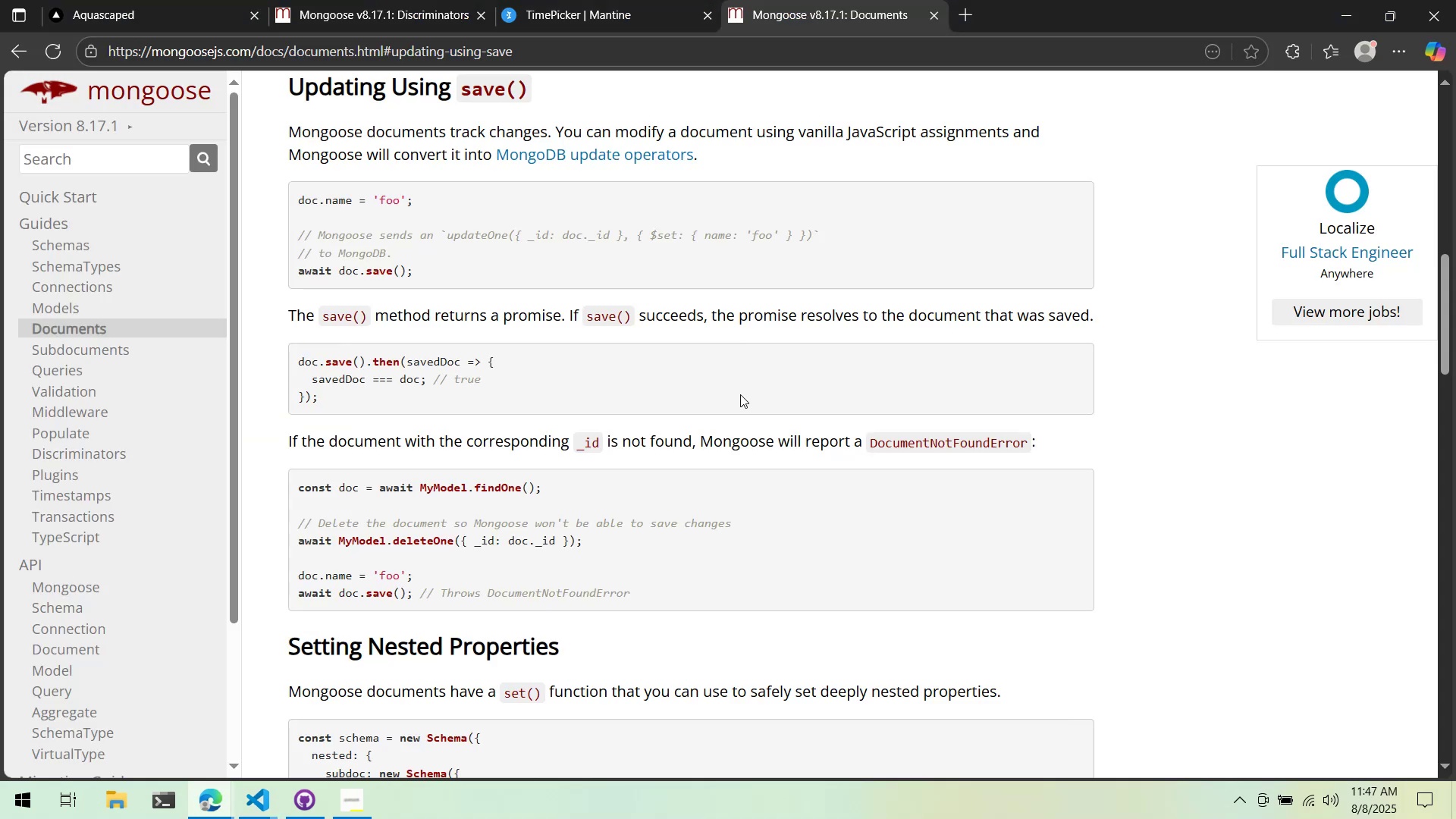 
key(Alt+Tab)
 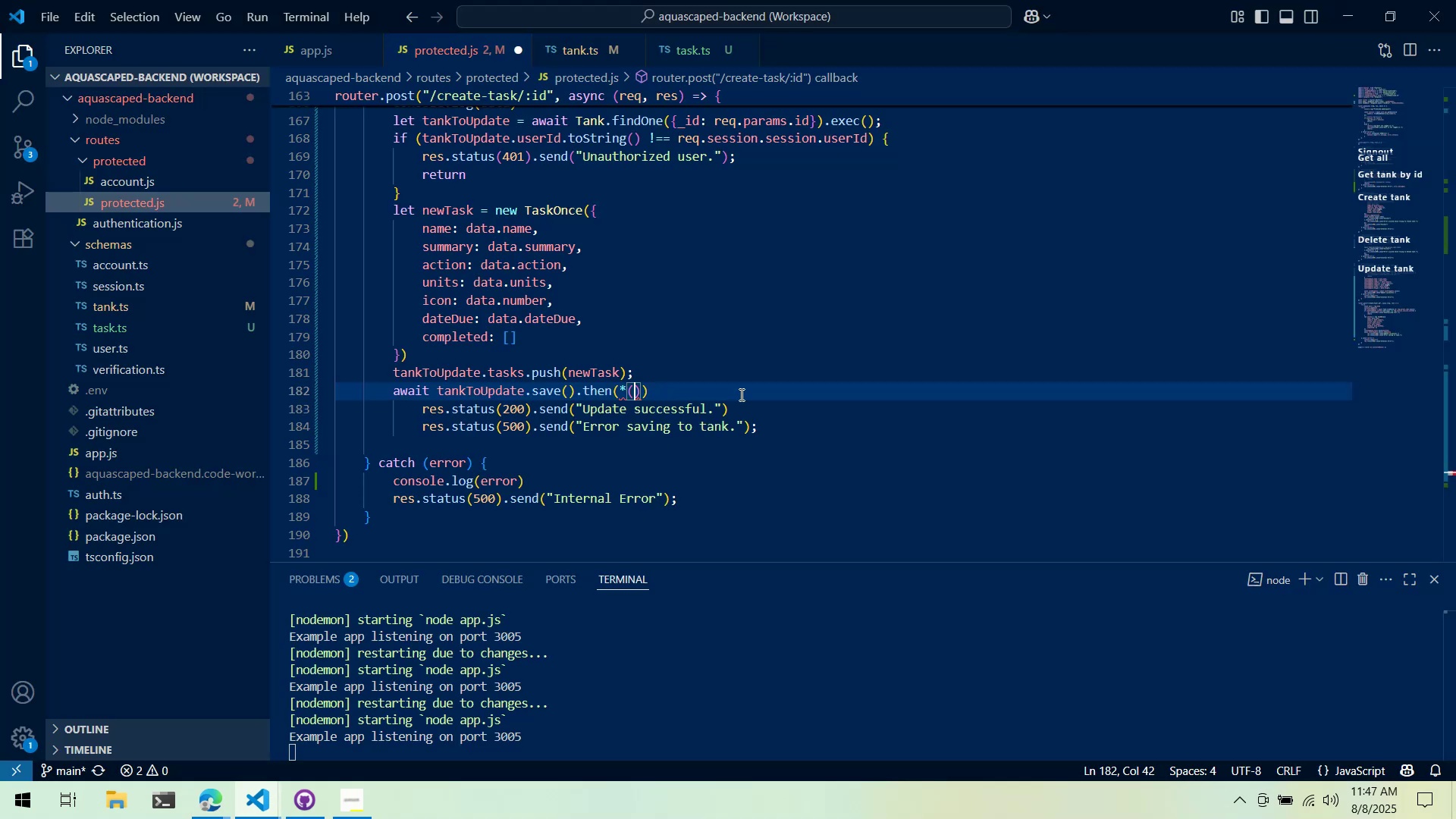 
key(Backspace)
 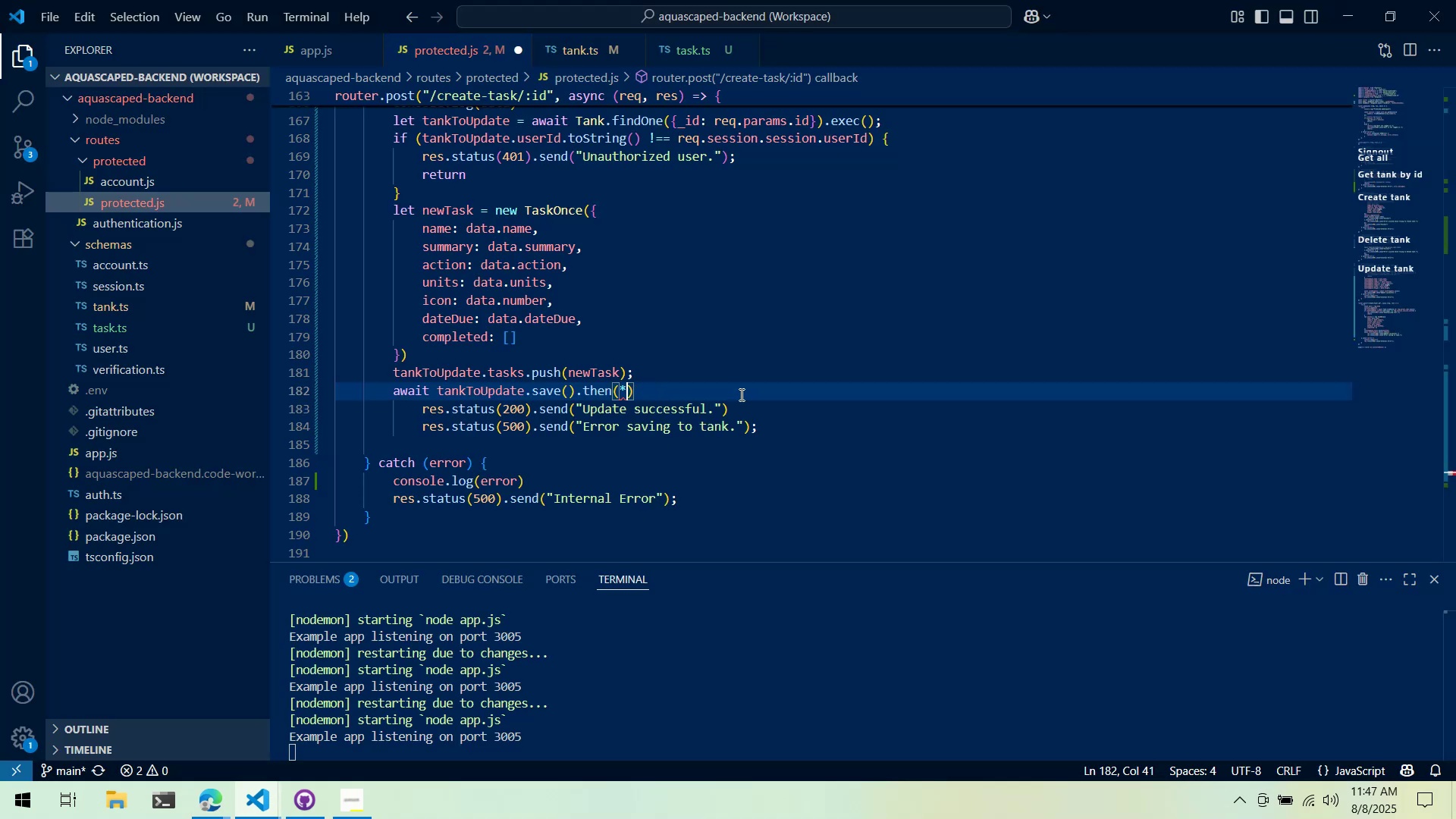 
key(Backspace)
 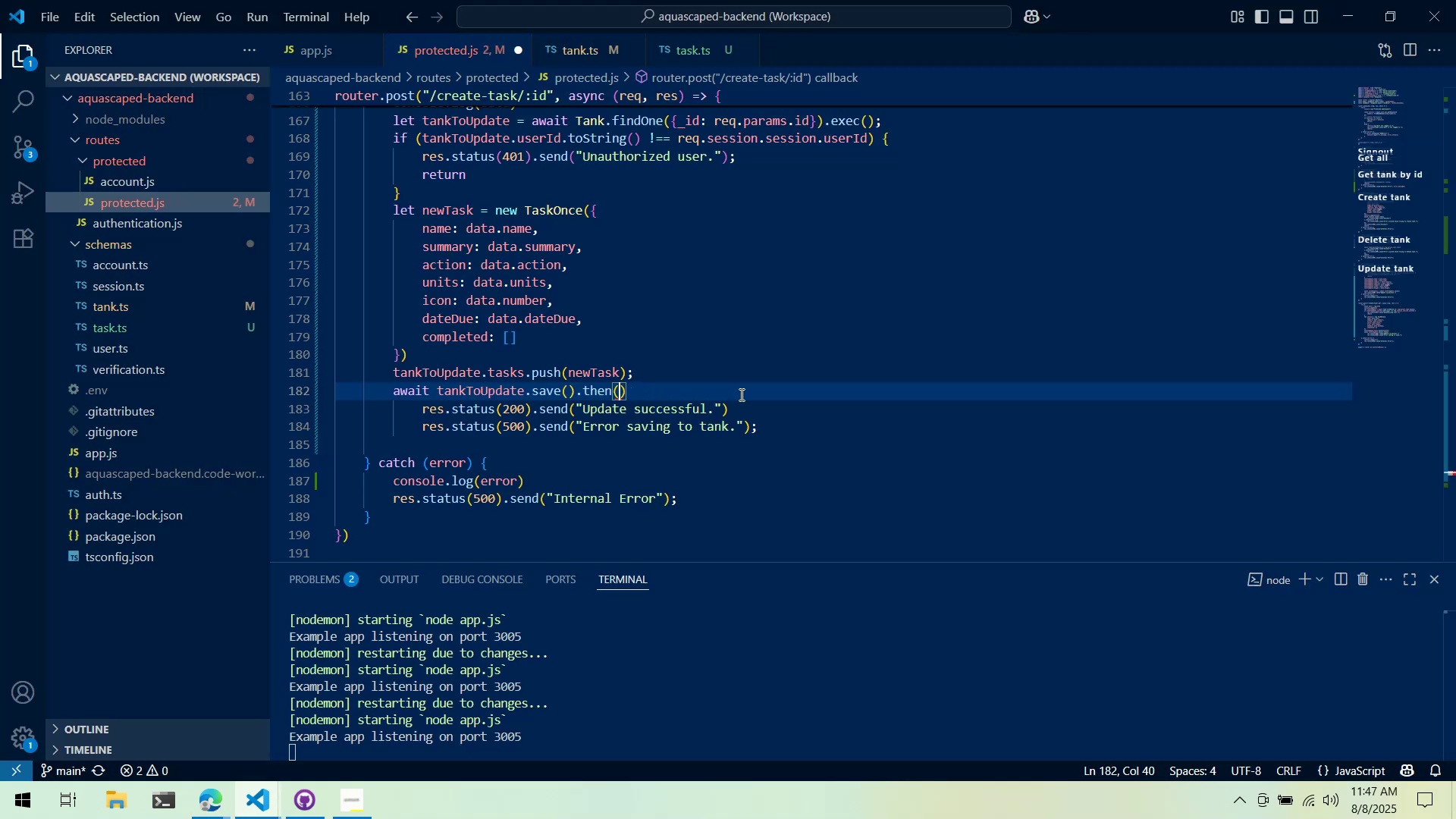 
key(Alt+AltLeft)
 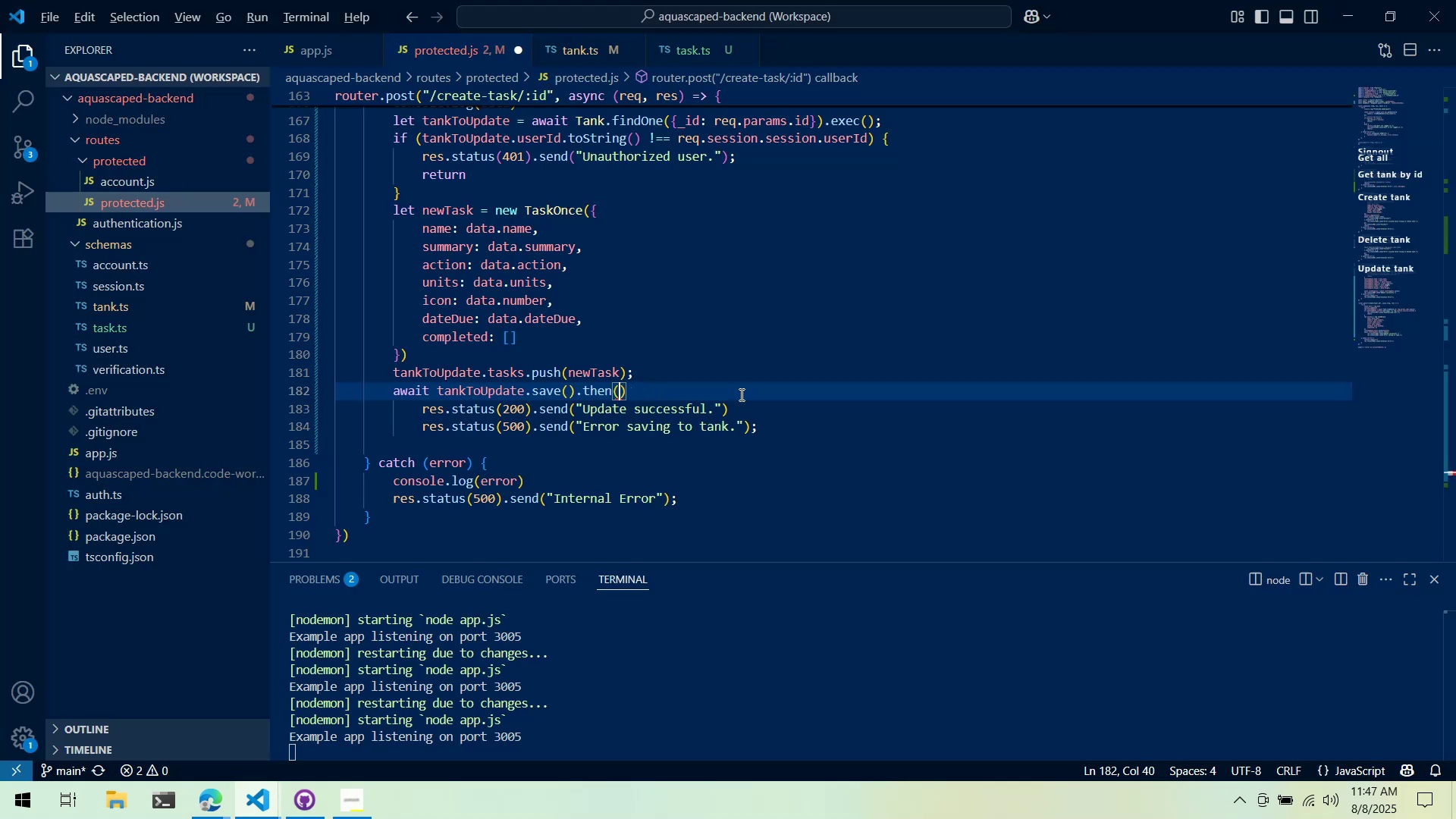 
key(Alt+Tab)
 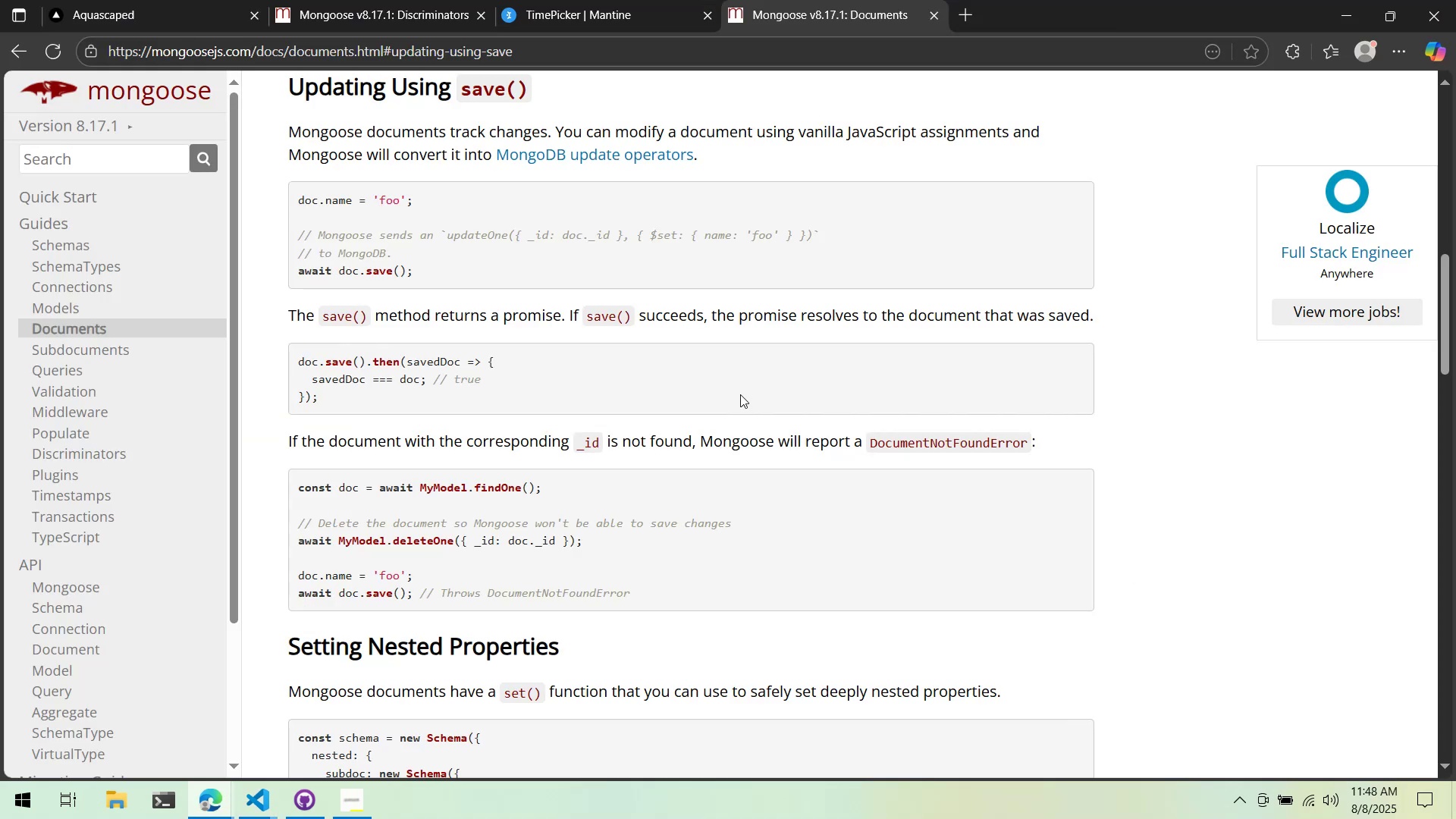 
key(Alt+AltLeft)
 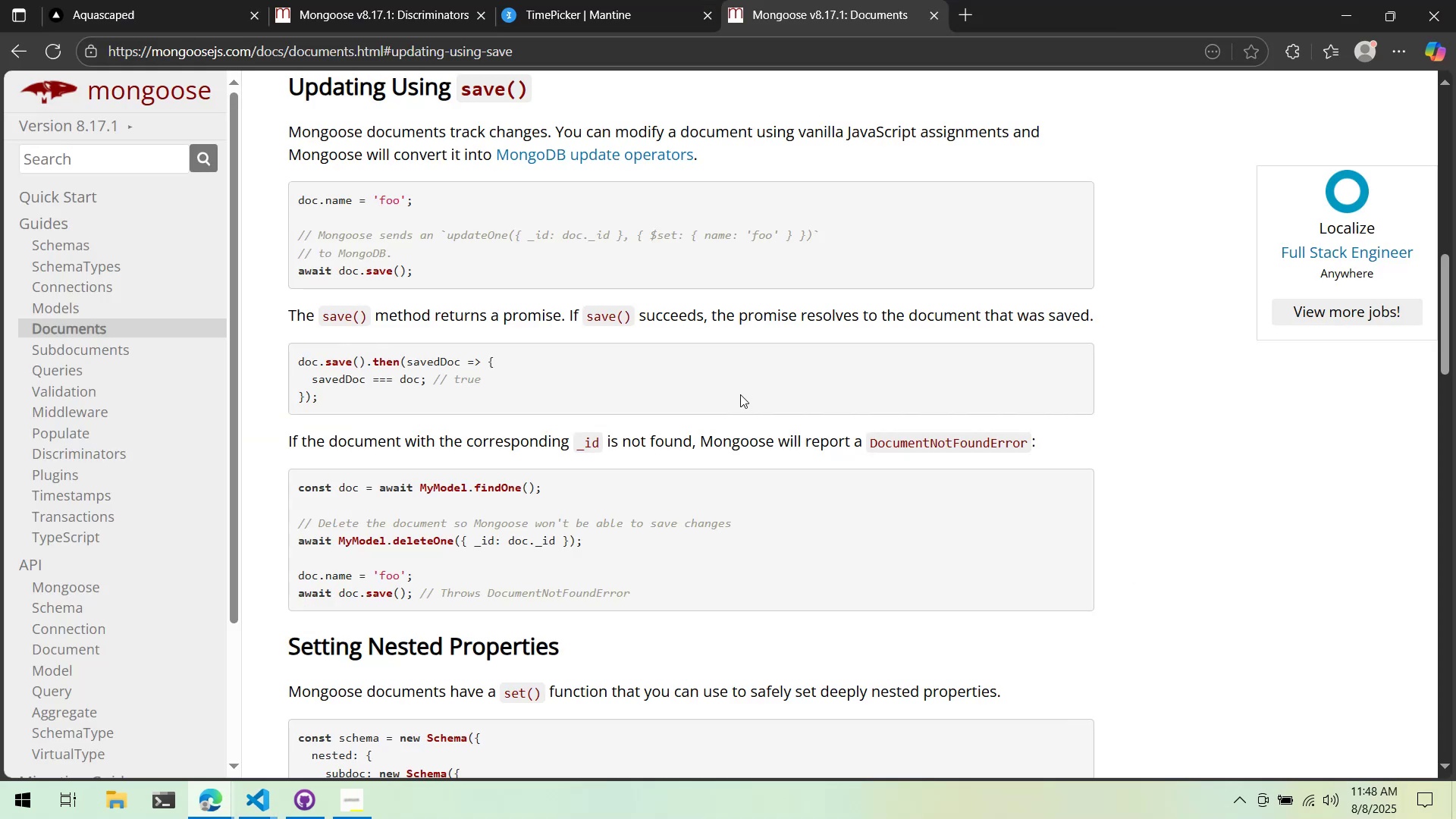 
key(Tab)
type(() => {)
 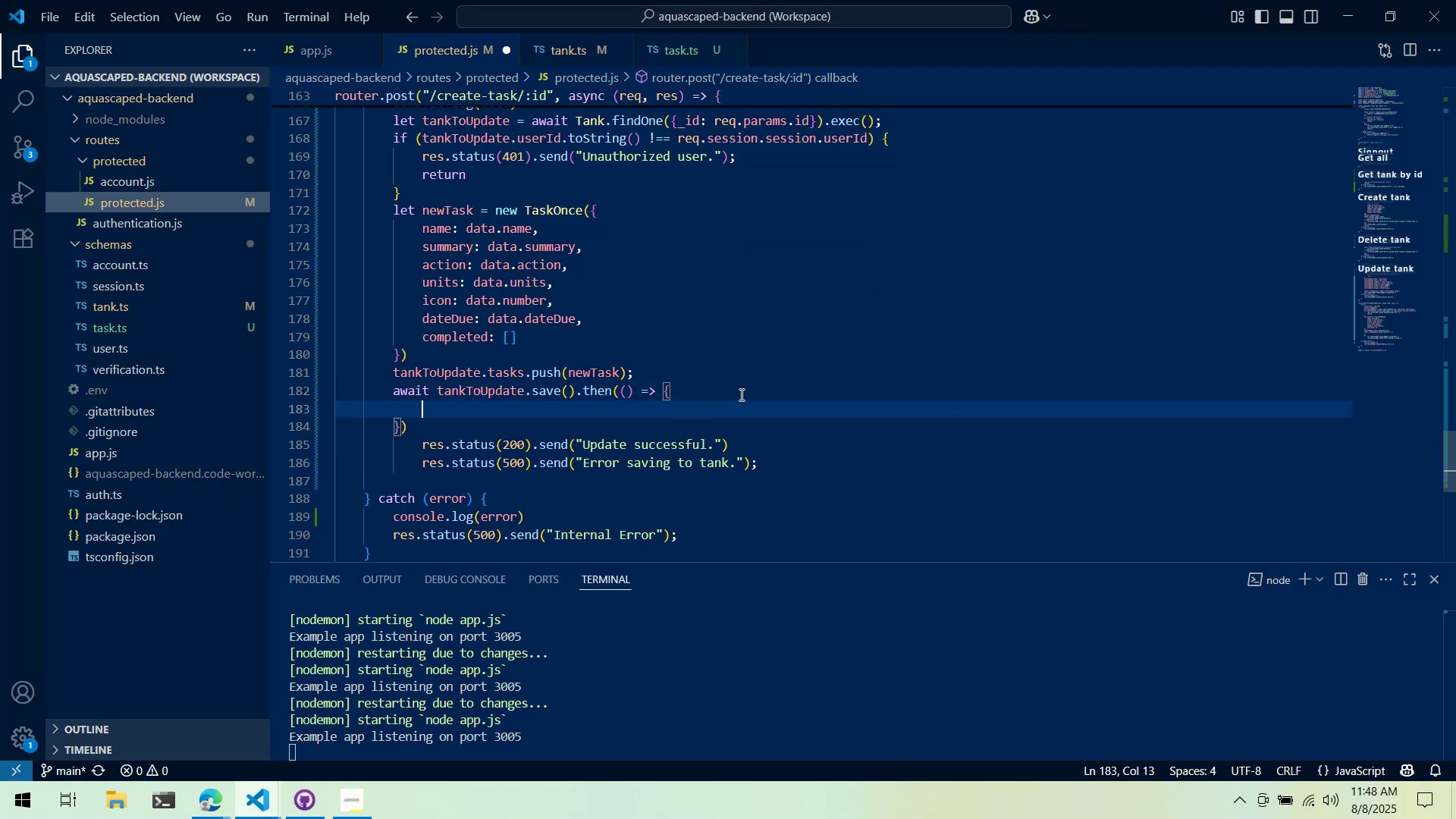 
 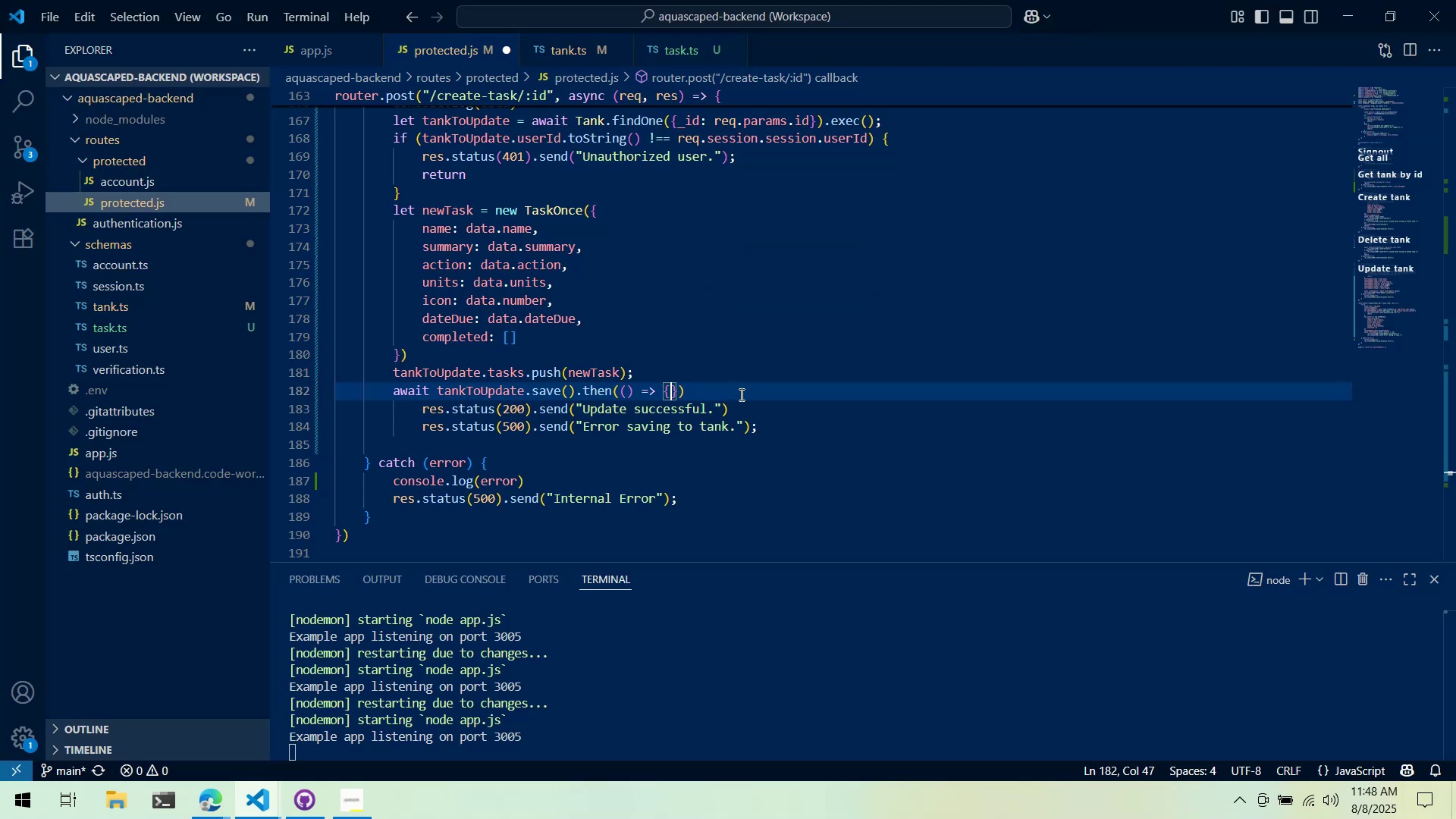 
key(Enter)
 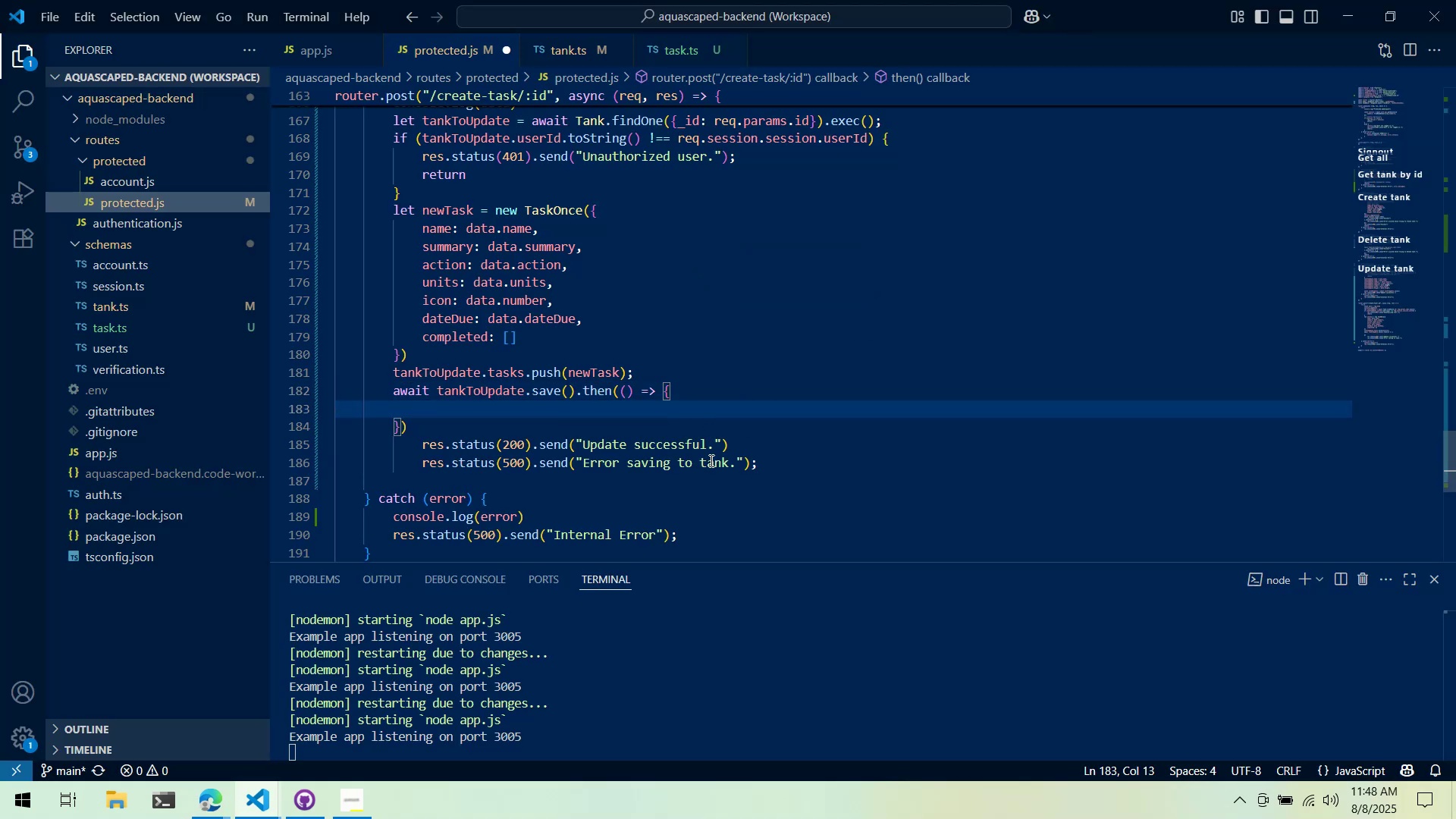 
left_click_drag(start_coordinate=[754, 448], to_coordinate=[422, 449])
 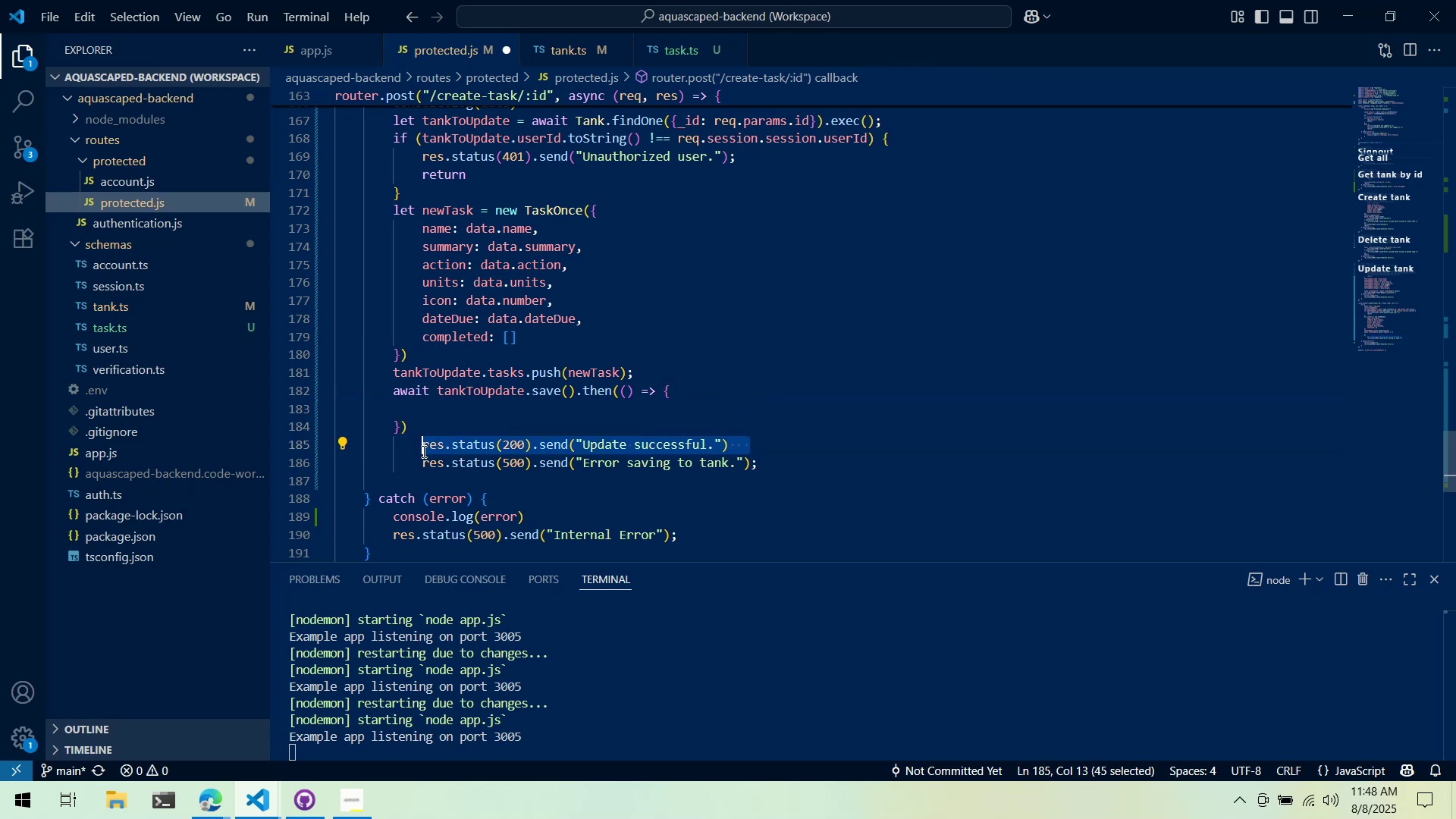 
left_click_drag(start_coordinate=[424, 451], to_coordinate=[452, 413])
 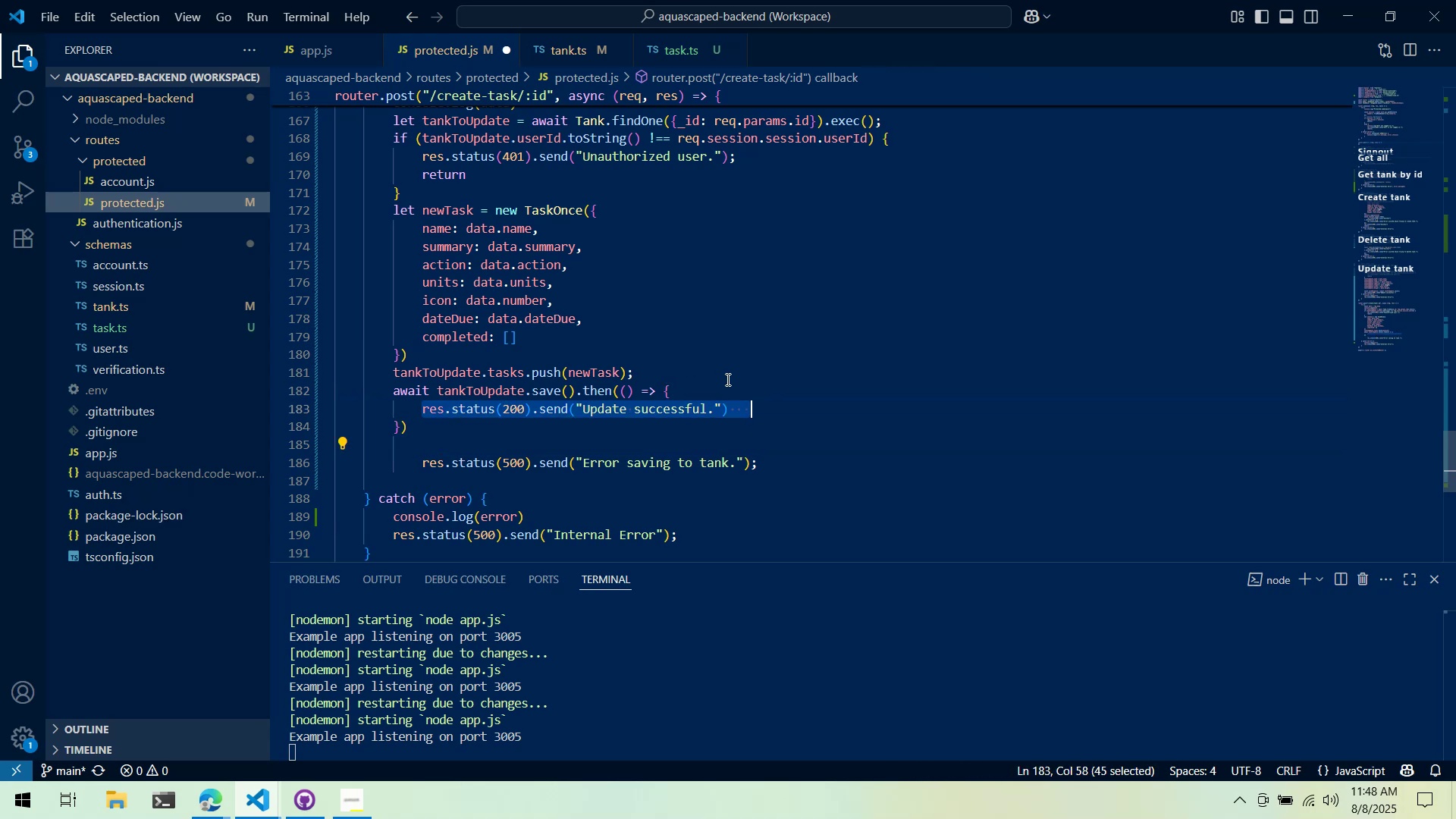 
left_click([728, 379])
 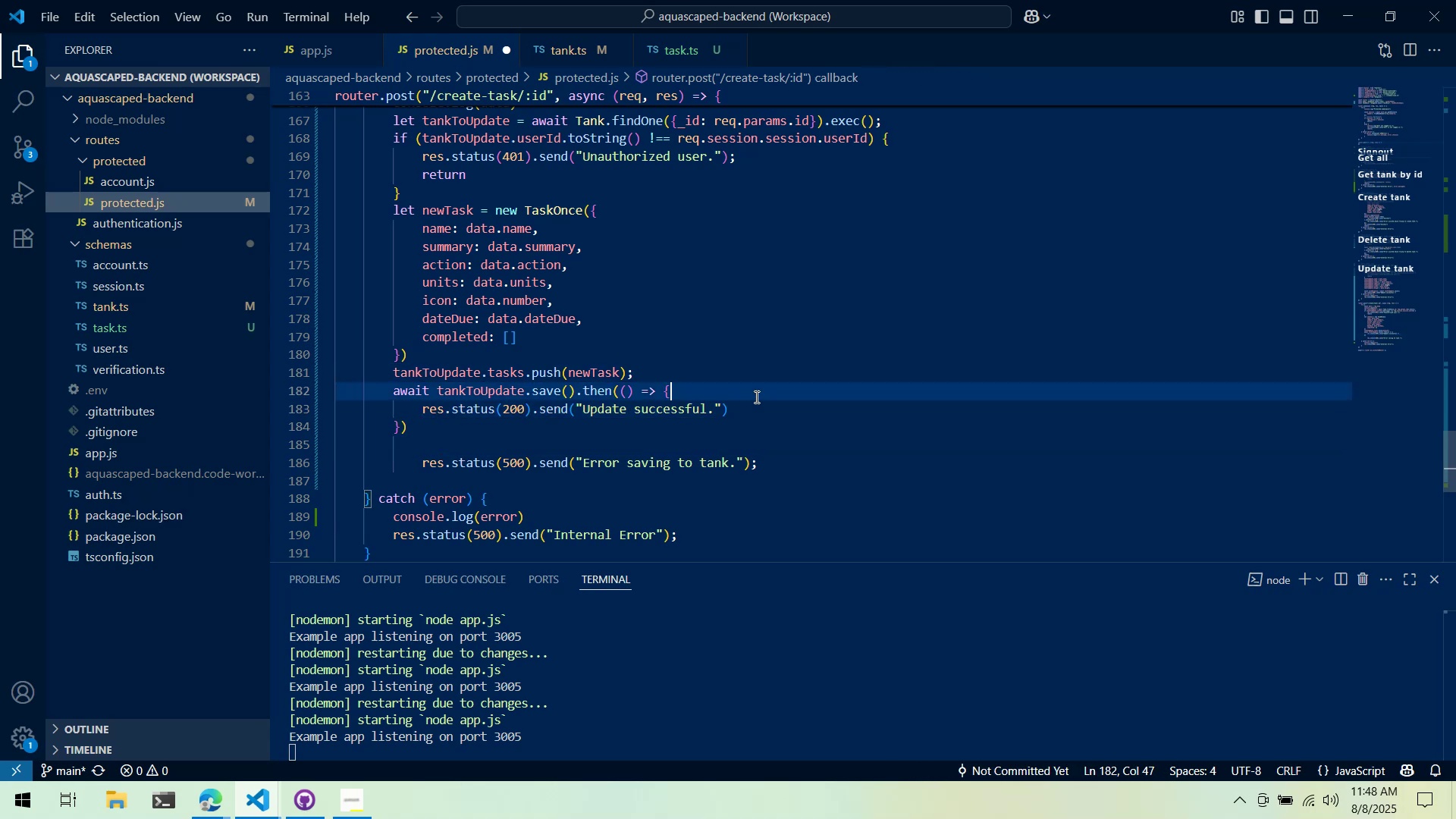 
double_click([740, 409])
 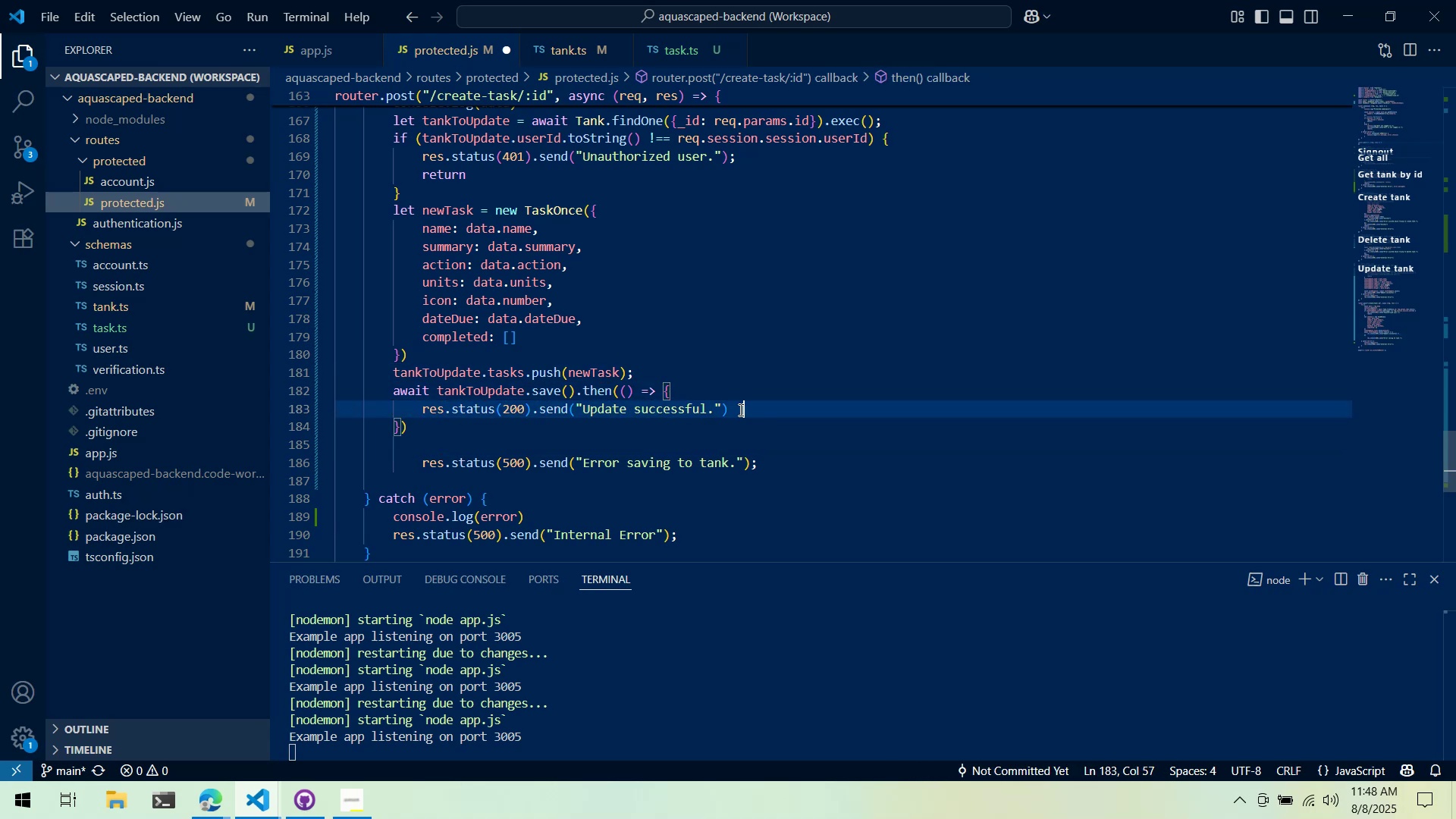 
key(ArrowRight)
 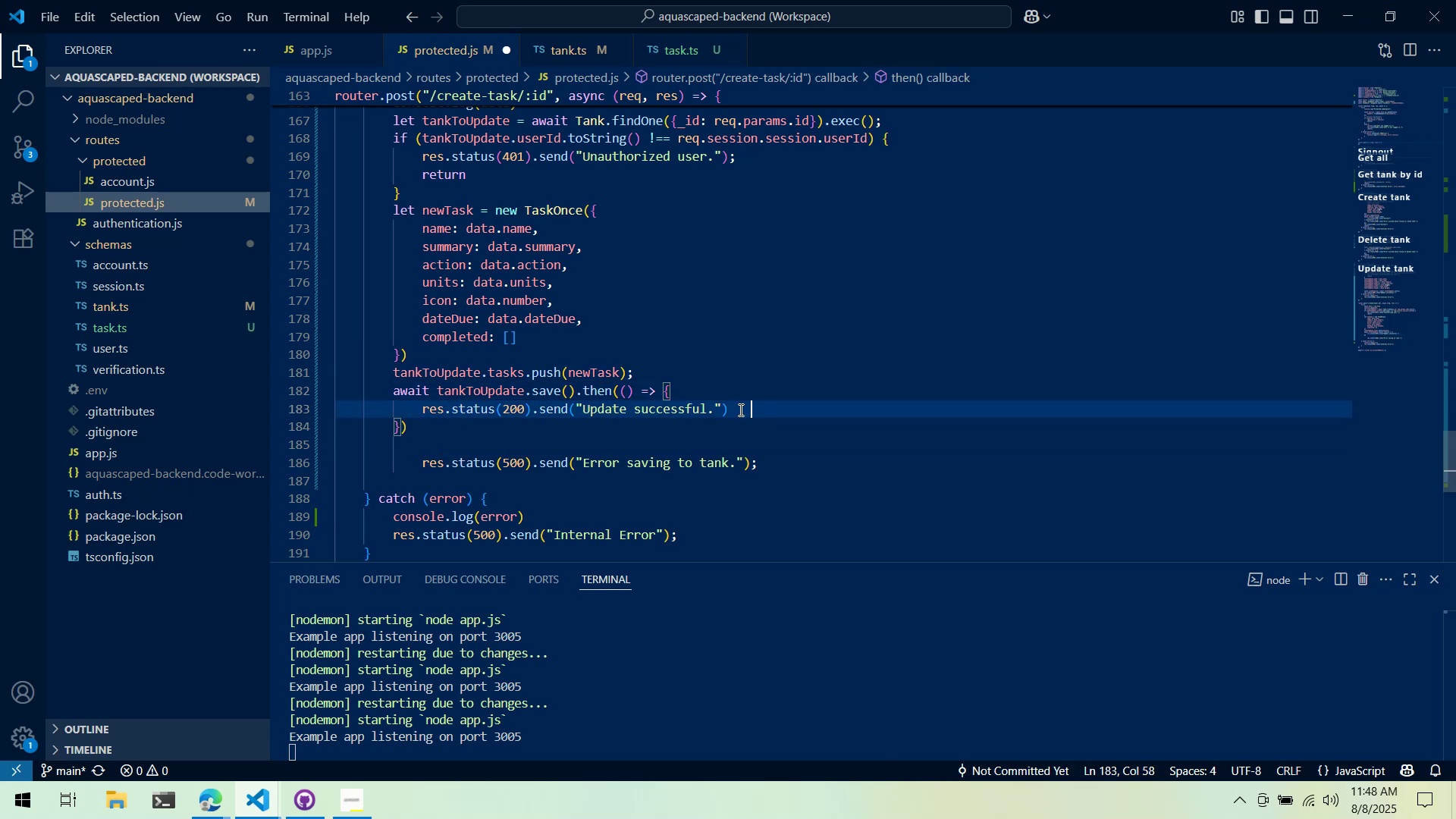 
key(ArrowRight)
 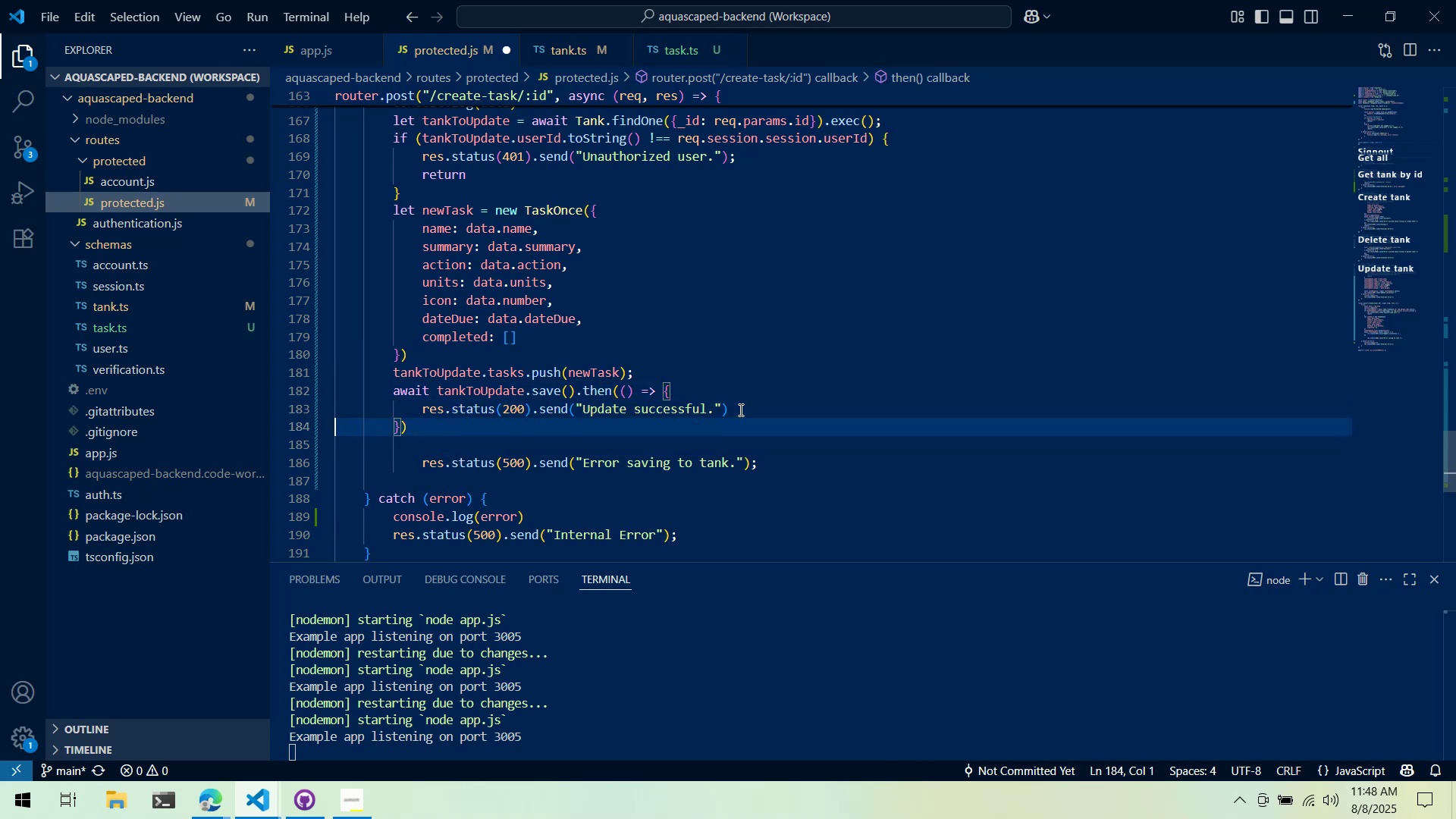 
key(ArrowLeft)
 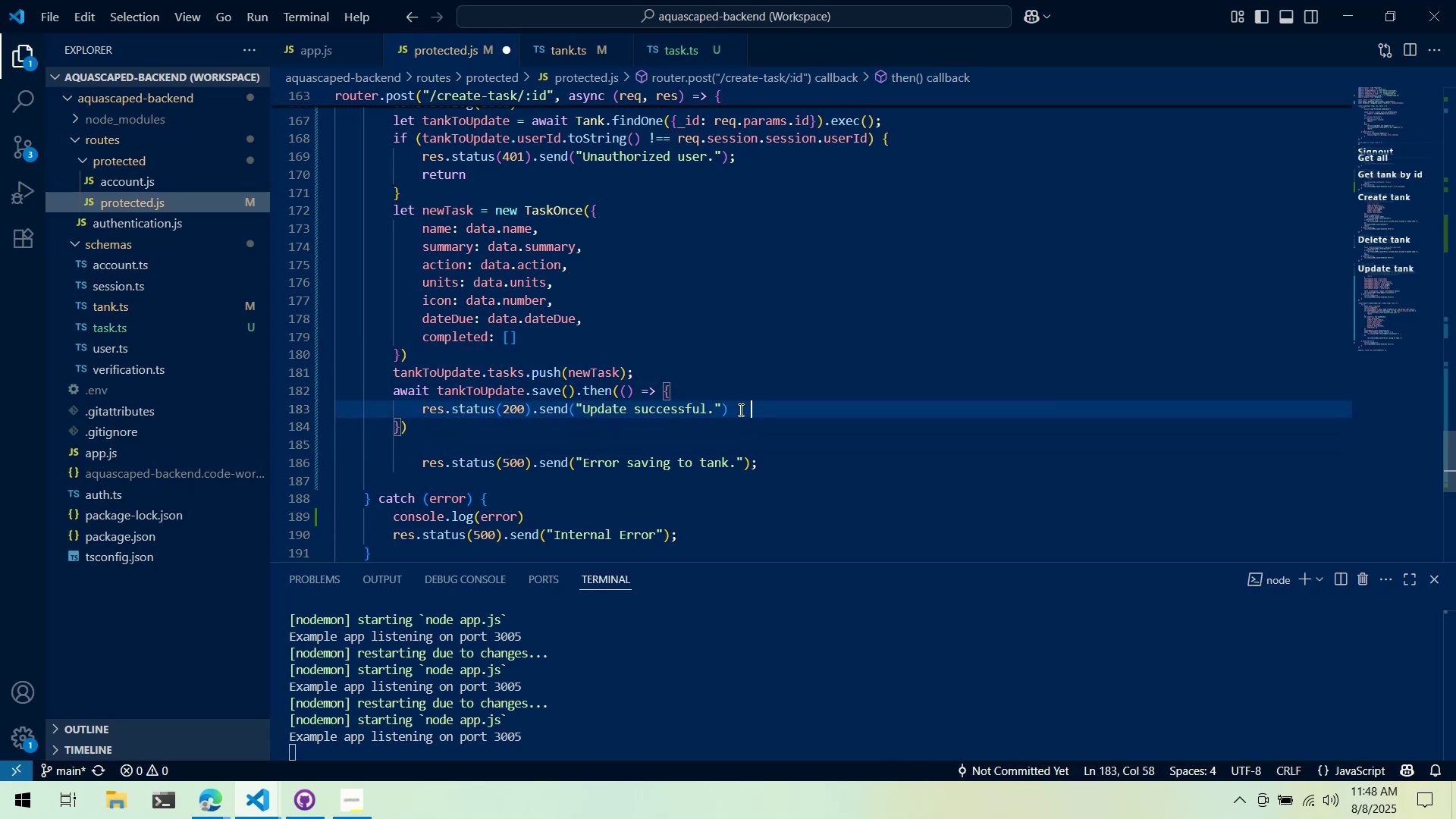 
key(Control+ControlLeft)
 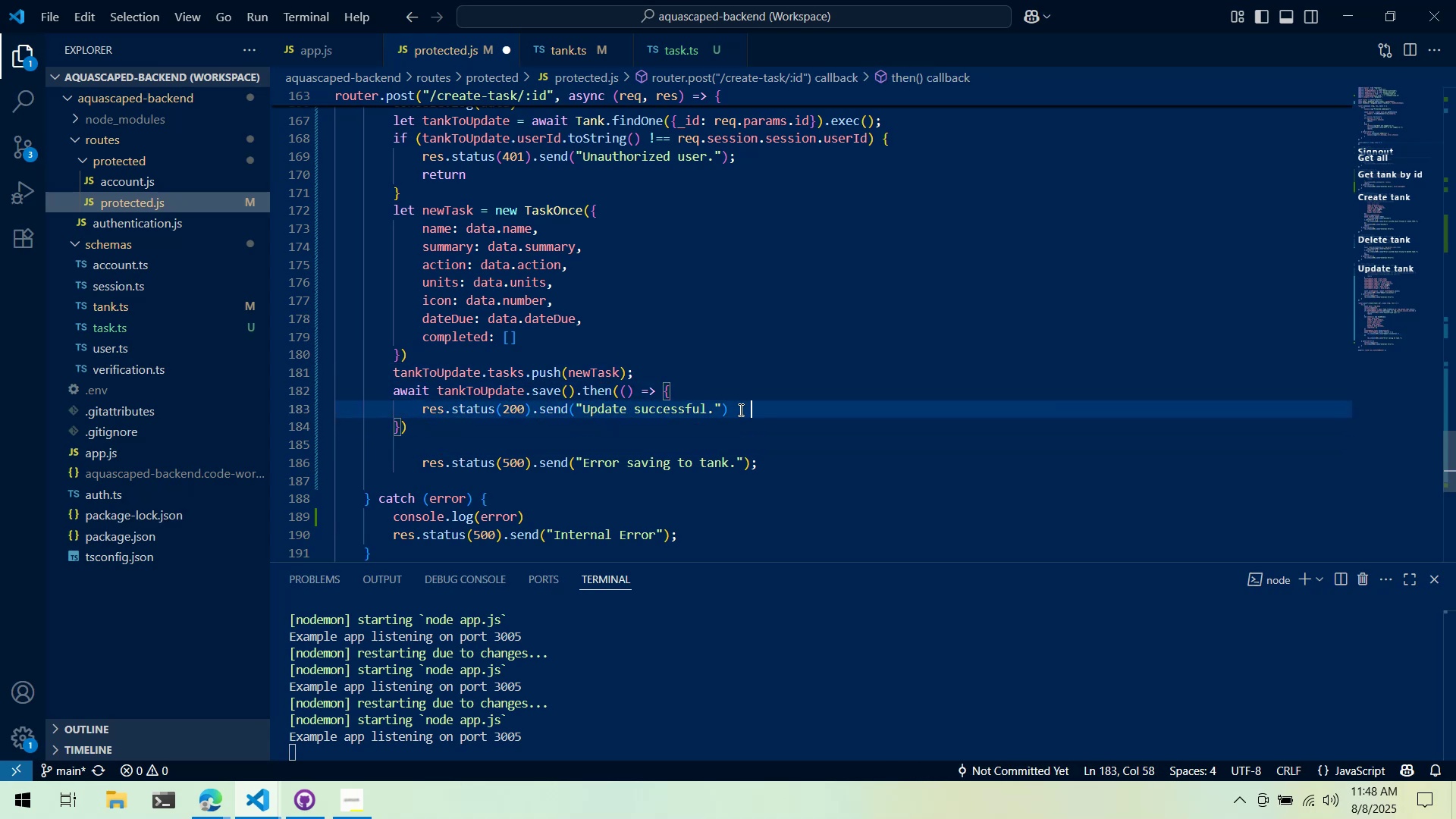 
key(Control+Backspace)
 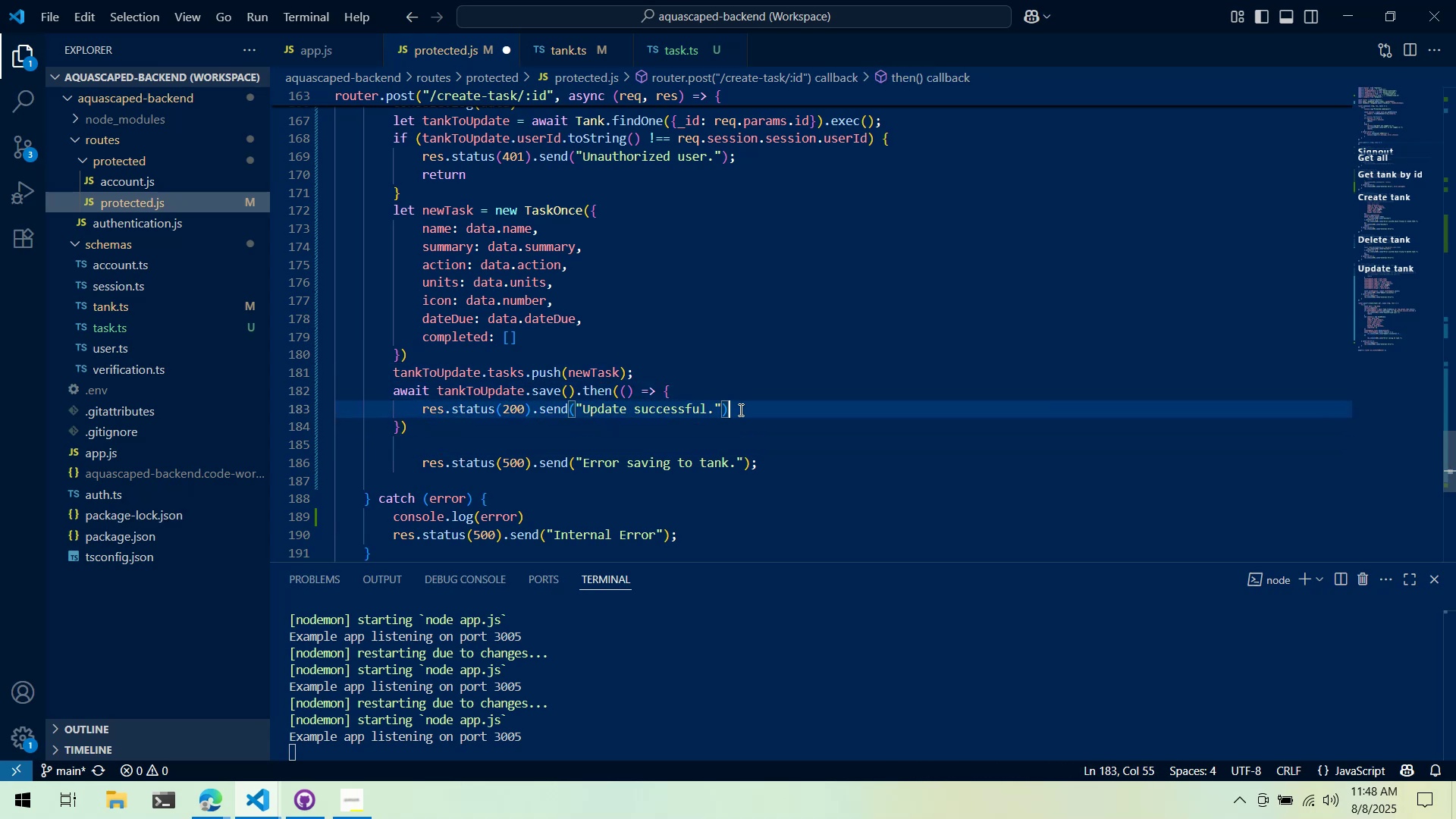 
key(Semicolon)
 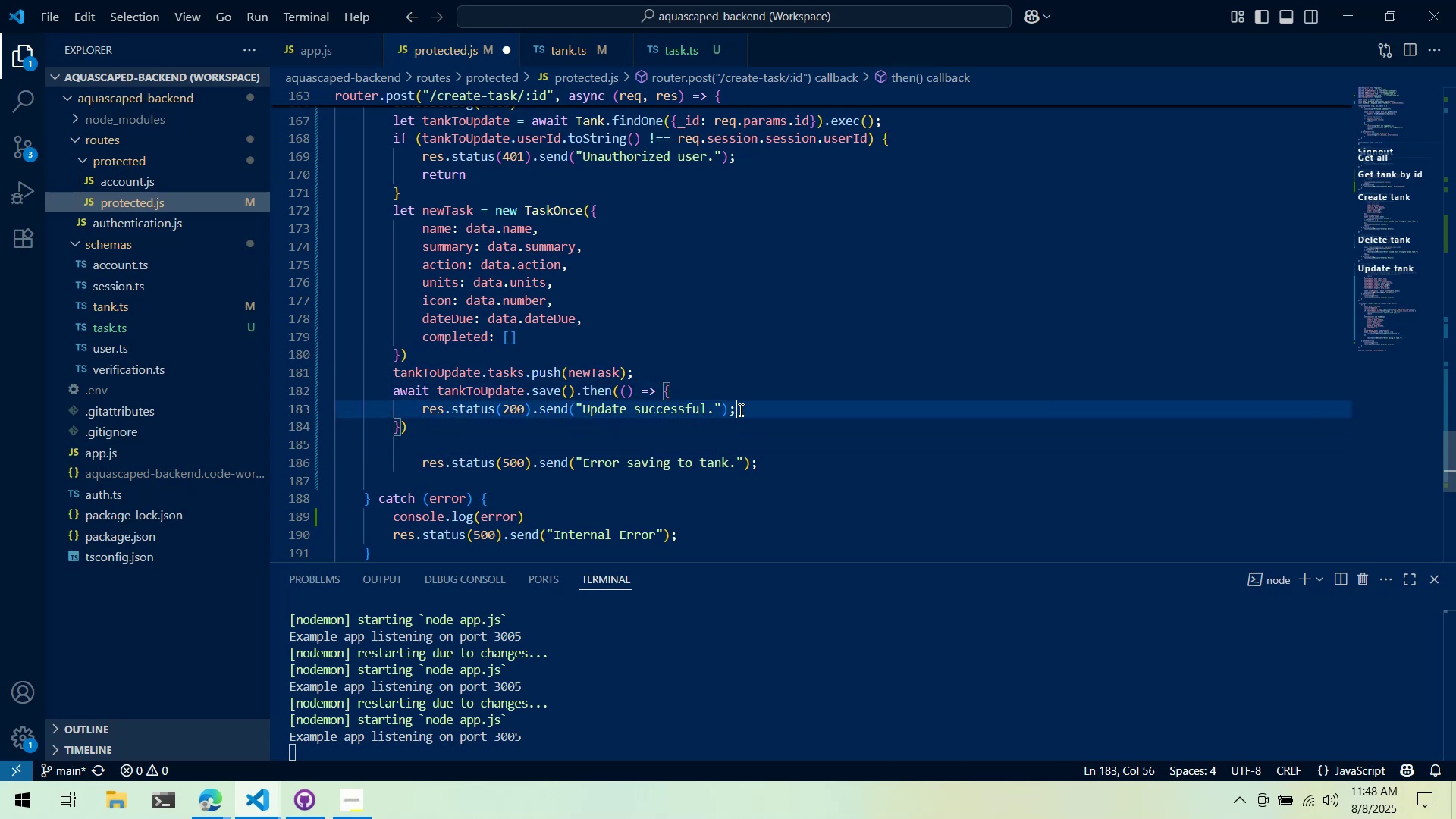 
key(Enter)
 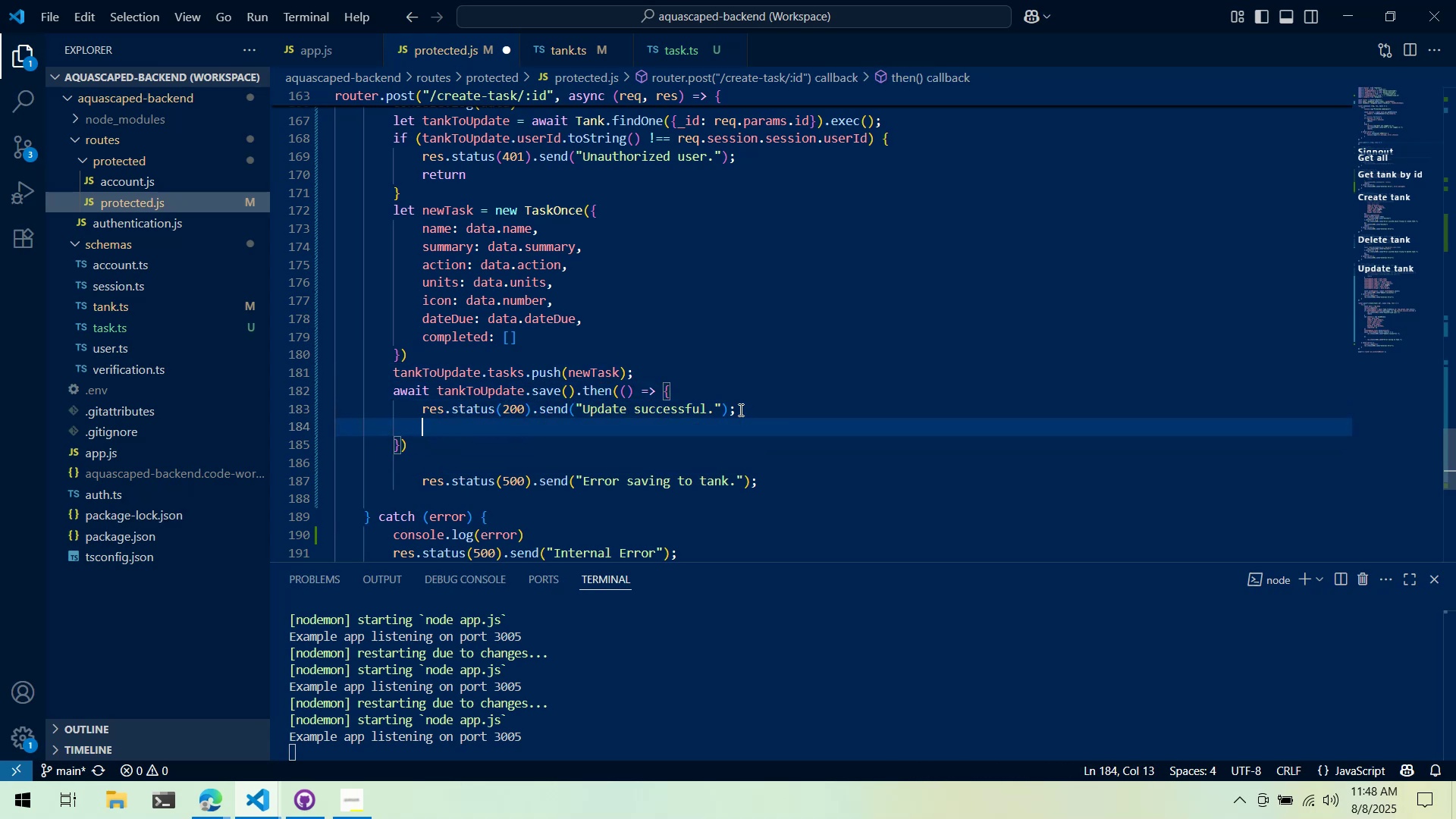 
type(return)
 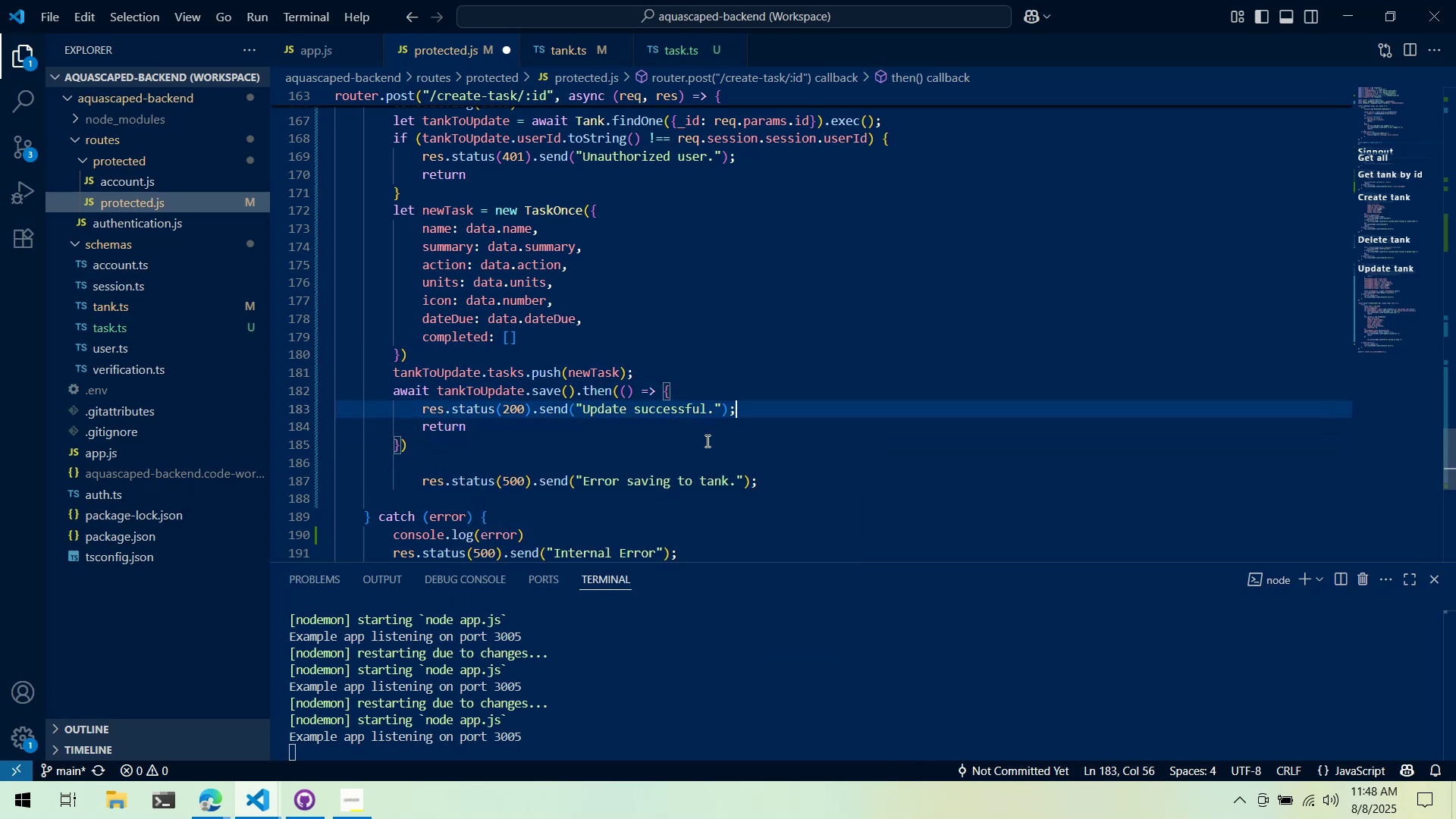 
left_click([654, 464])
 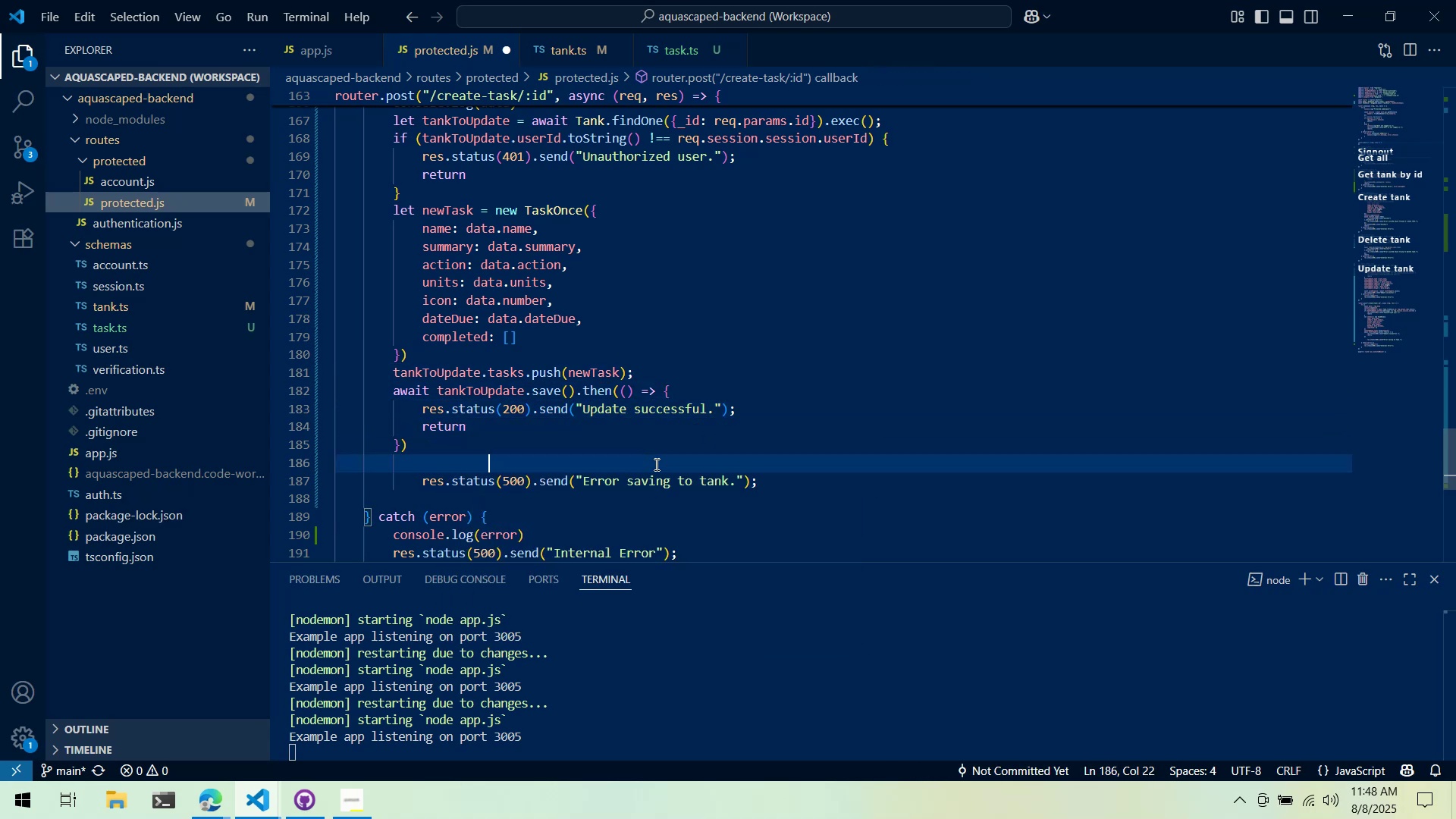 
key(Control+ControlLeft)
 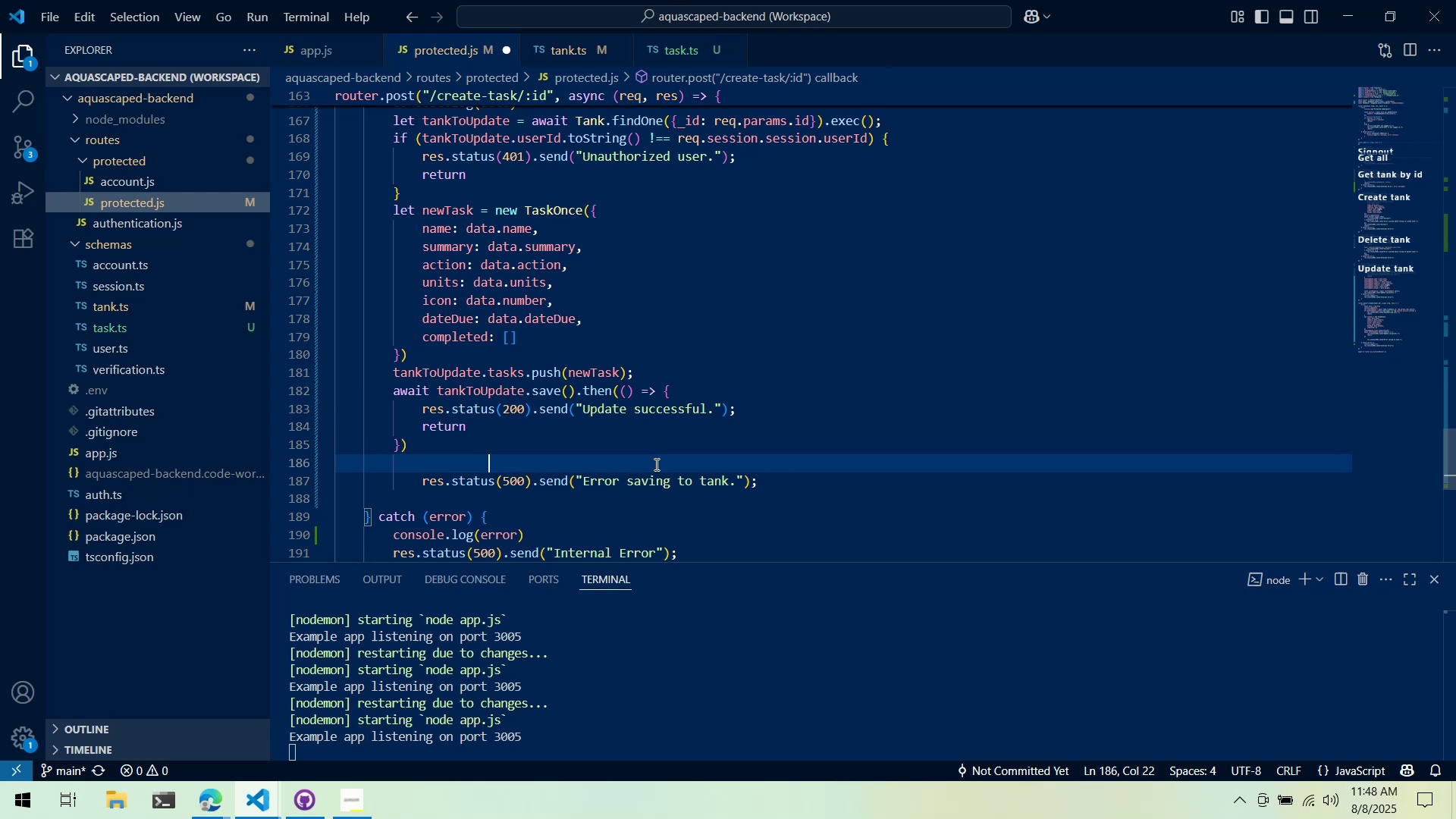 
key(Control+X)
 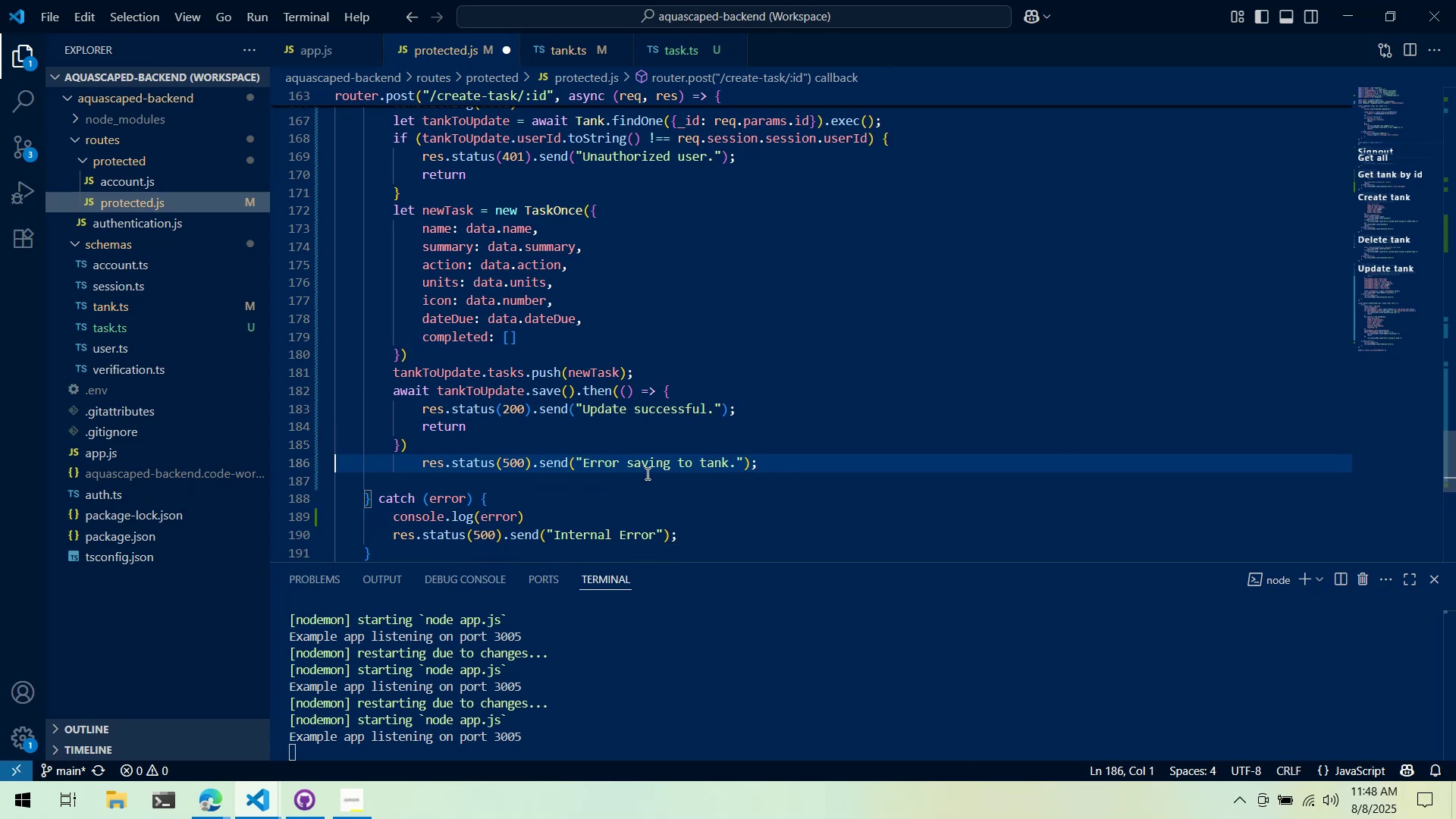 
left_click([644, 477])
 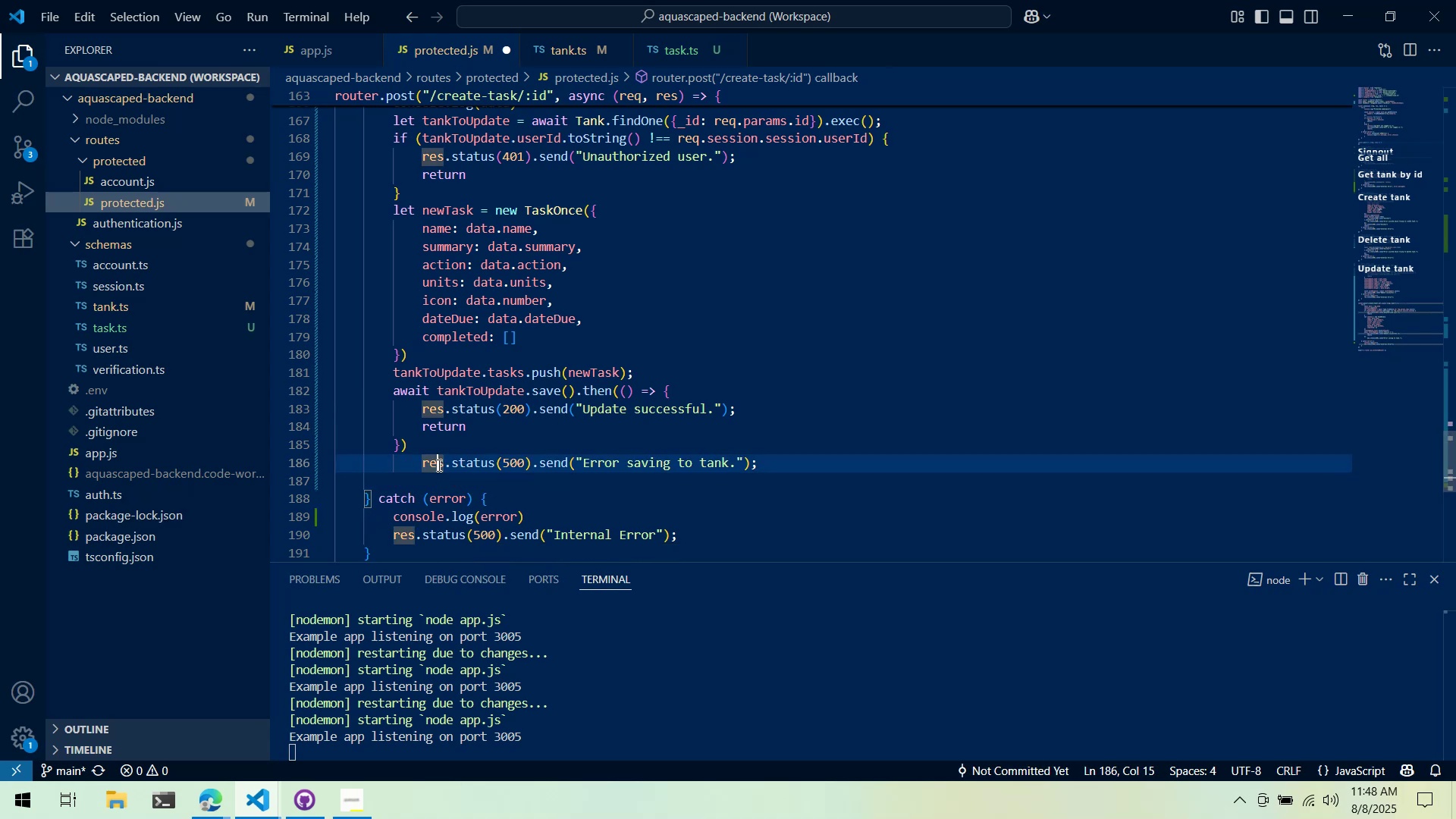 
triple_click([424, 456])
 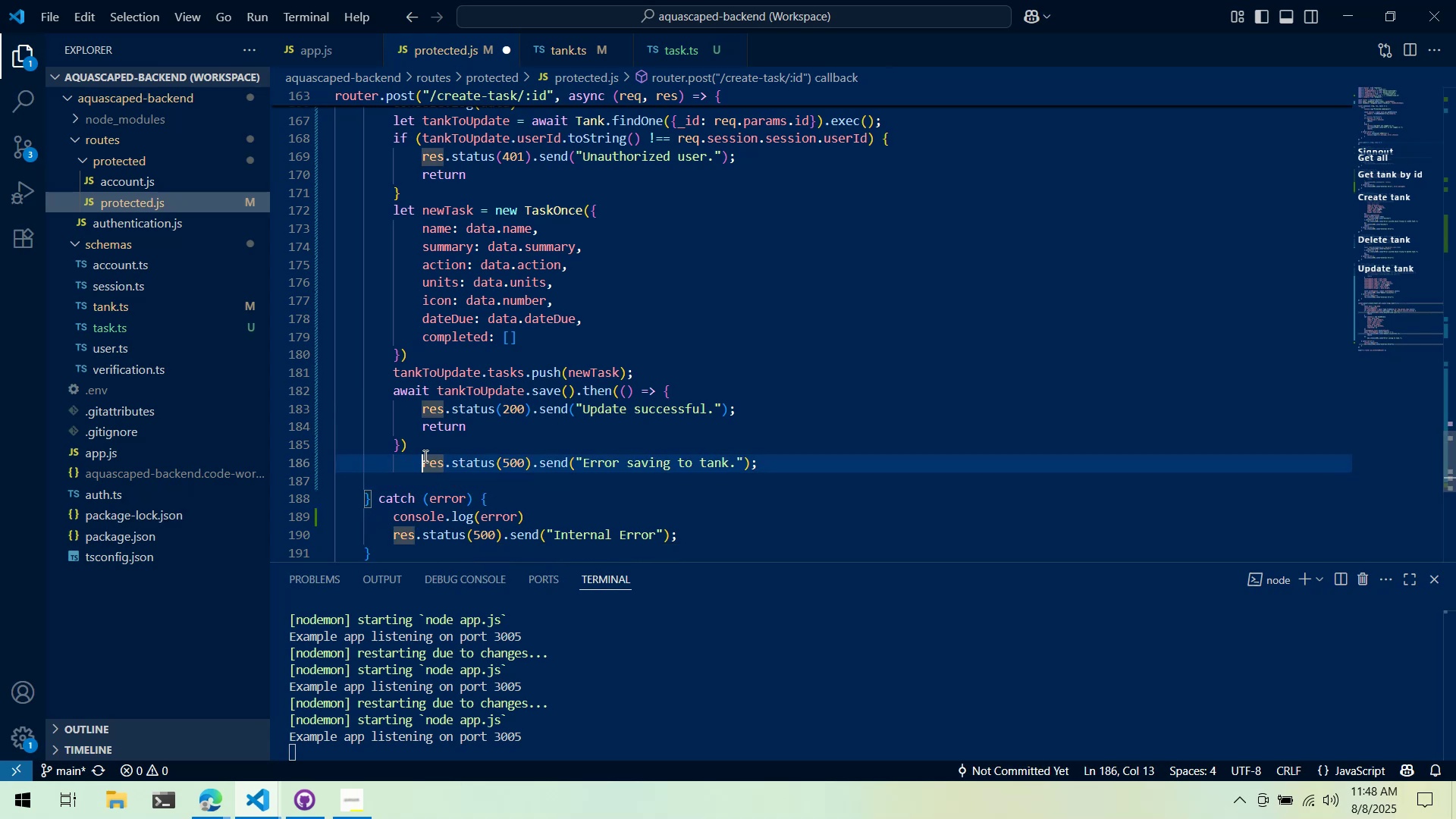 
key(Shift+ShiftLeft)
 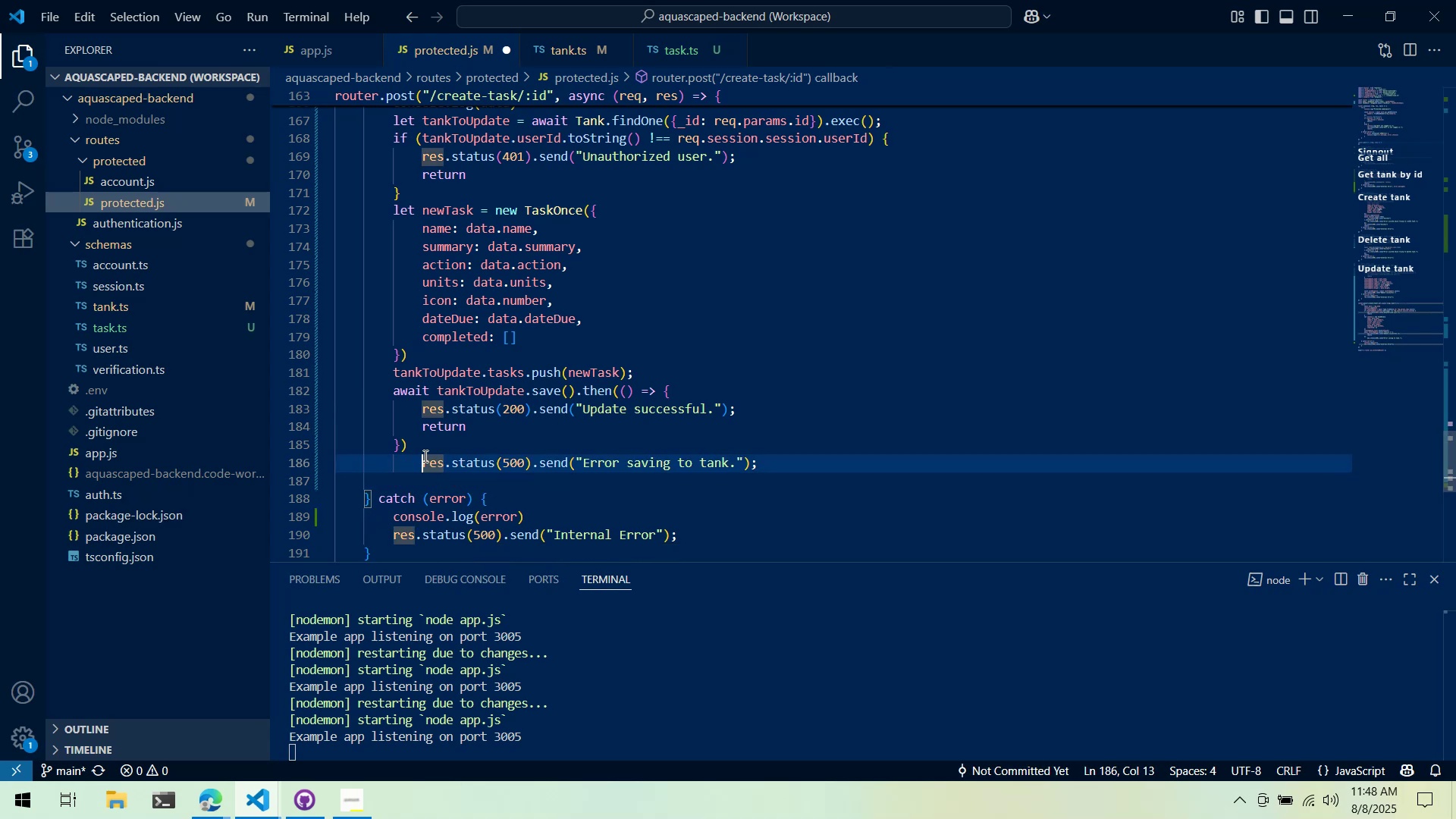 
key(Shift+Tab)
 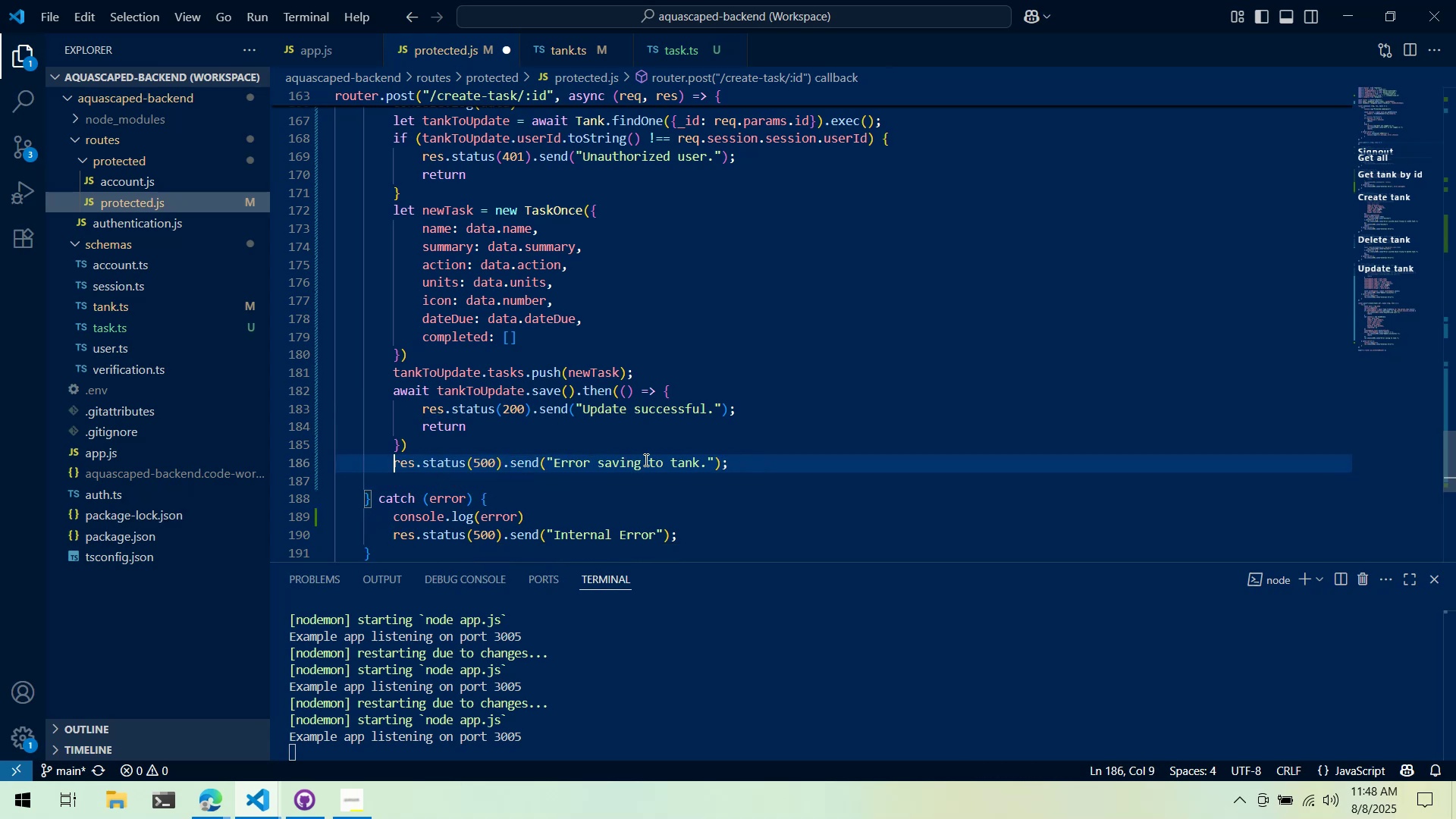 
key(Control+ControlLeft)
 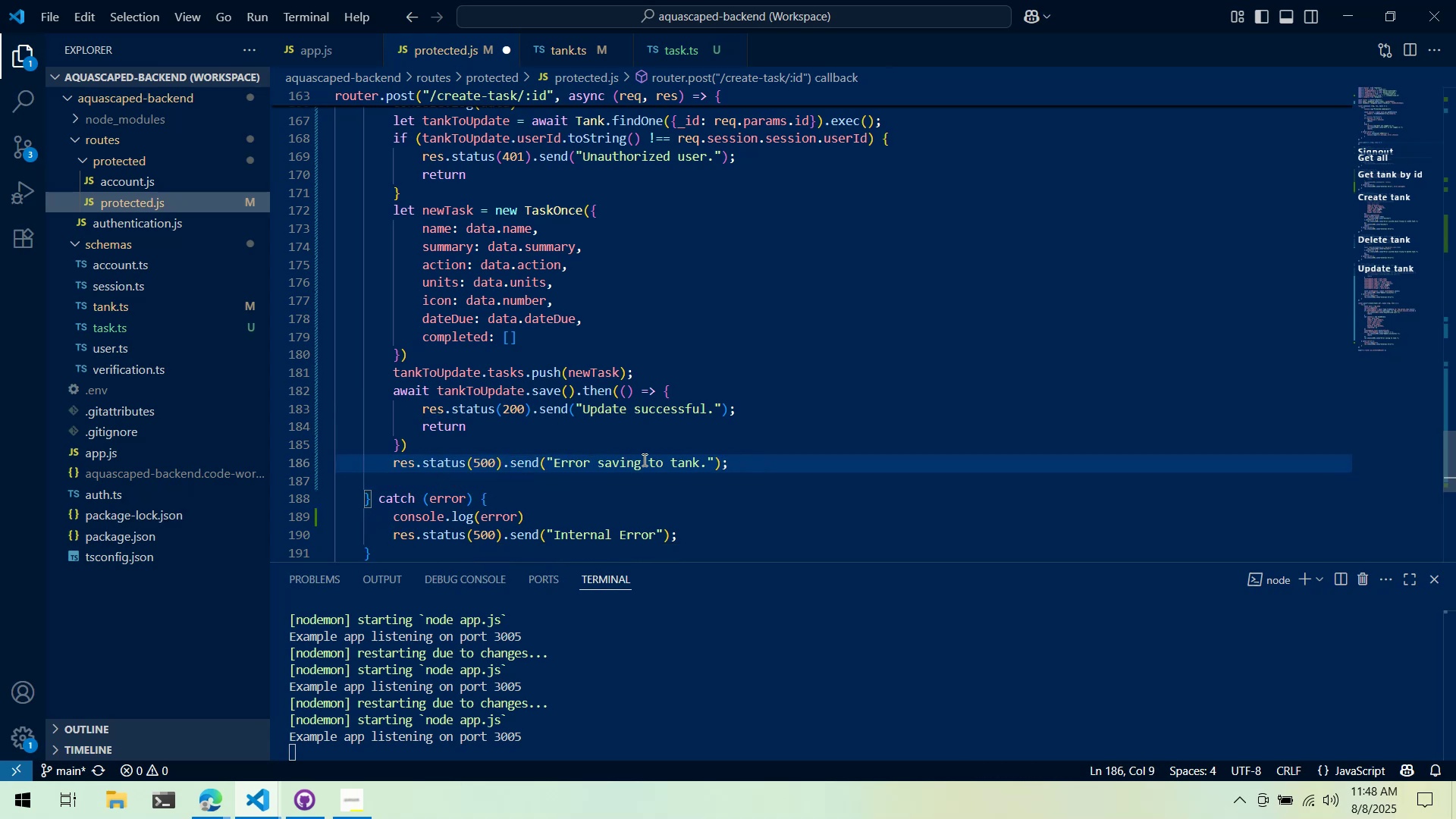 
key(Control+S)
 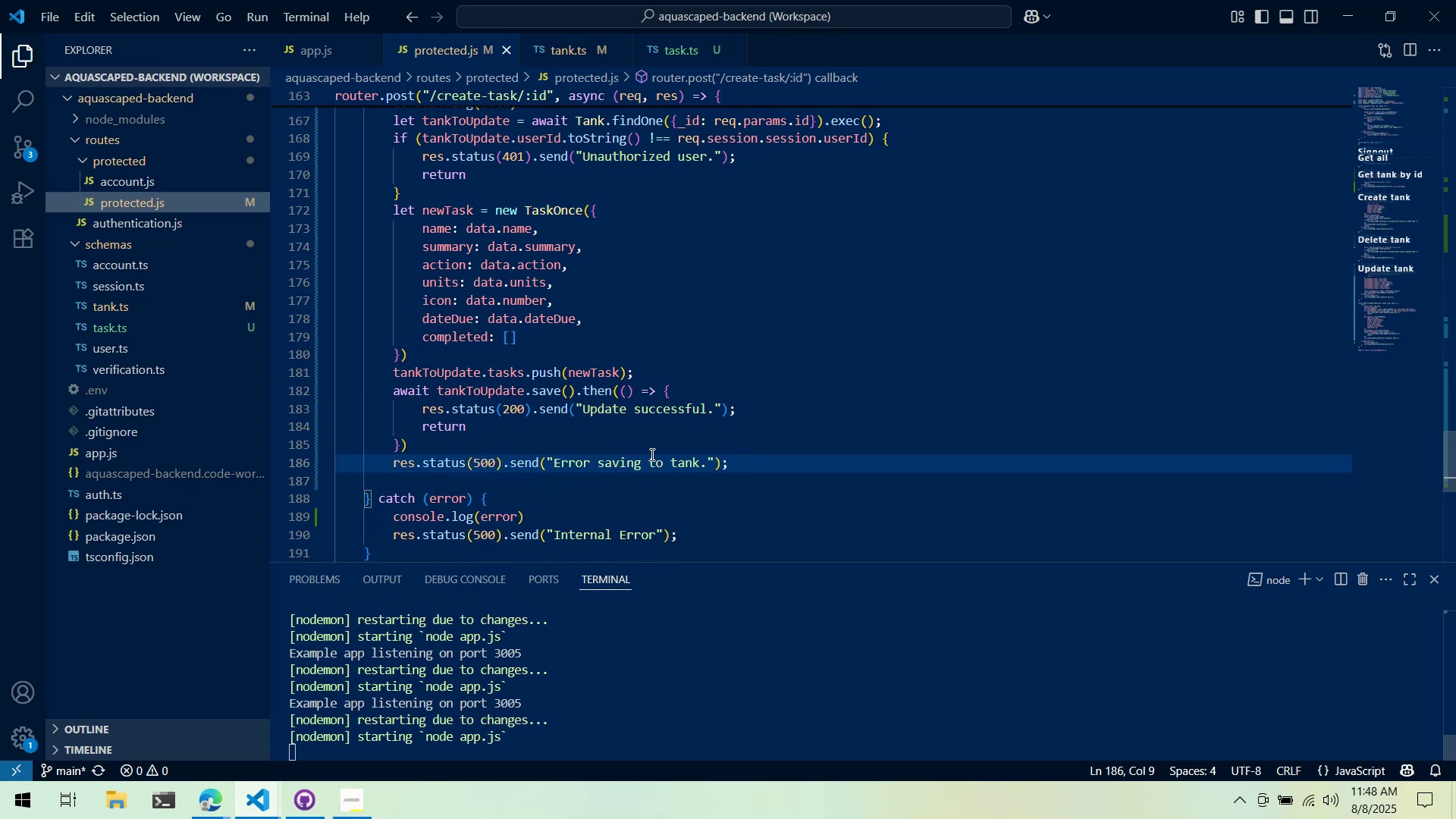 
scroll: coordinate [665, 449], scroll_direction: up, amount: 4.0
 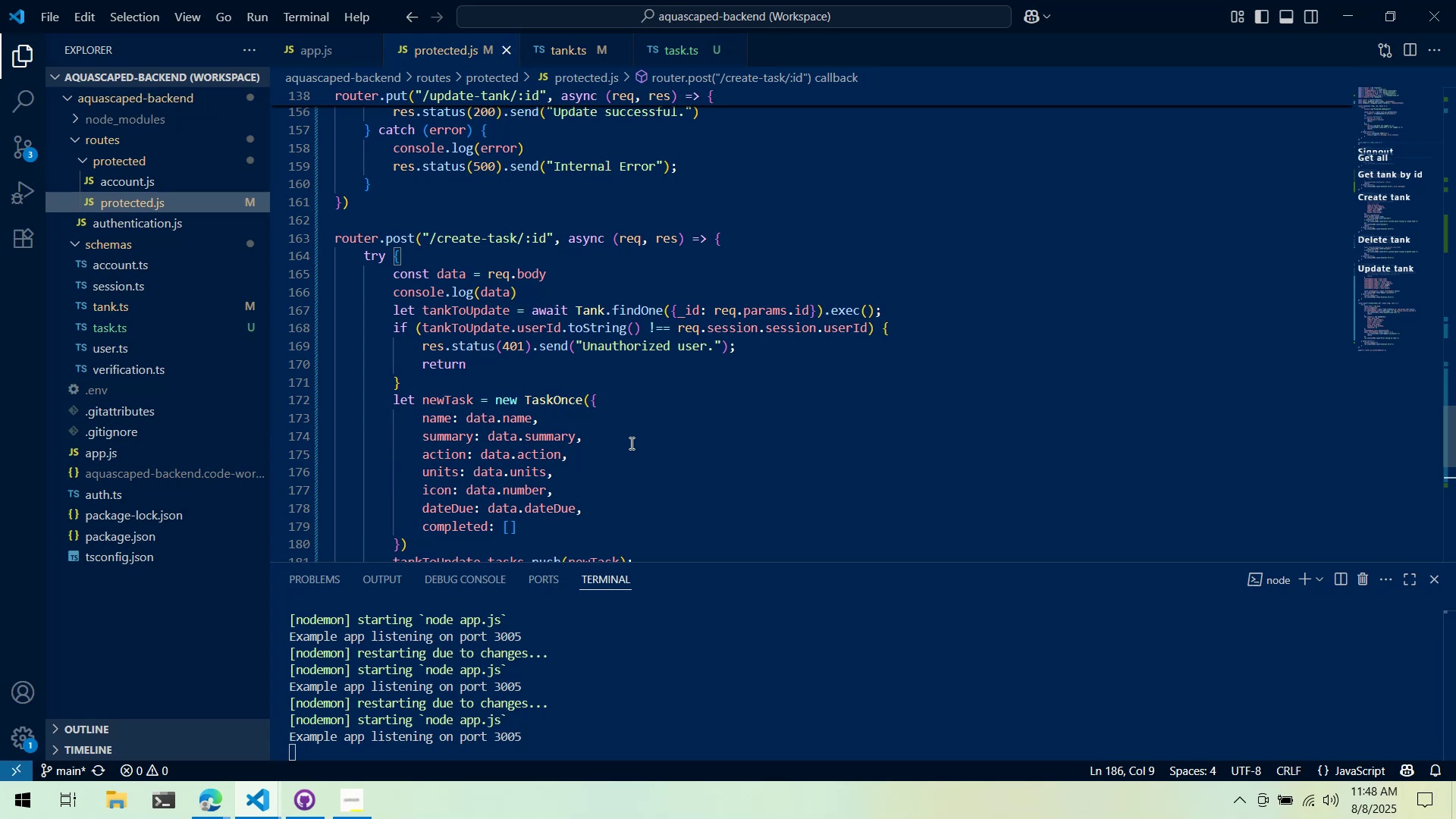 
wait(16.98)
 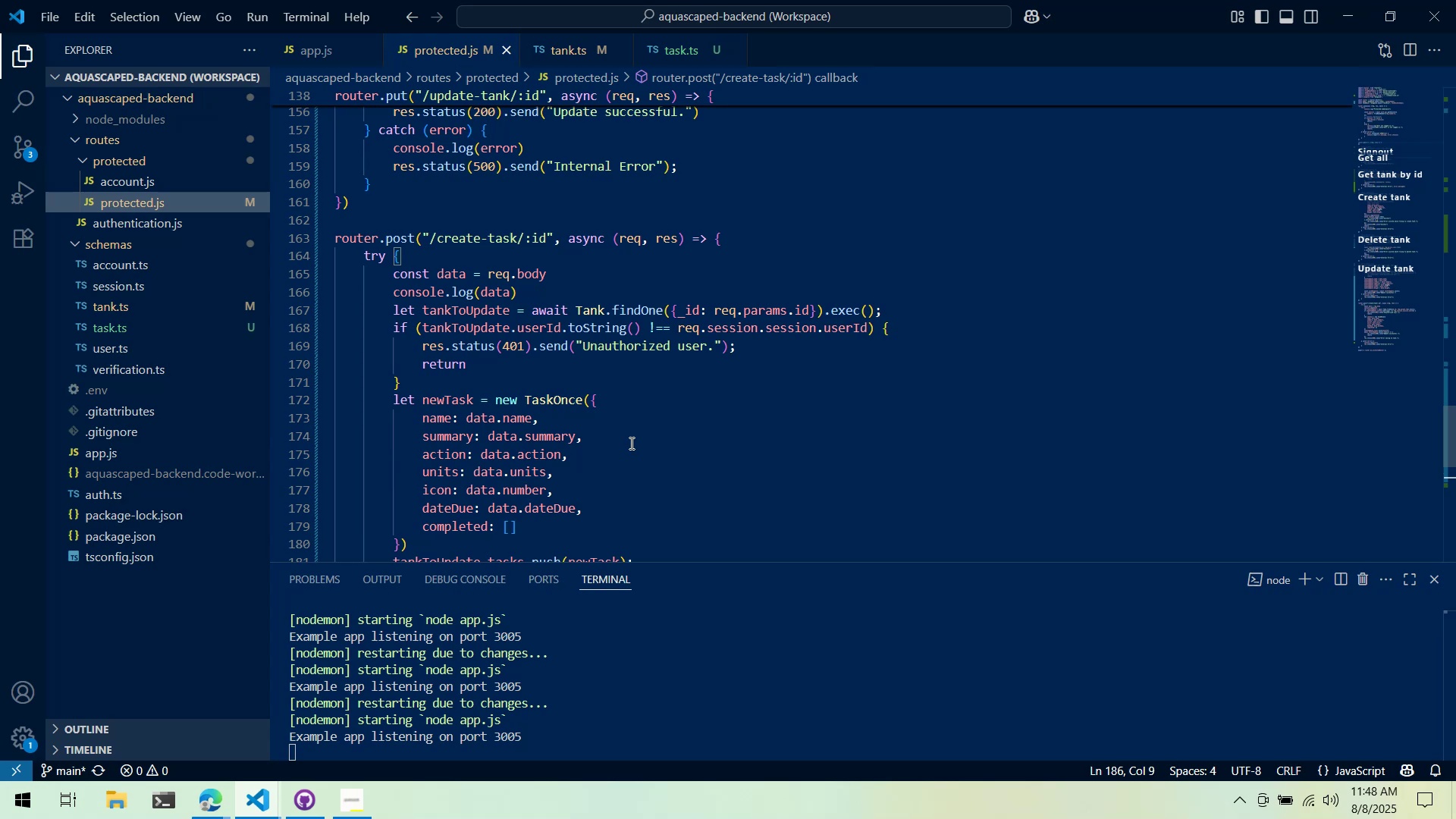 
scroll: coordinate [610, 367], scroll_direction: down, amount: 3.0
 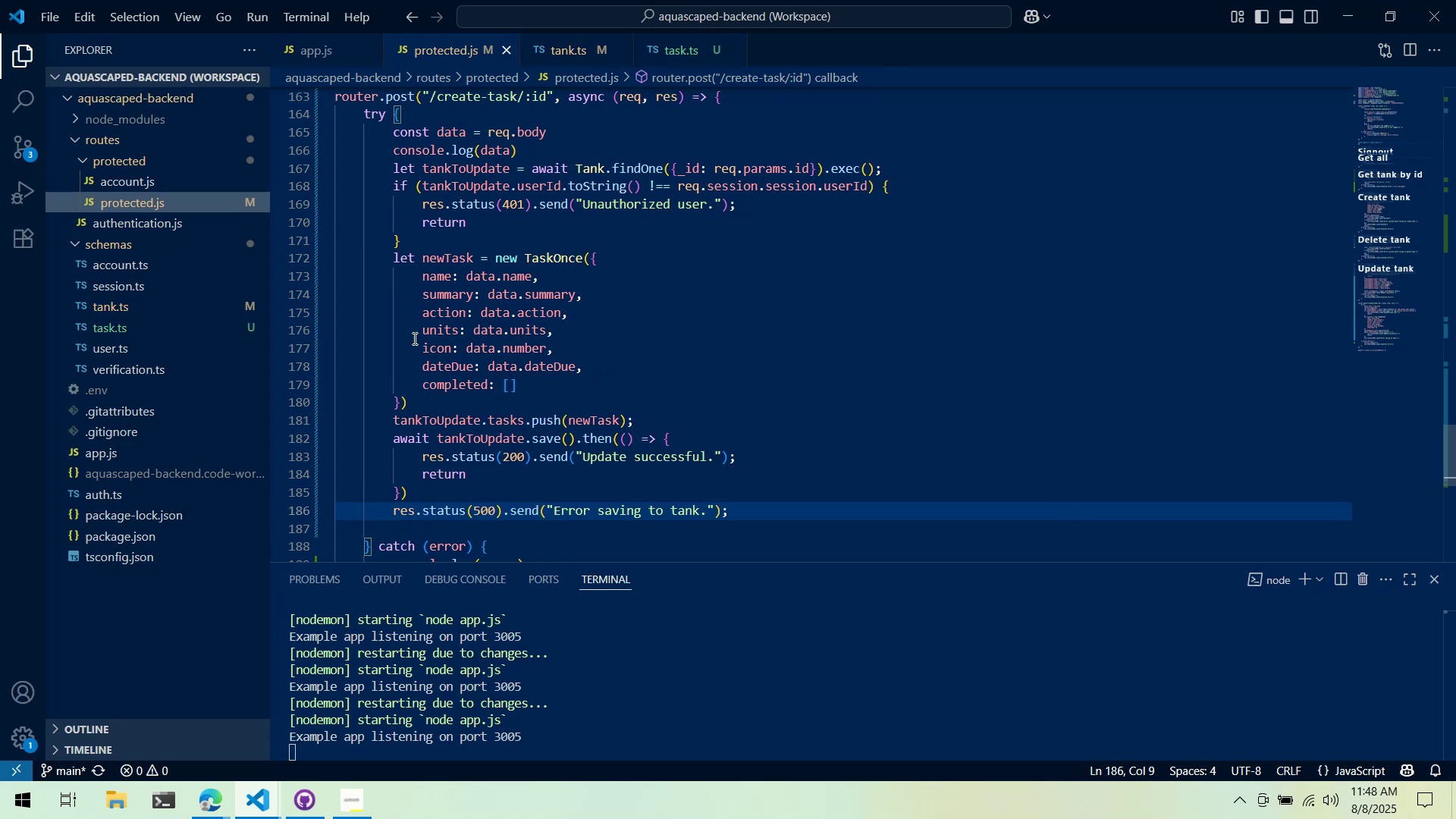 
left_click([213, 808])
 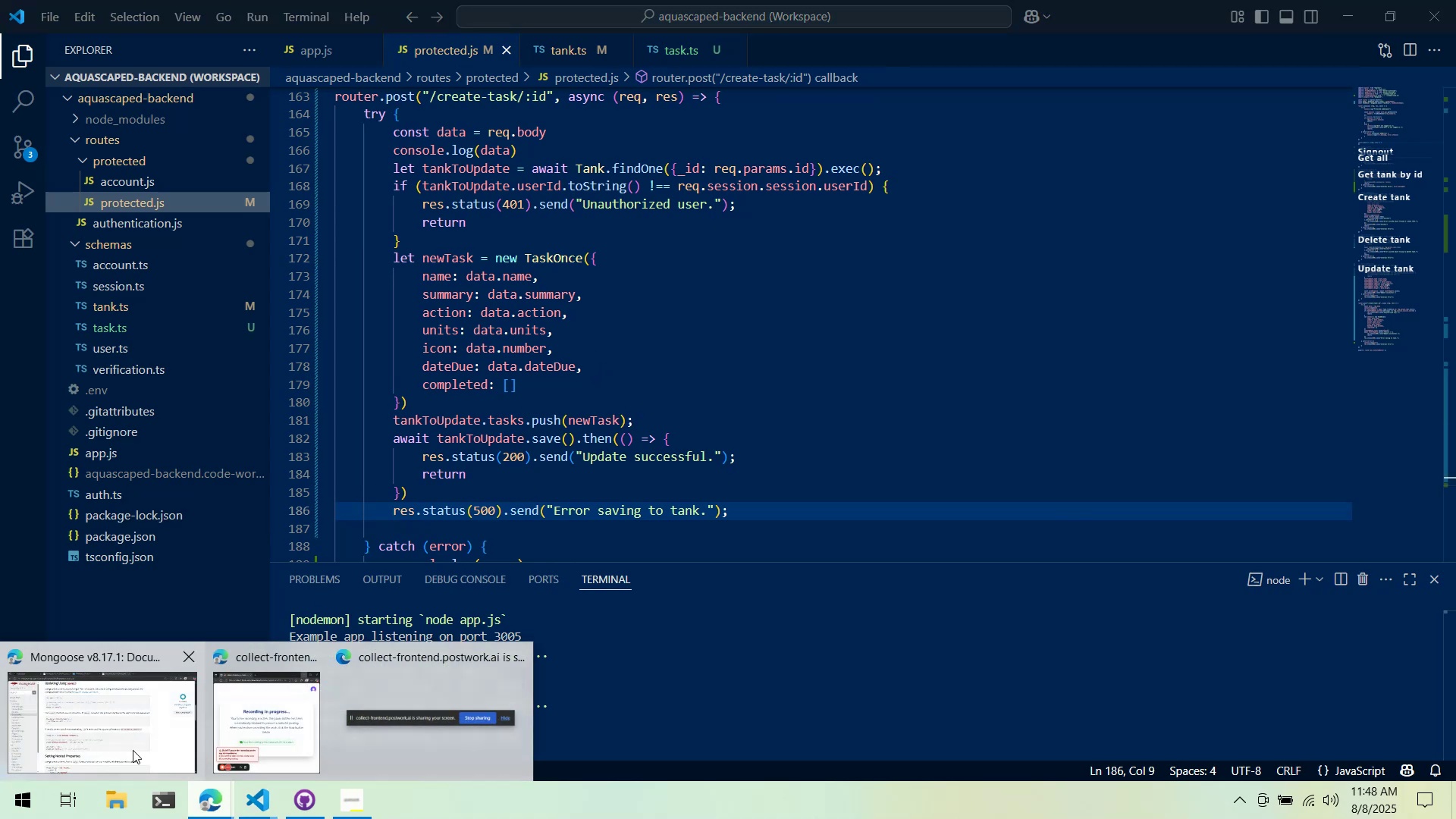 
left_click([130, 742])
 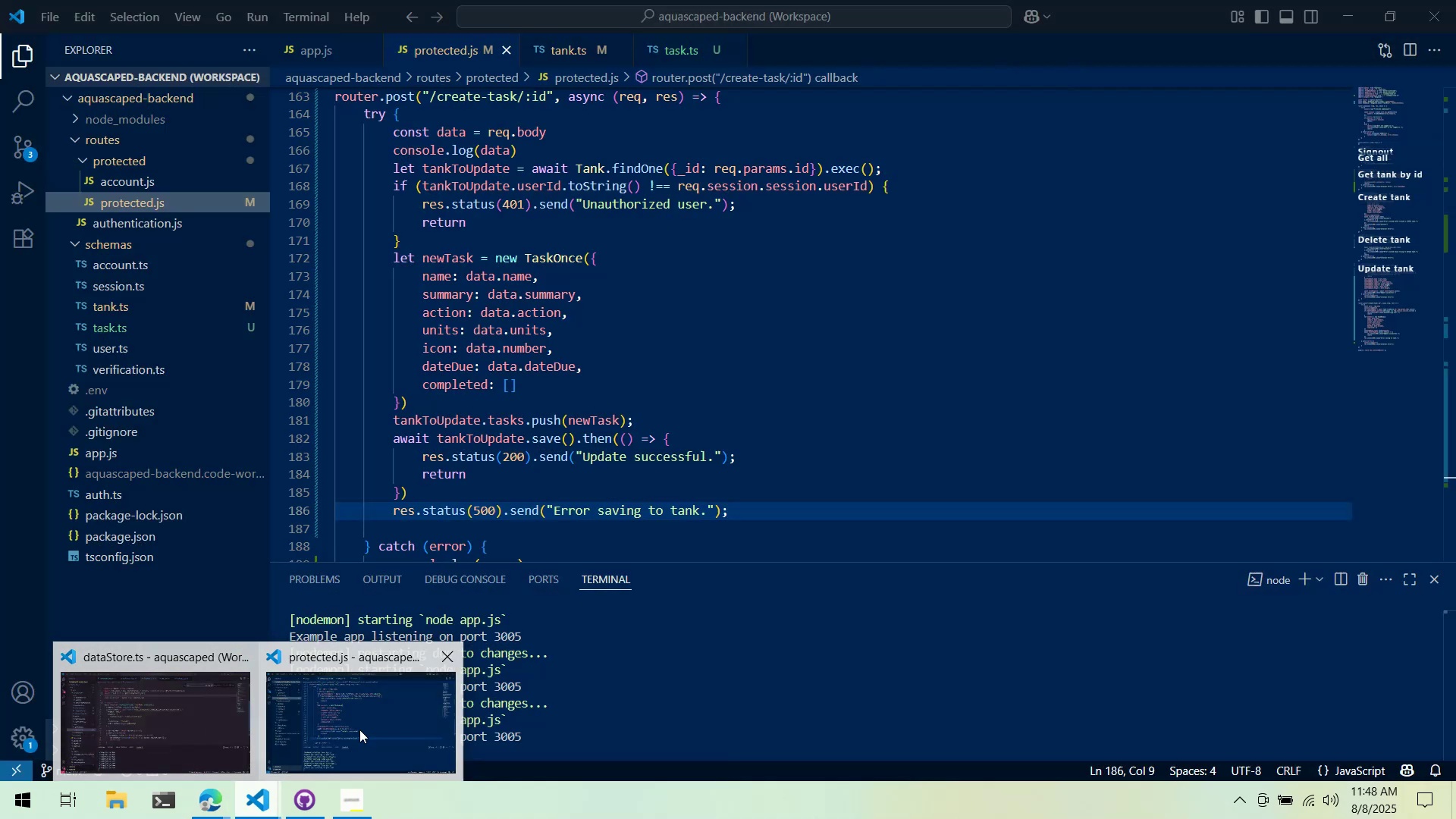 
left_click([214, 730])
 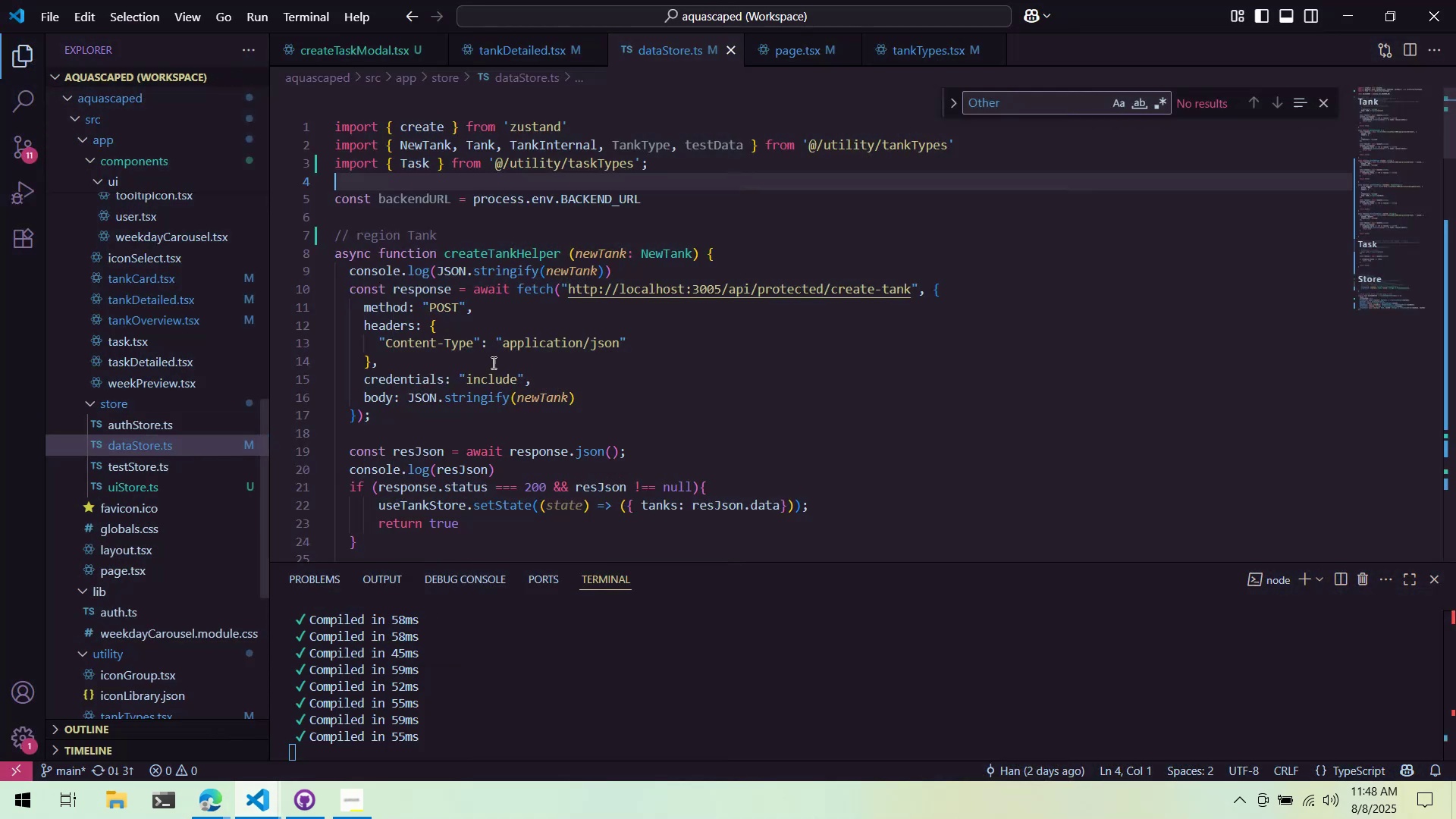 
scroll: coordinate [806, 156], scroll_direction: up, amount: 4.0
 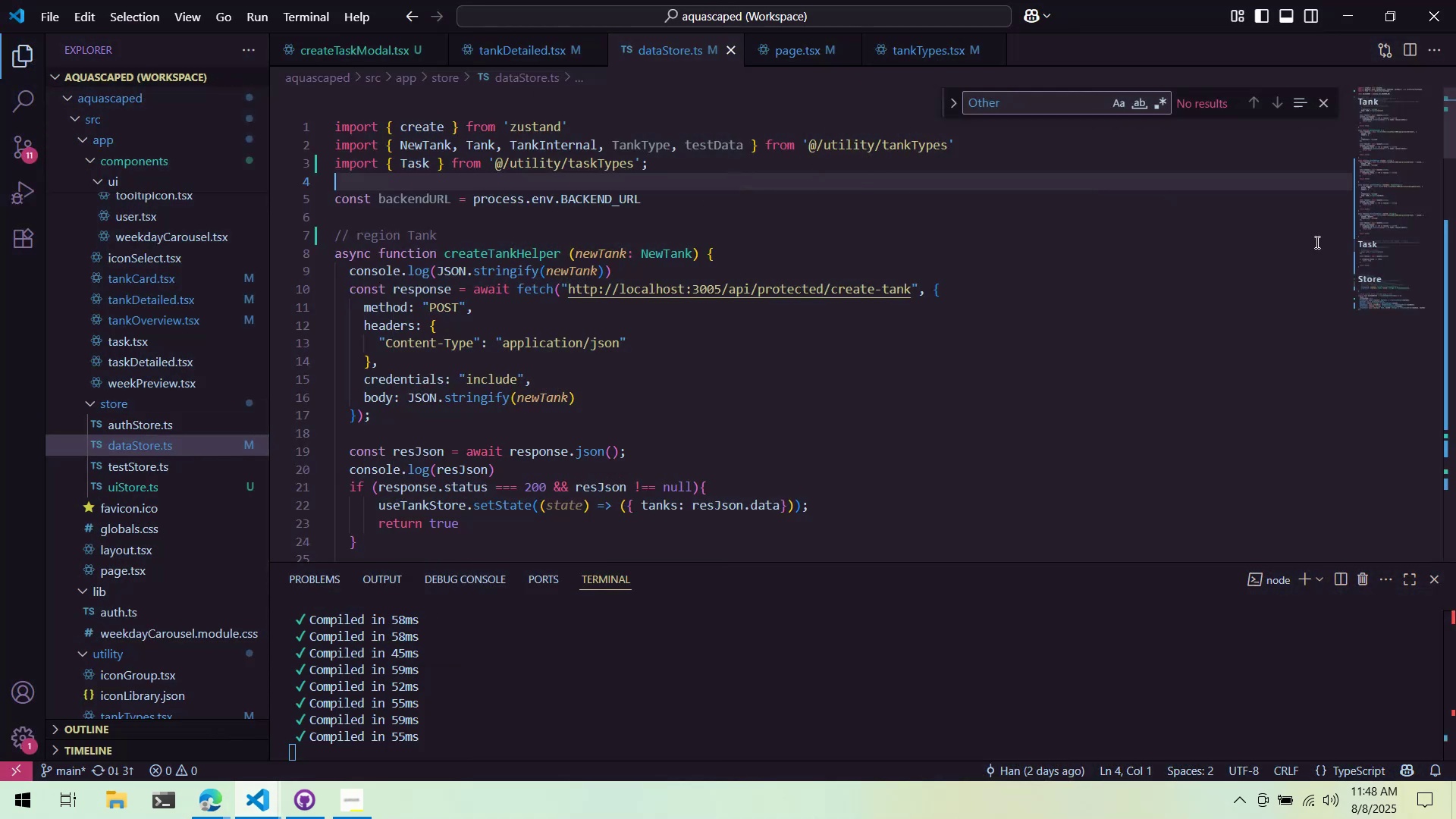 
left_click([1401, 280])
 